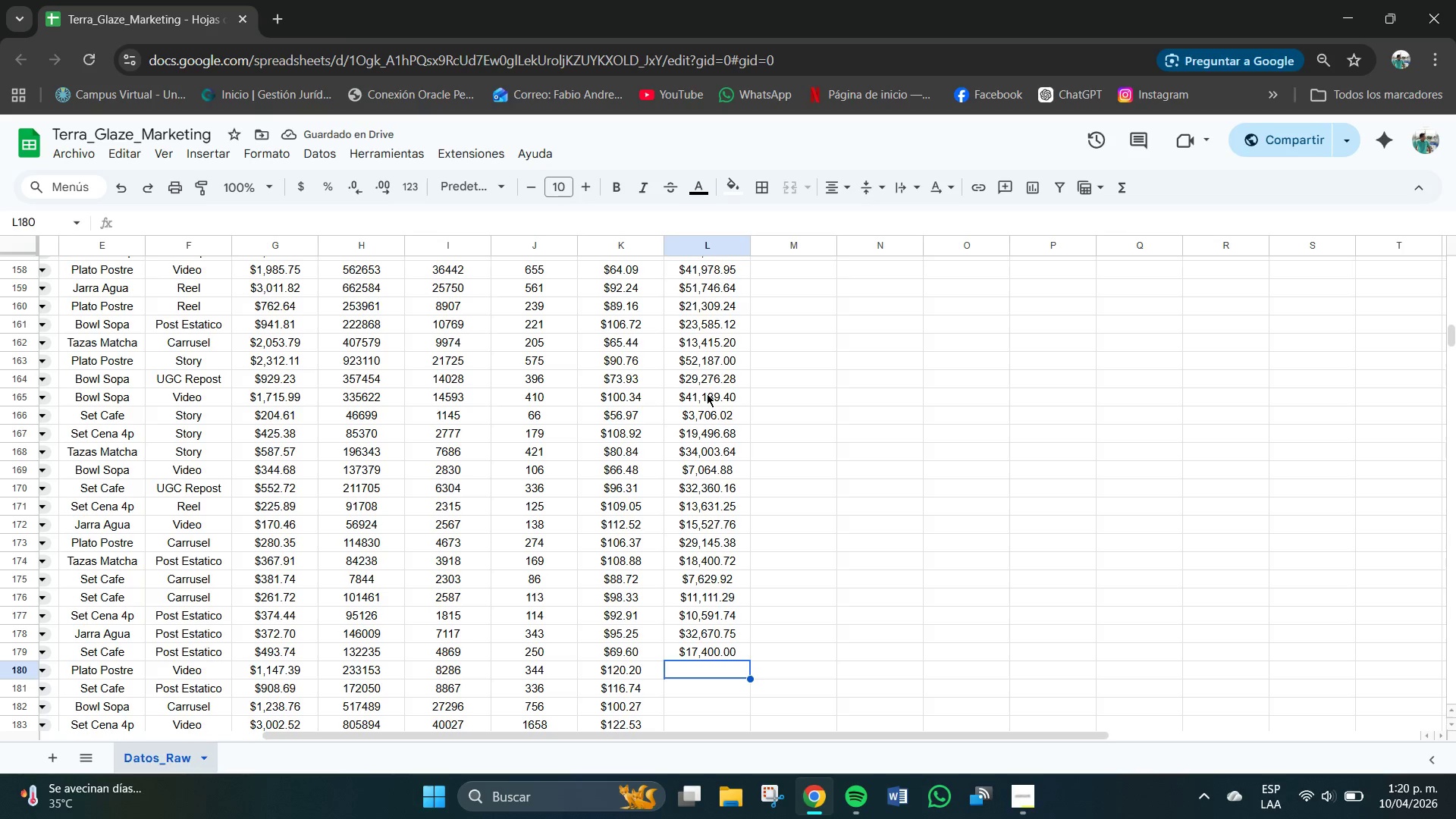 
key(Numpad4)
 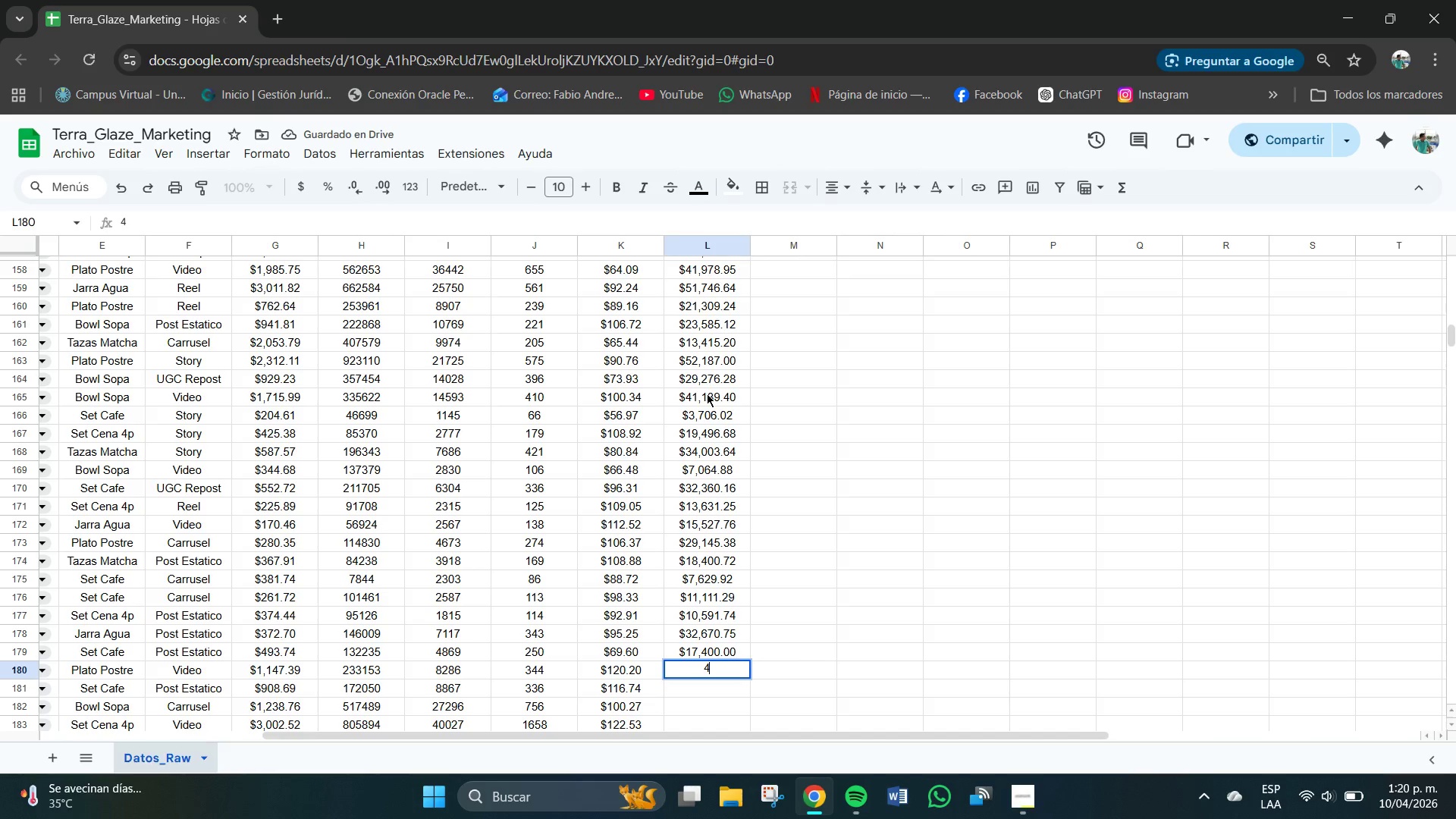 
key(Numpad1)
 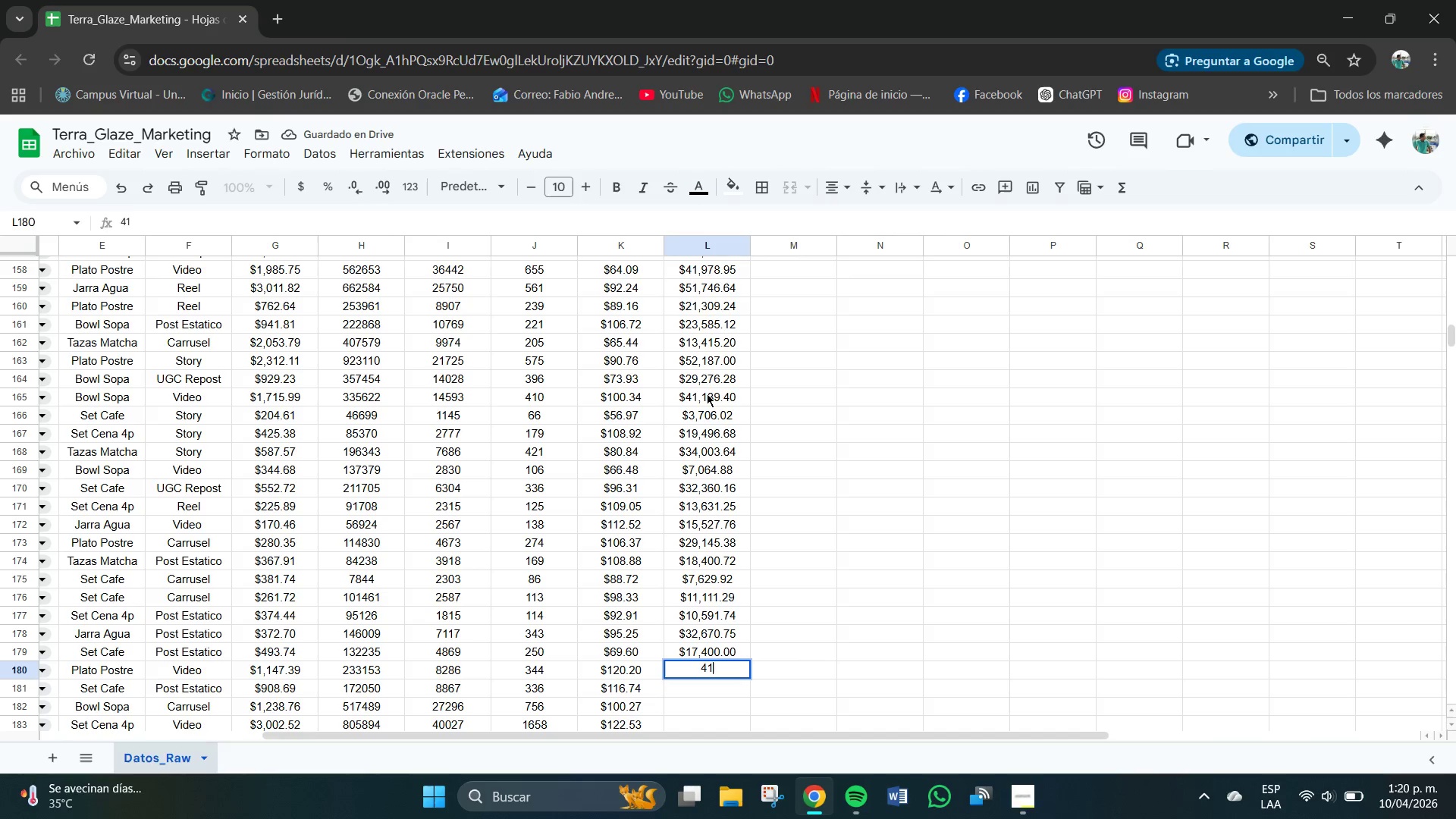 
key(Numpad3)
 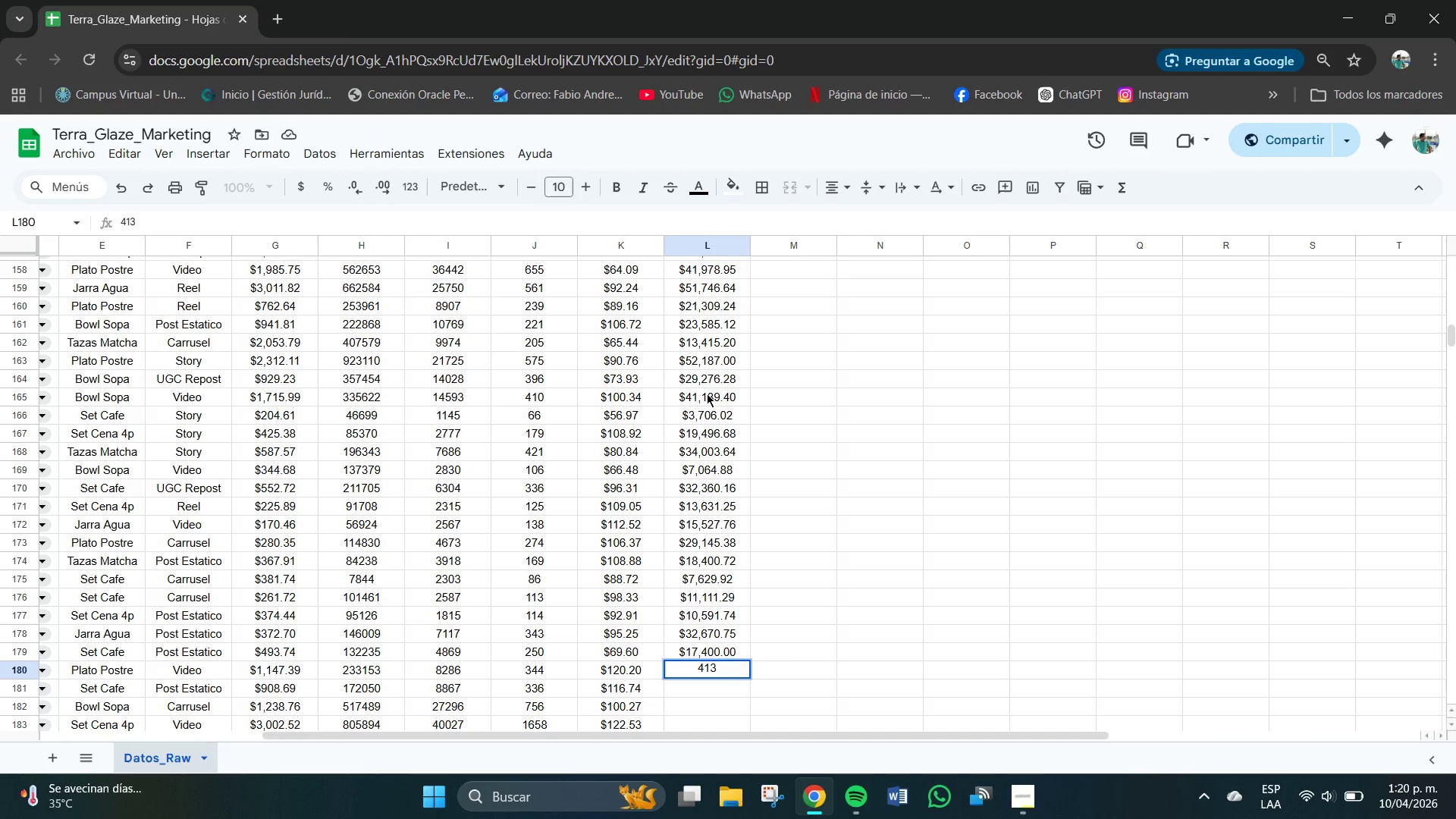 
key(Numpad4)
 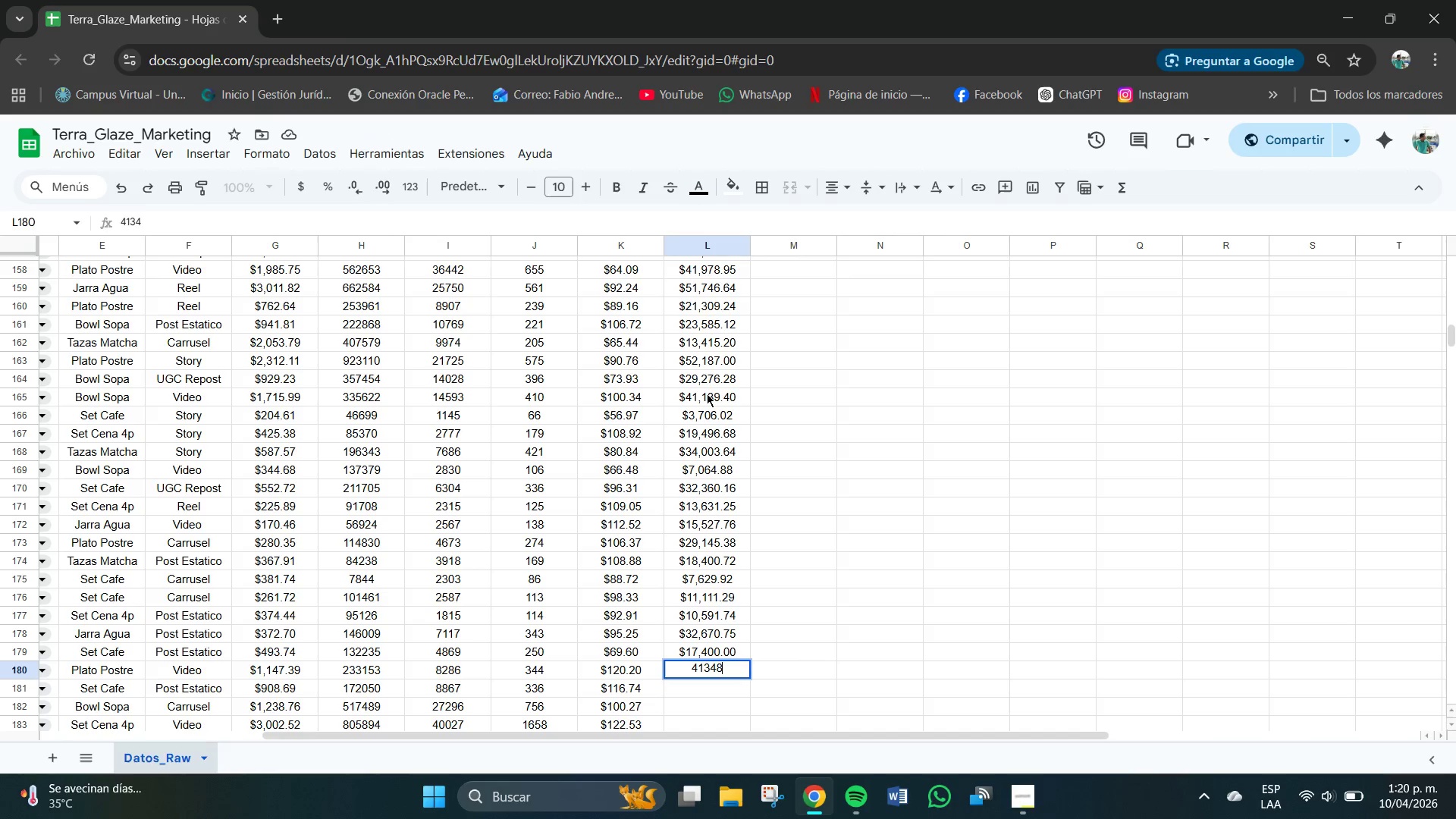 
key(Numpad8)
 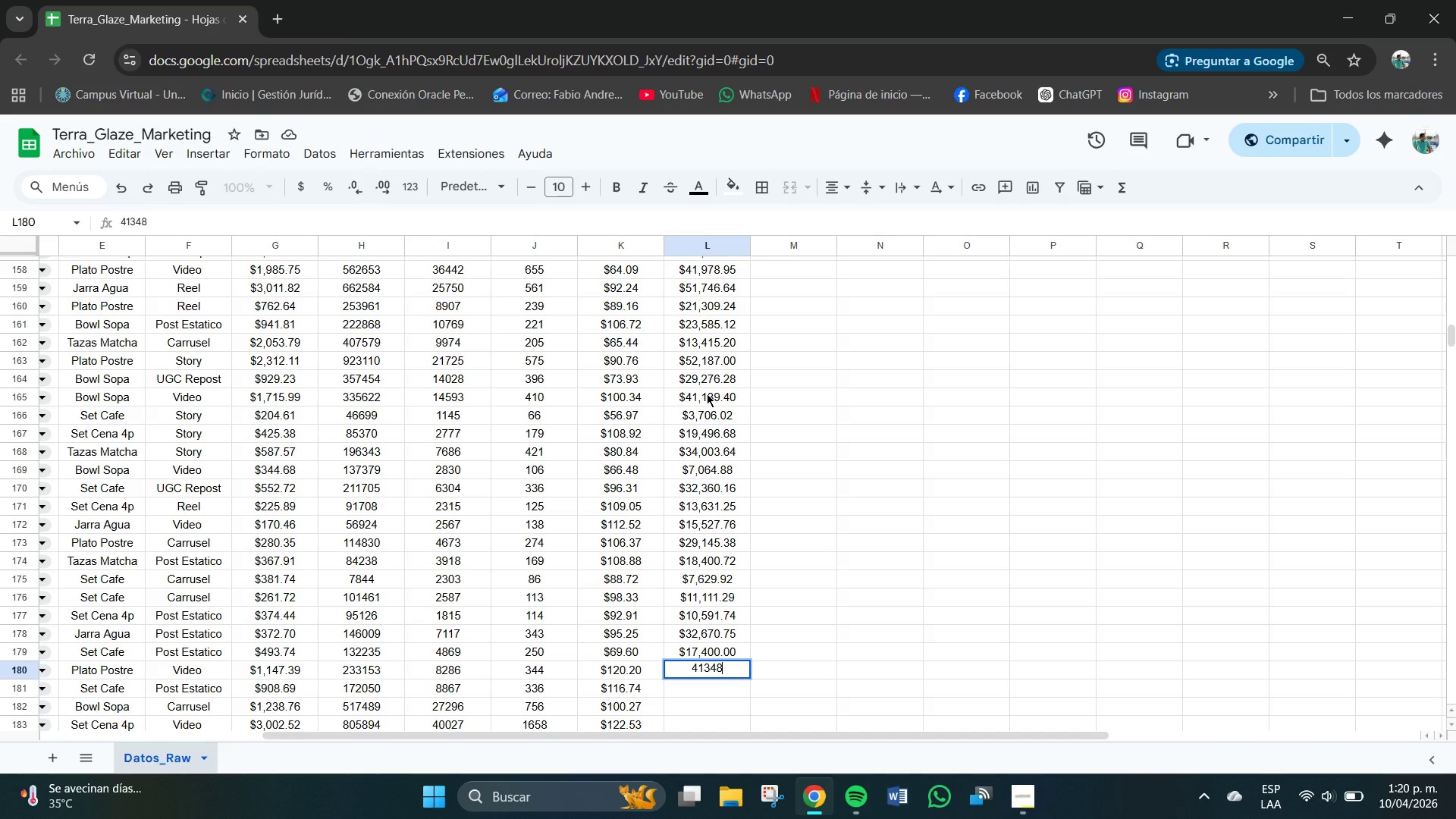 
key(NumpadDecimal)
 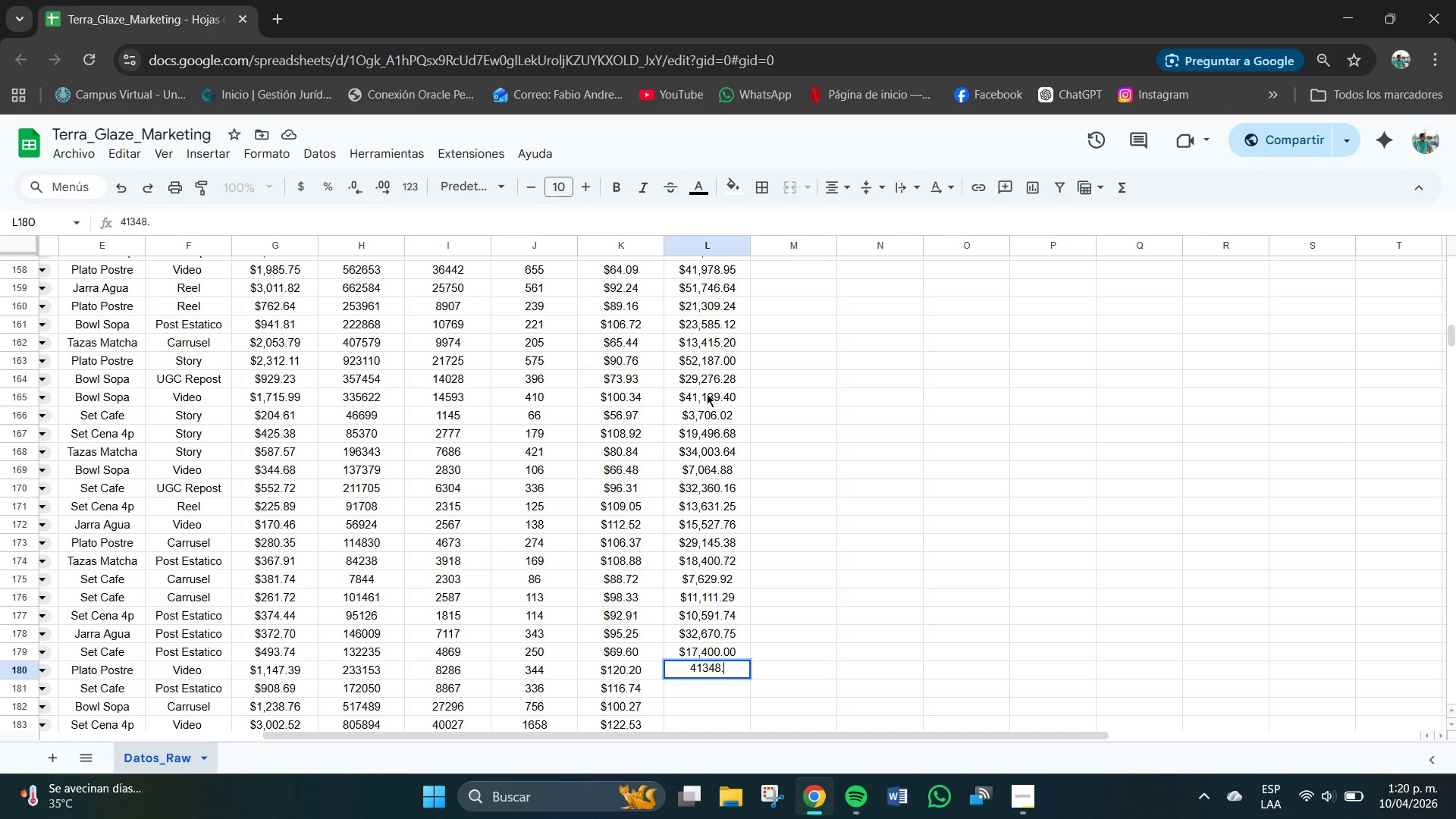 
key(Numpad8)
 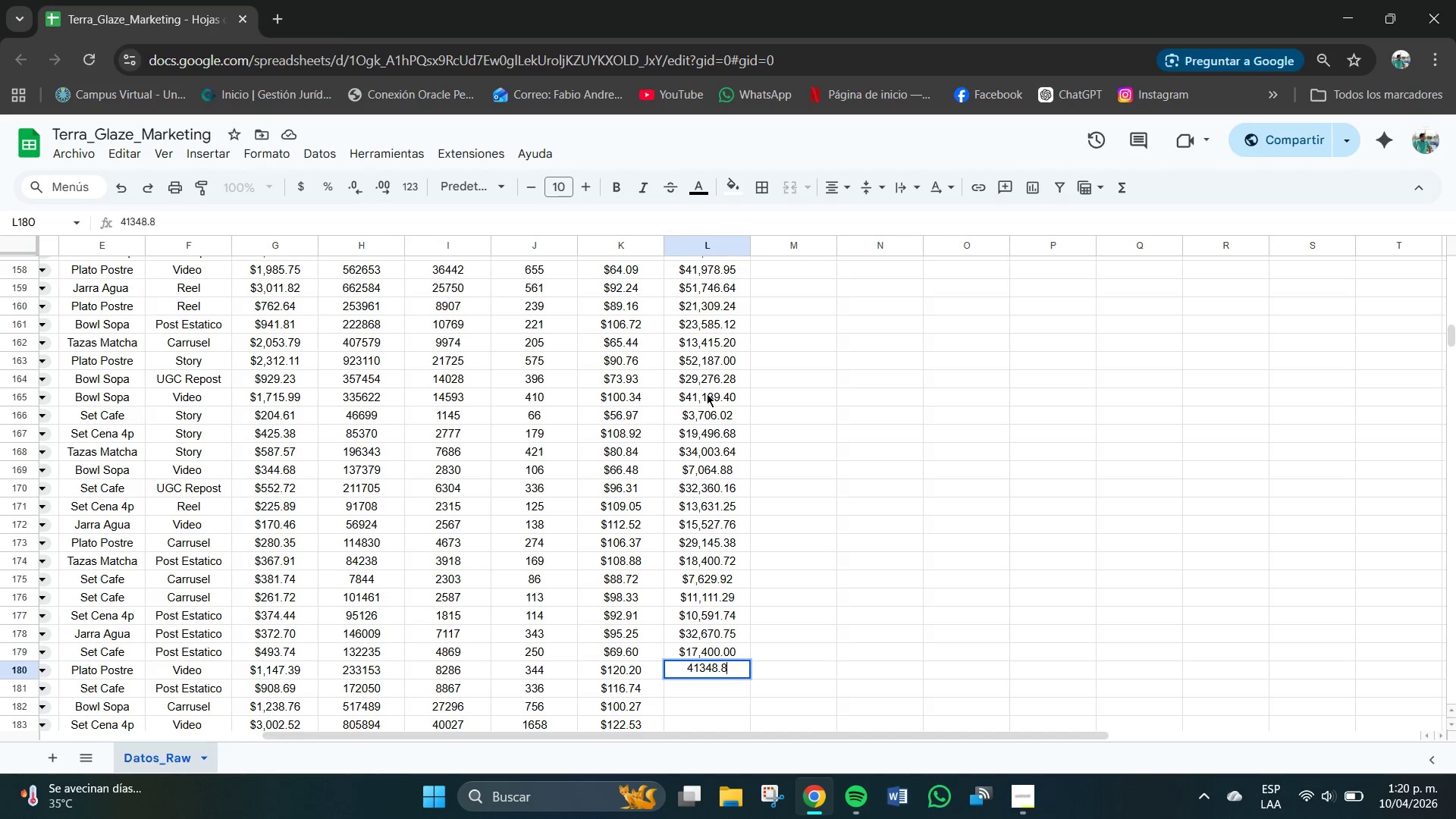 
key(Numpad0)
 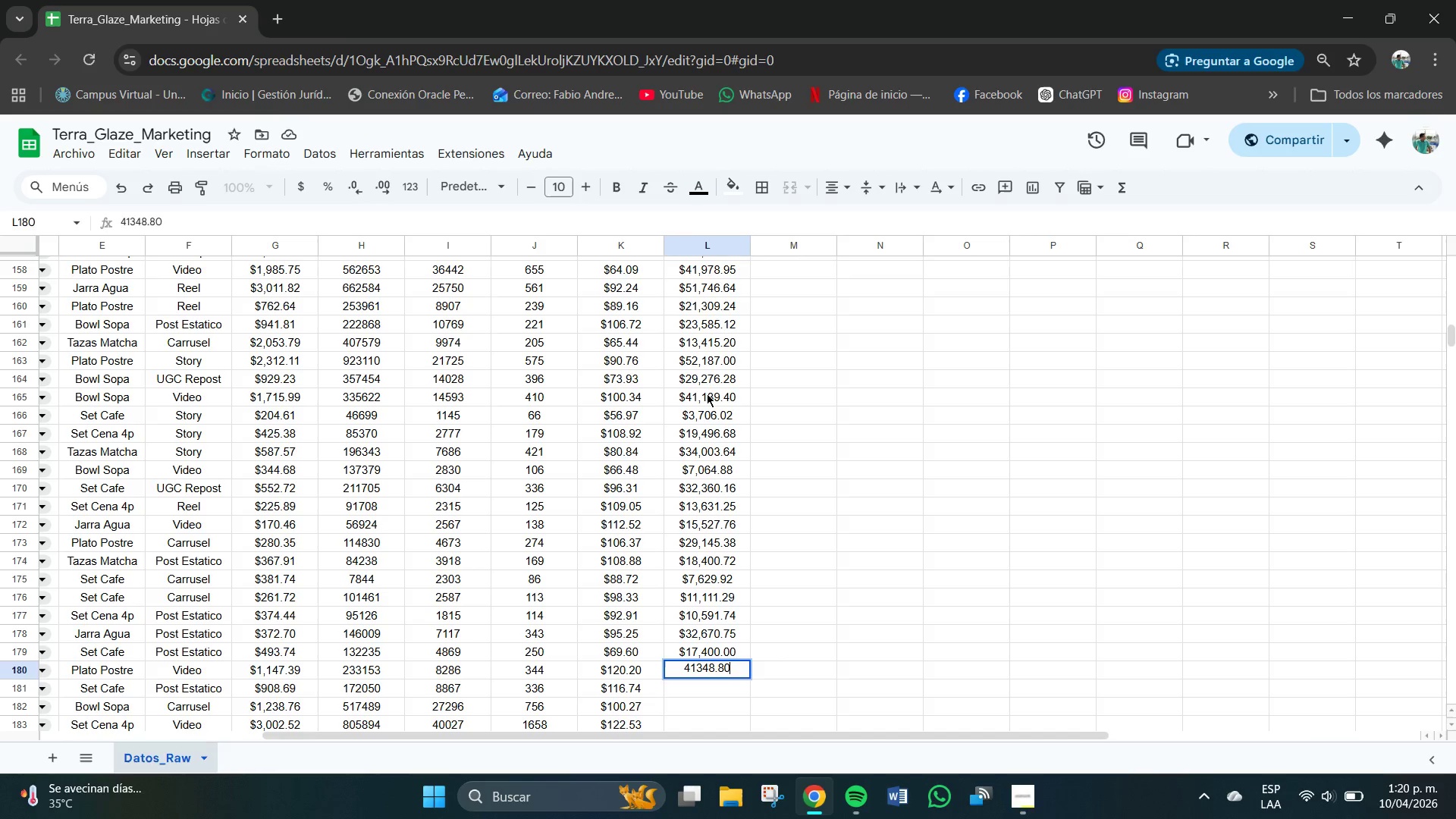 
key(NumpadEnter)
 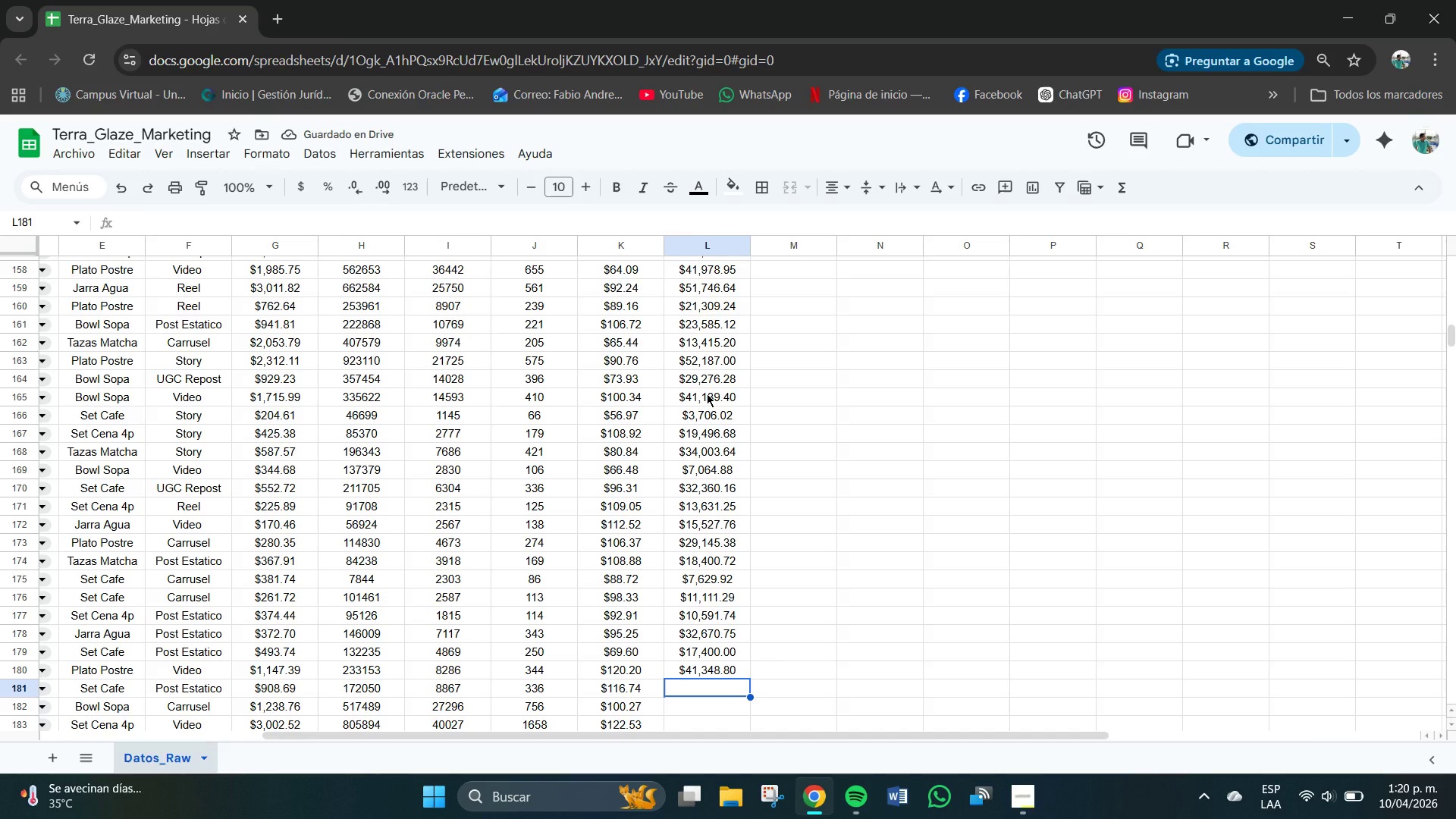 
key(Numpad3)
 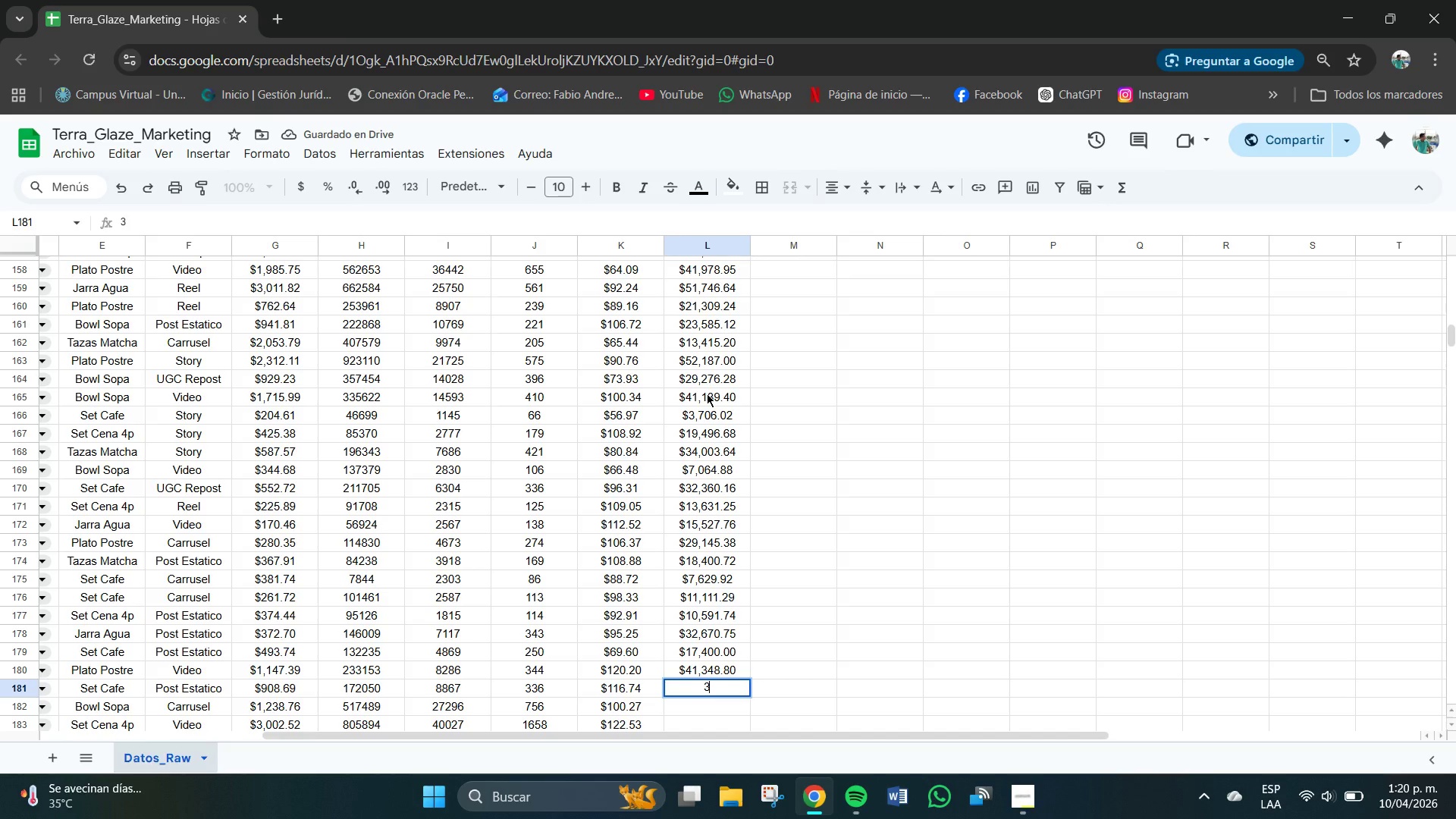 
key(Numpad8)
 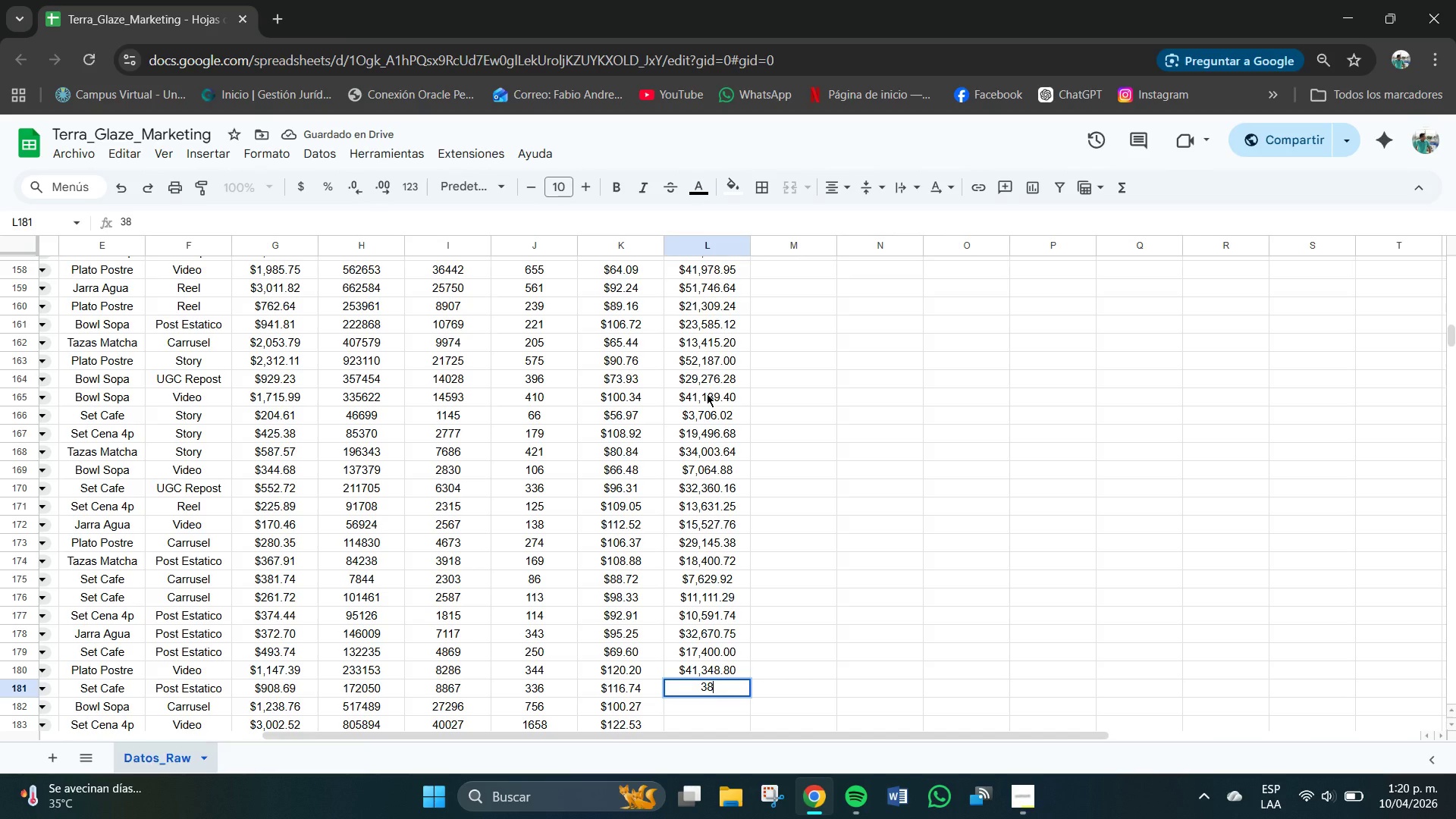 
key(Backspace)
 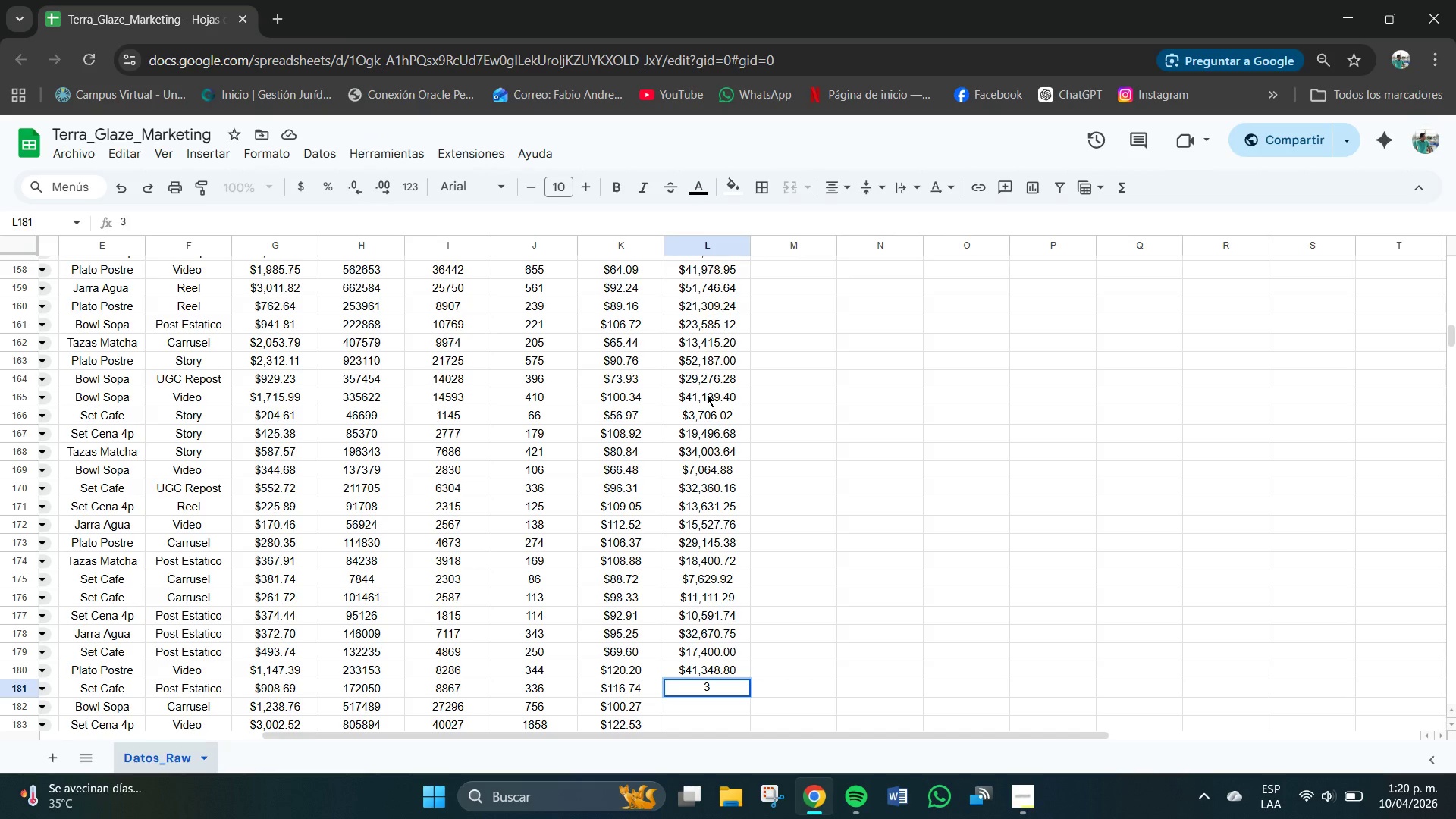 
key(Numpad9)
 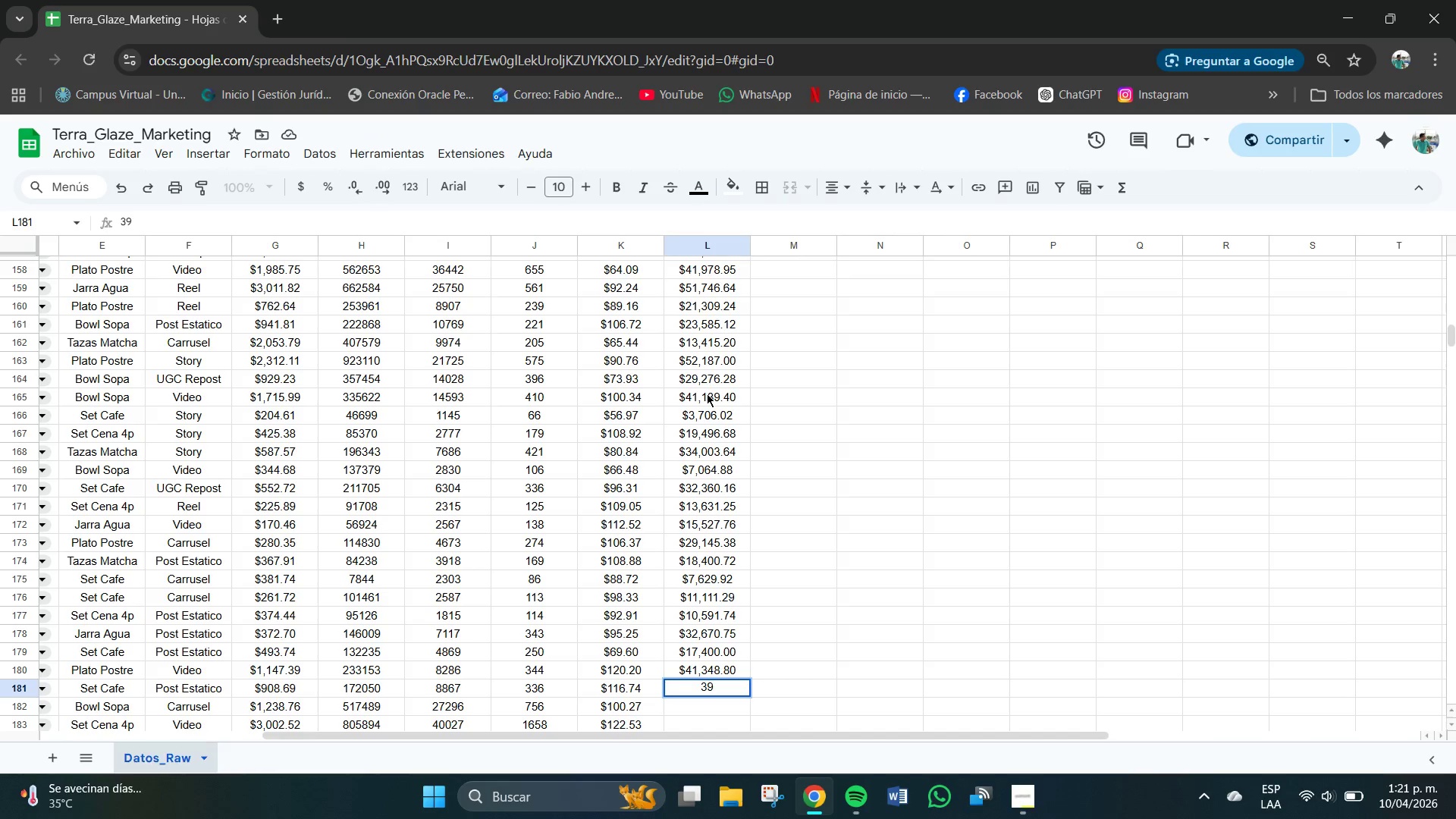 
key(Numpad2)
 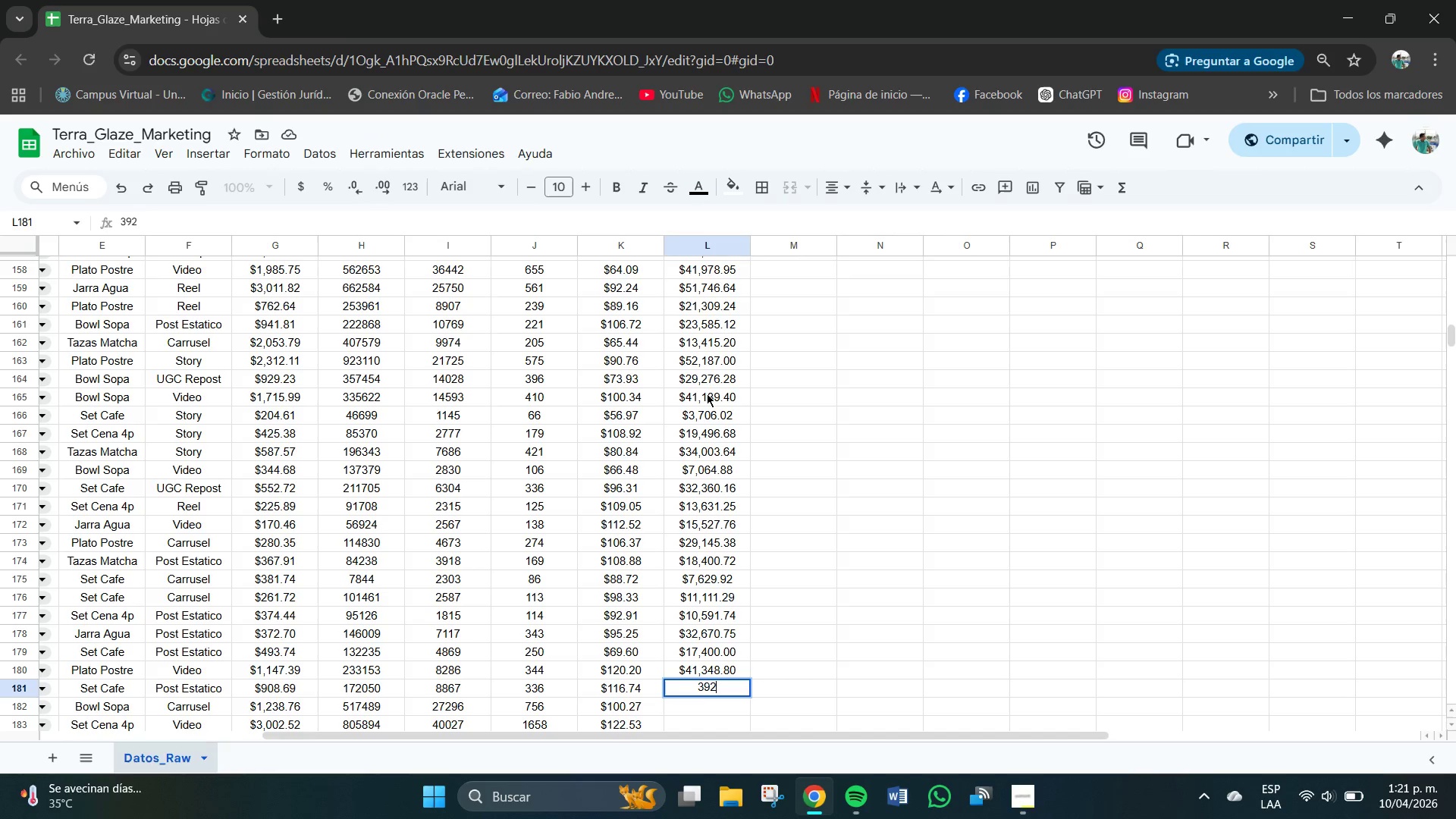 
key(Numpad2)
 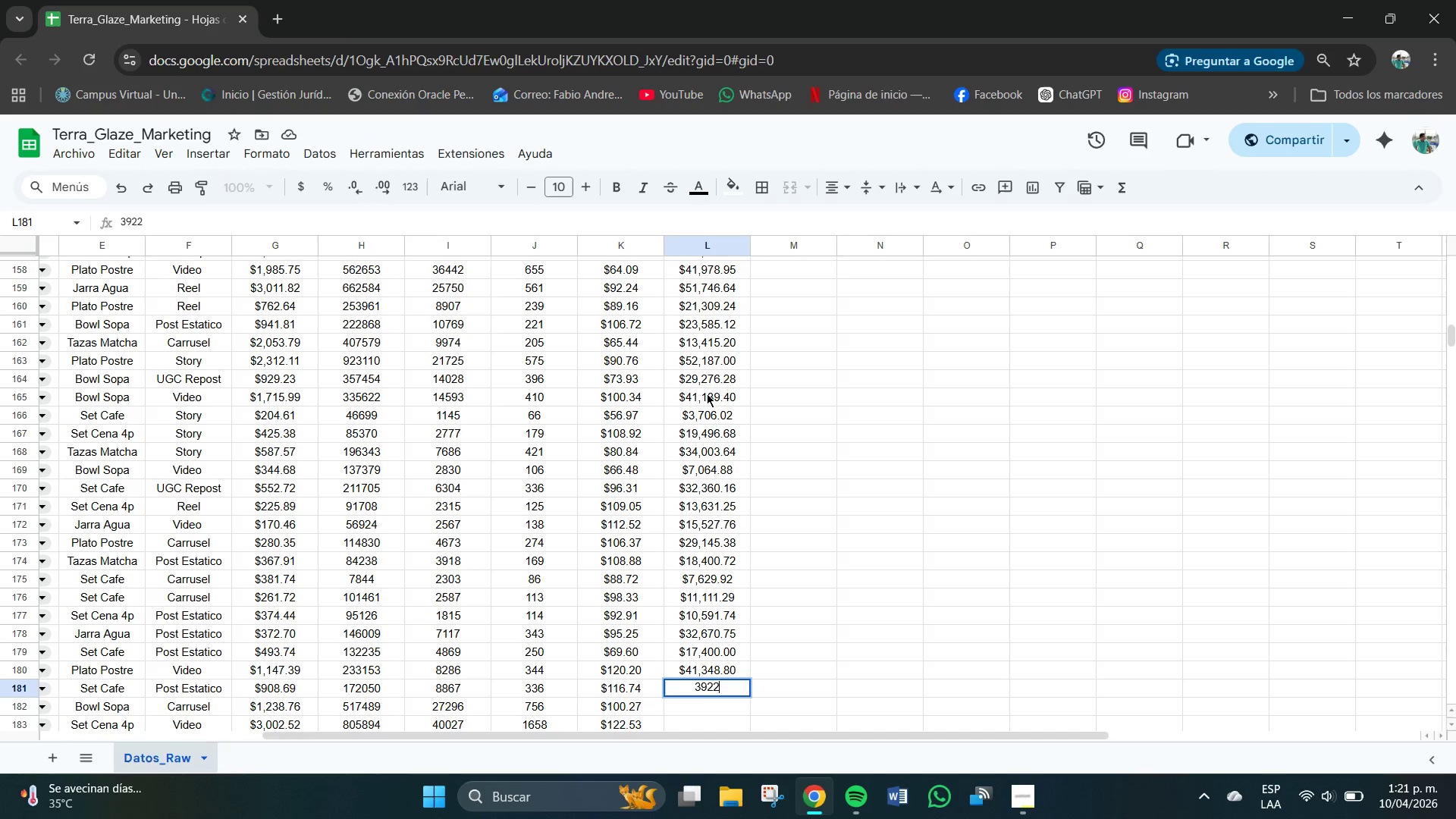 
key(Numpad4)
 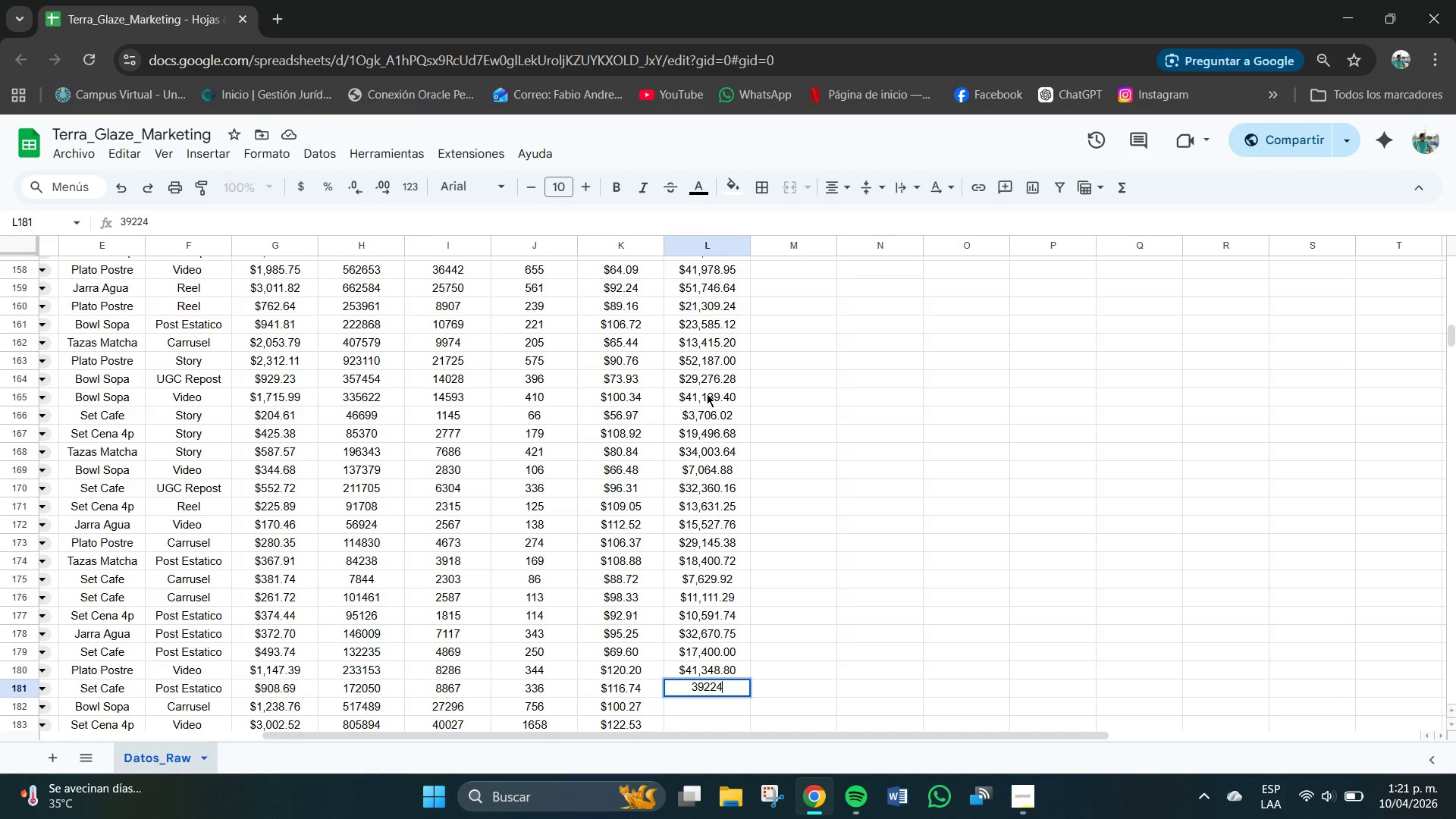 
key(Numpad6)
 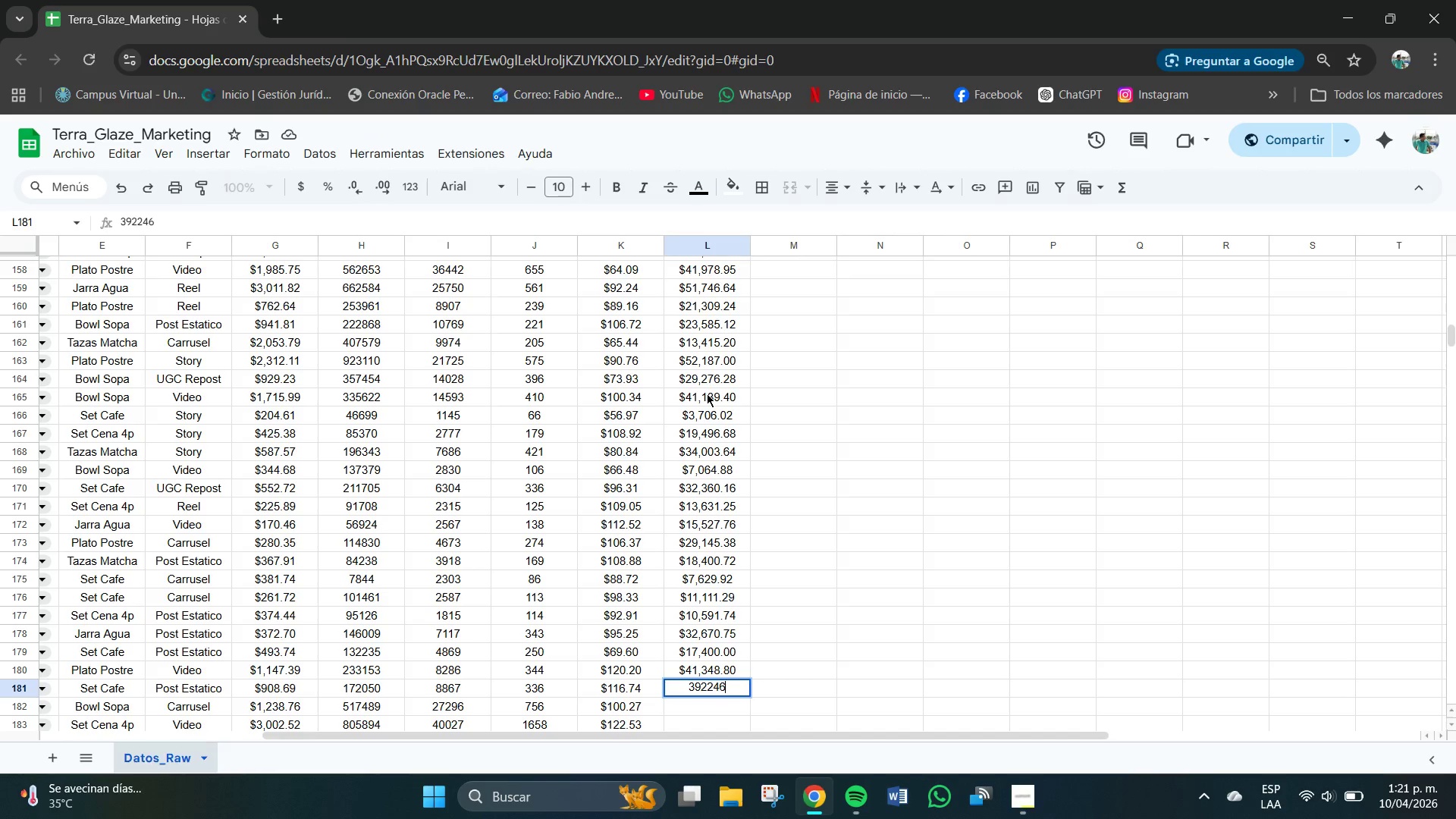 
key(Numpad4)
 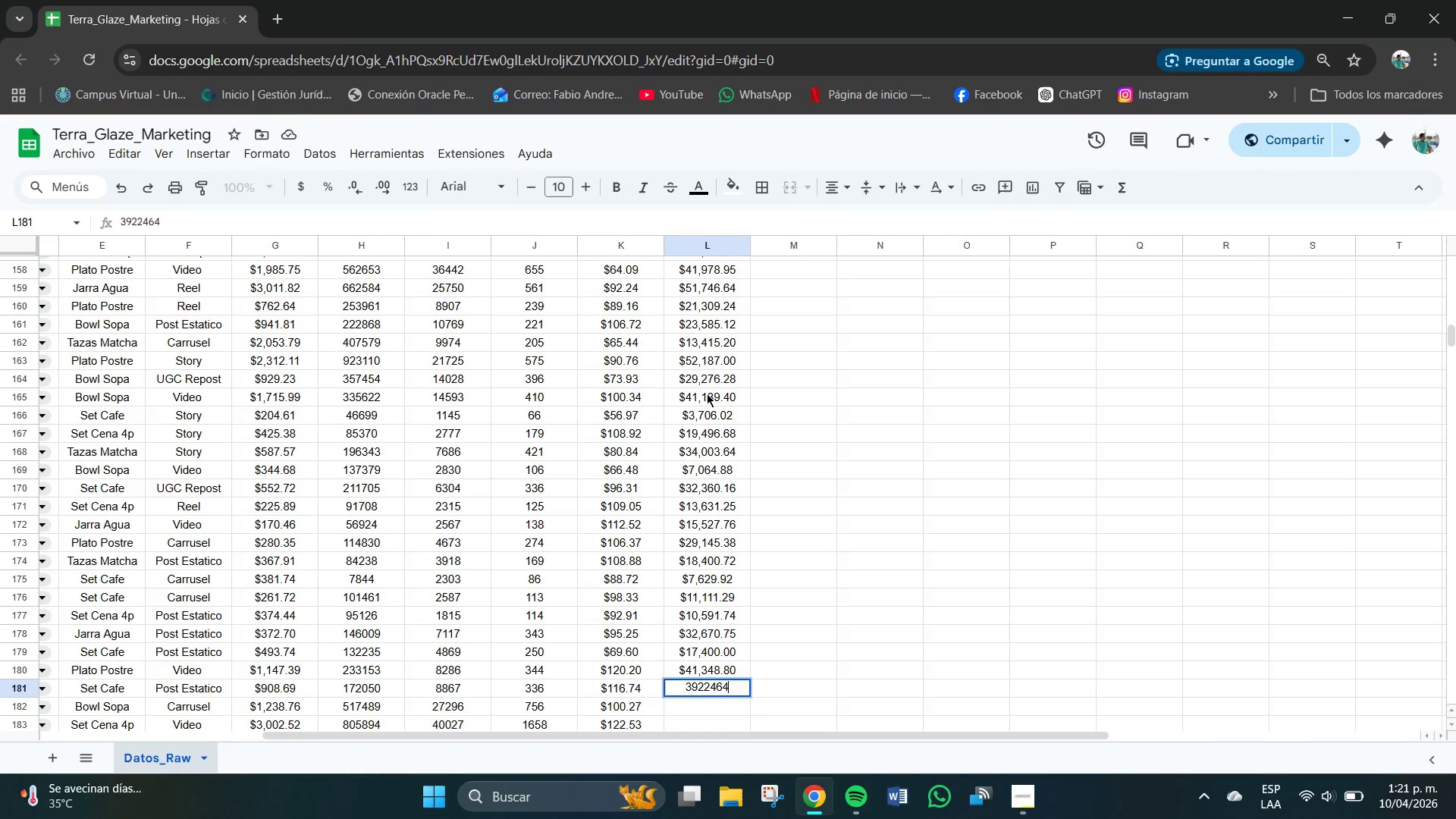 
key(NumpadEnter)
 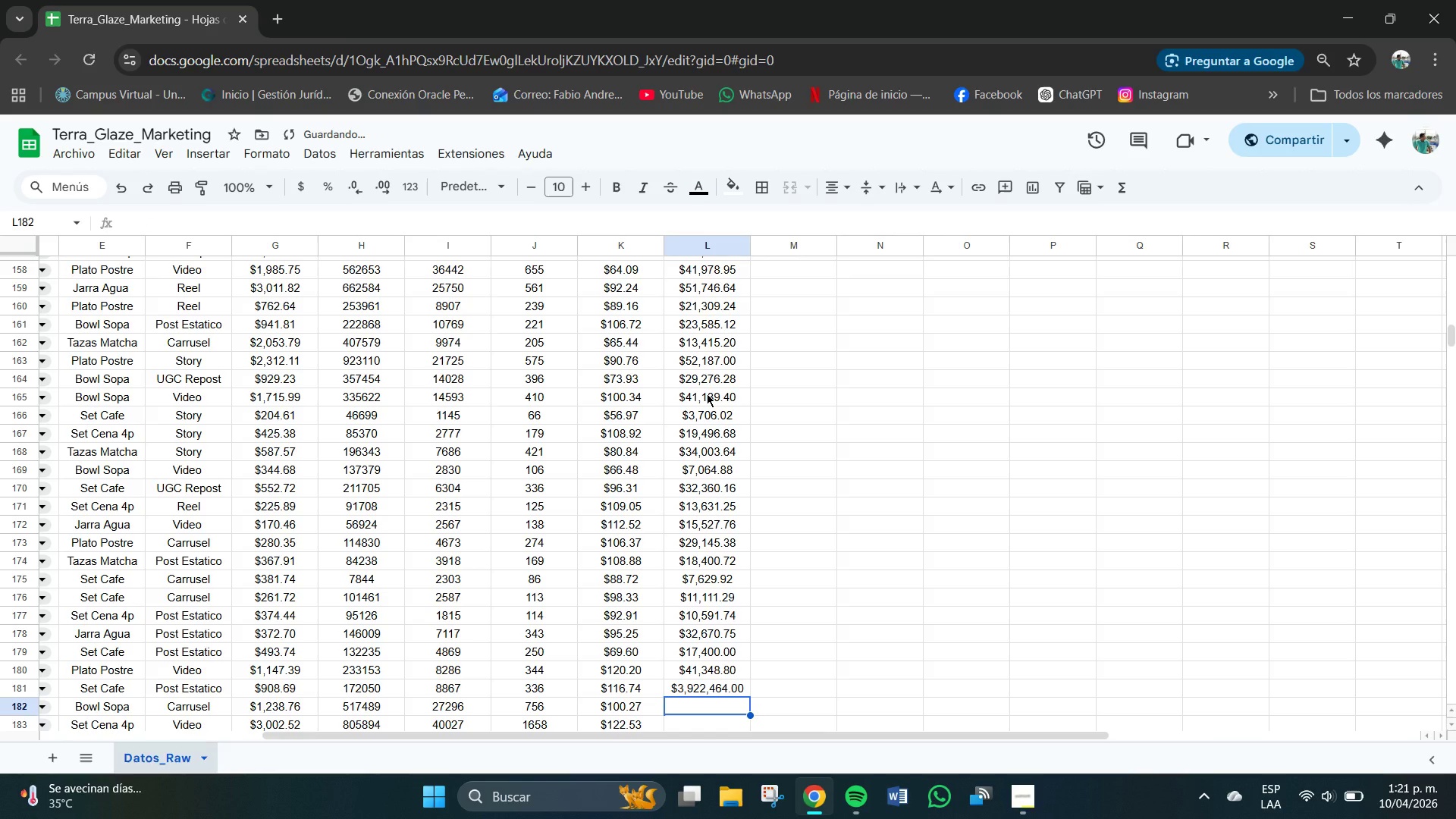 
key(Control+Break)
 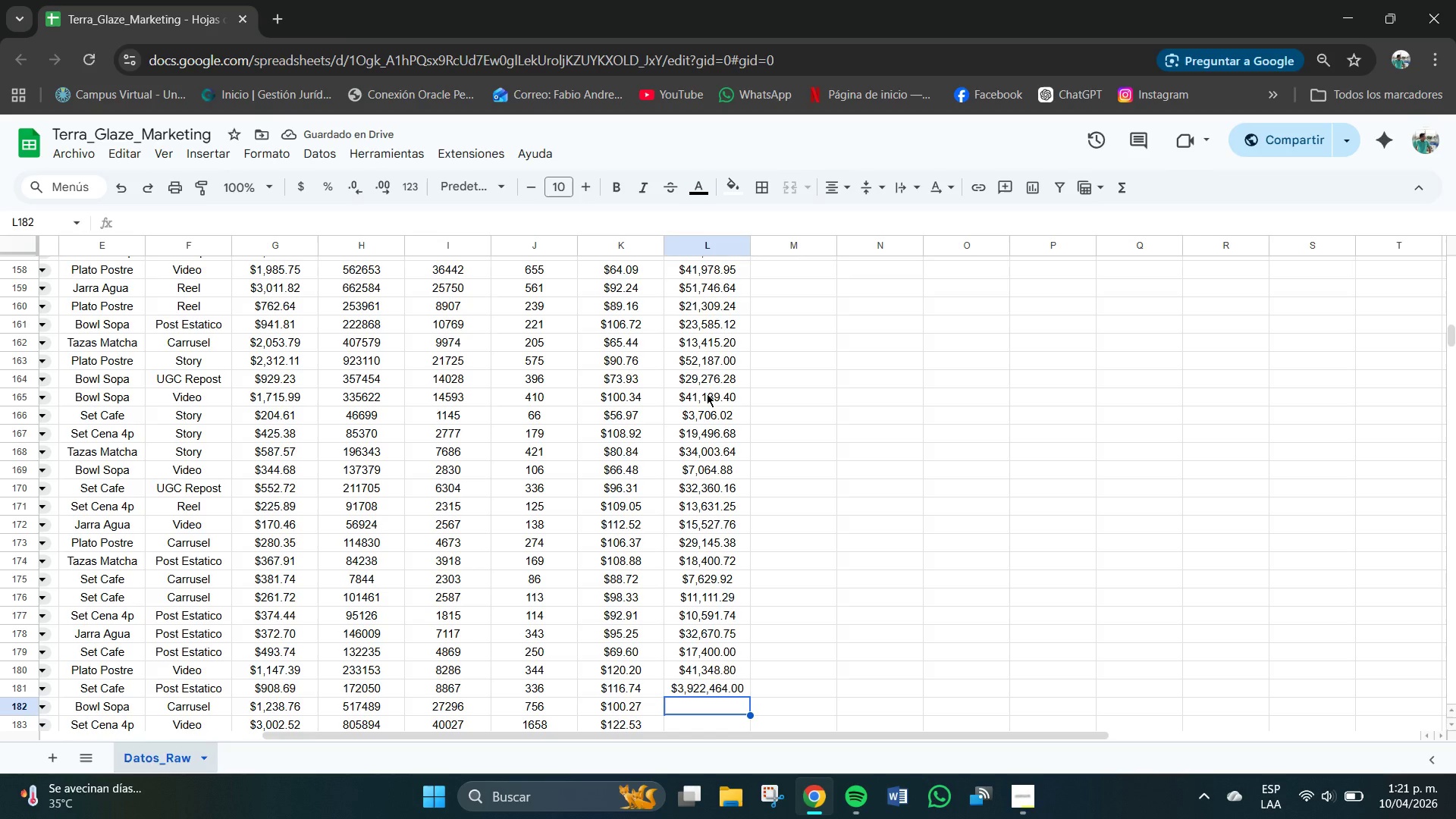 
key(Control+Z)
 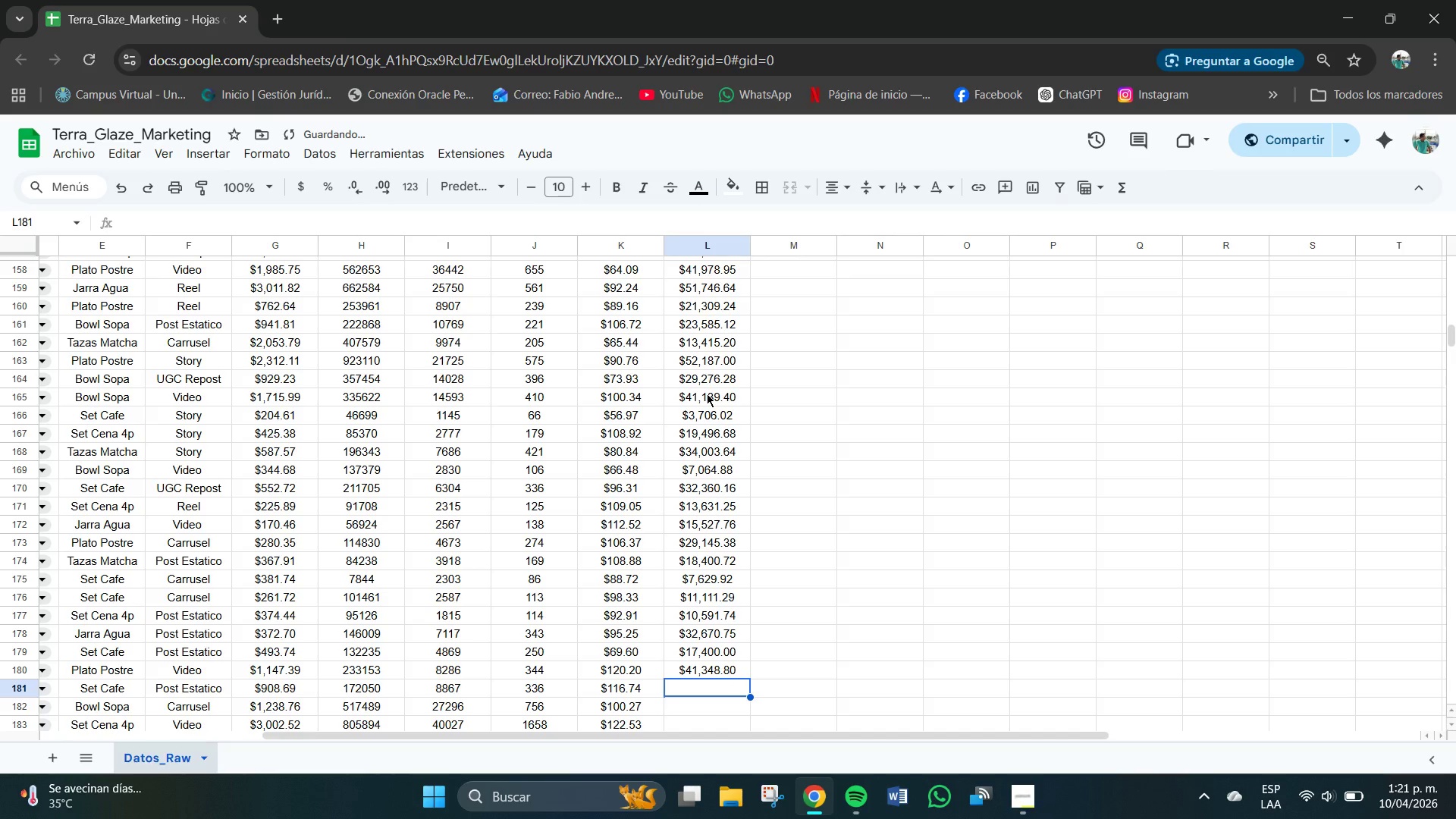 
key(Numpad3)
 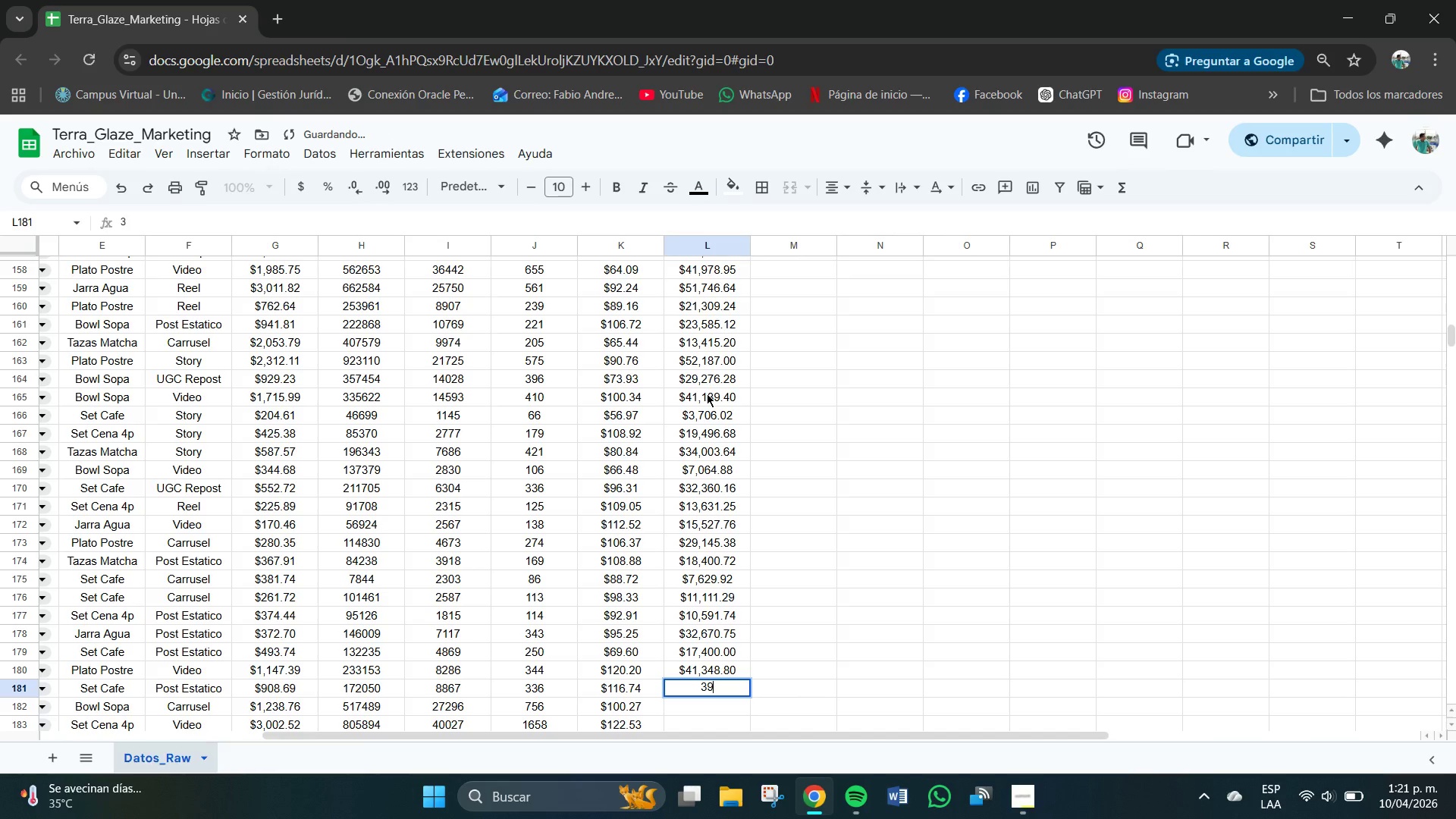 
key(Numpad9)
 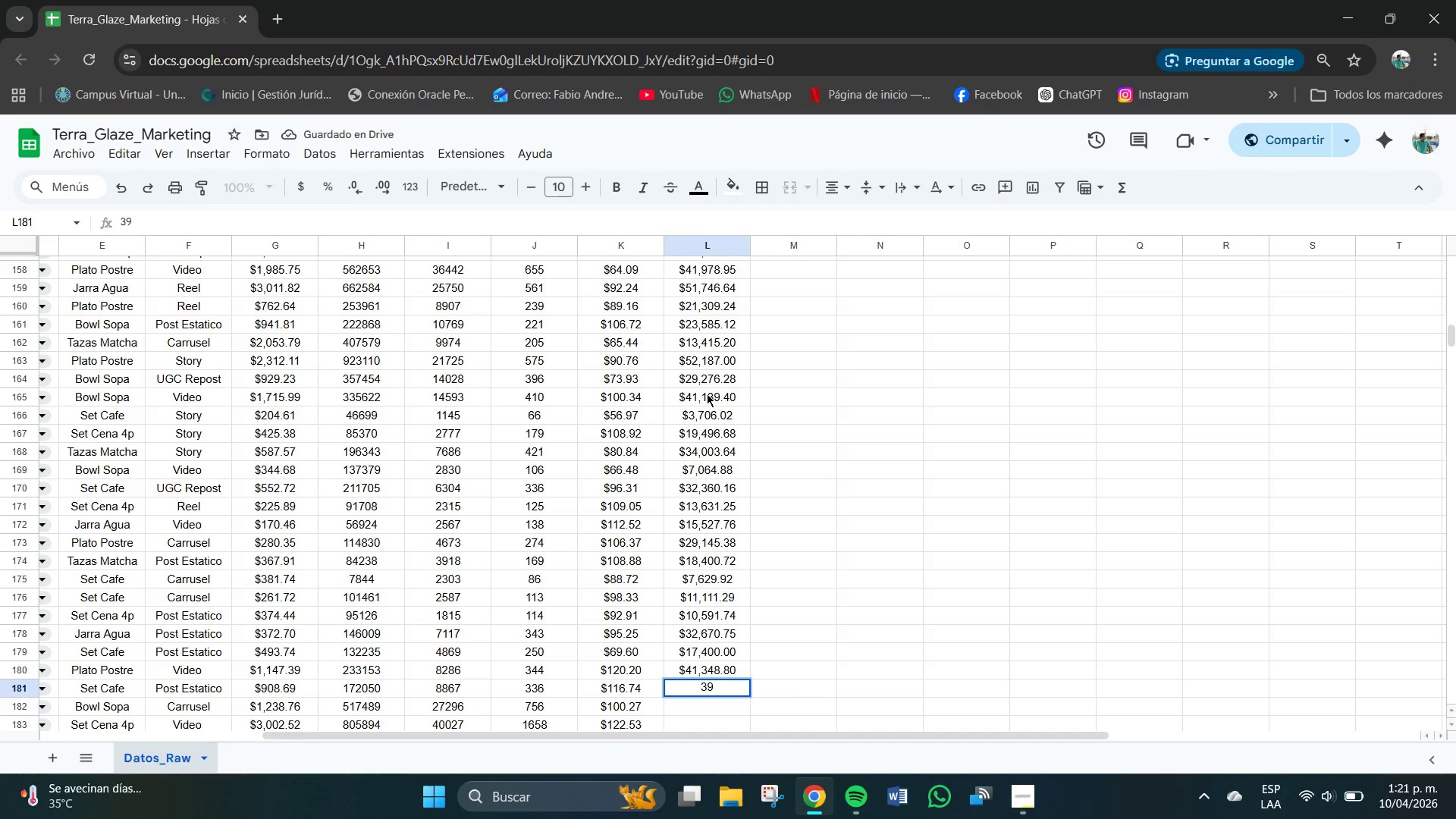 
key(Numpad2)
 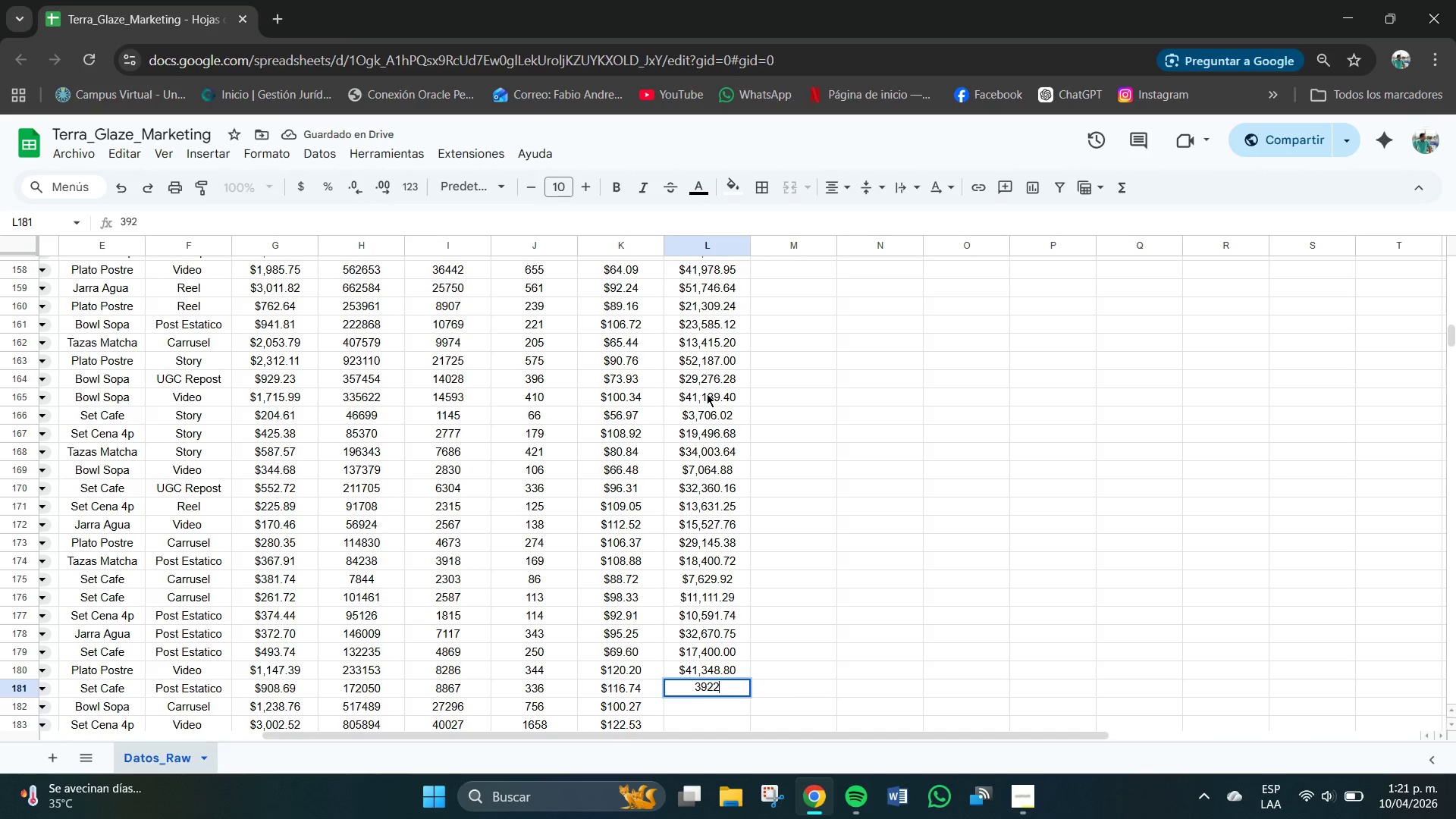 
key(Numpad2)
 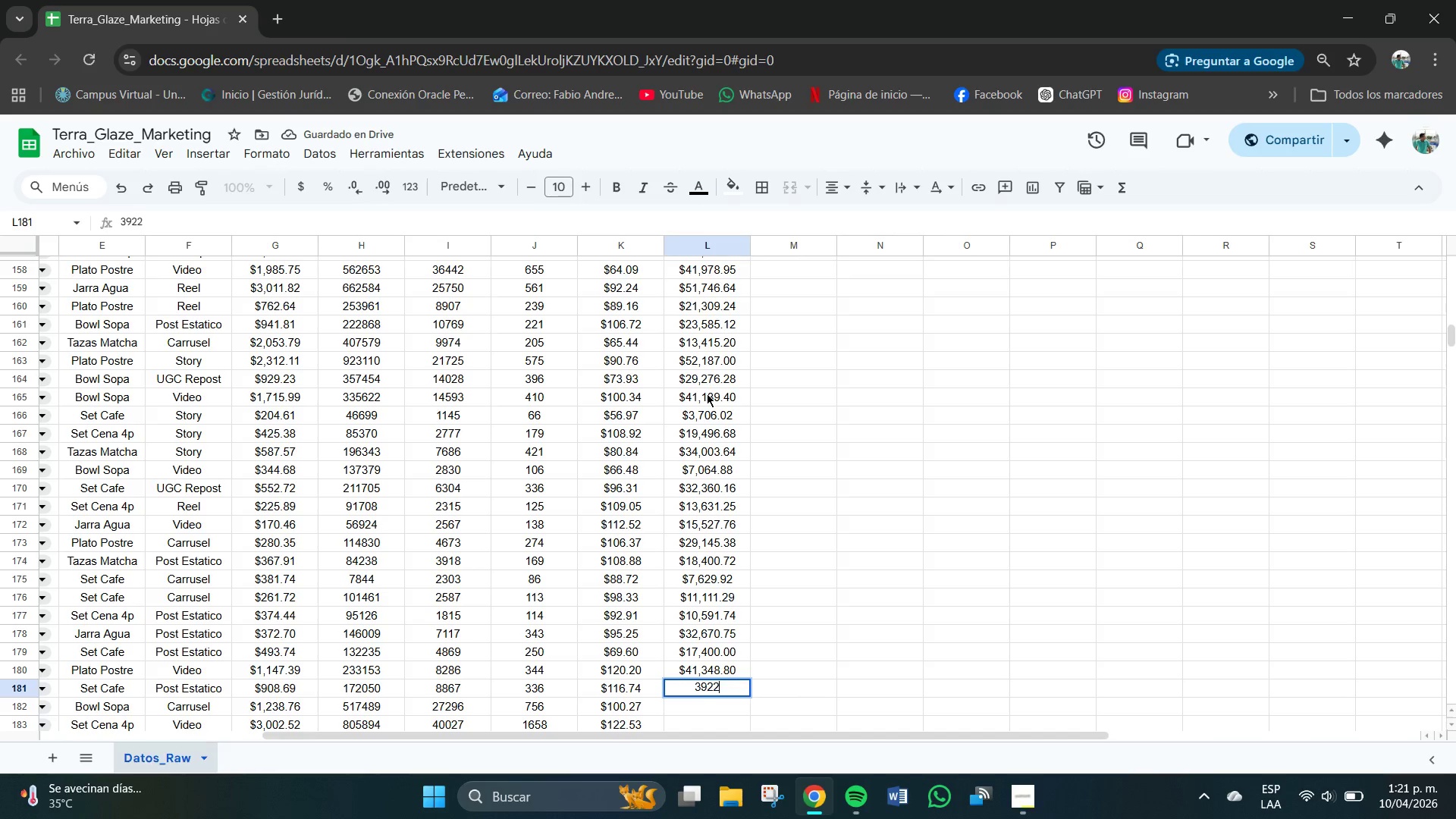 
key(Numpad4)
 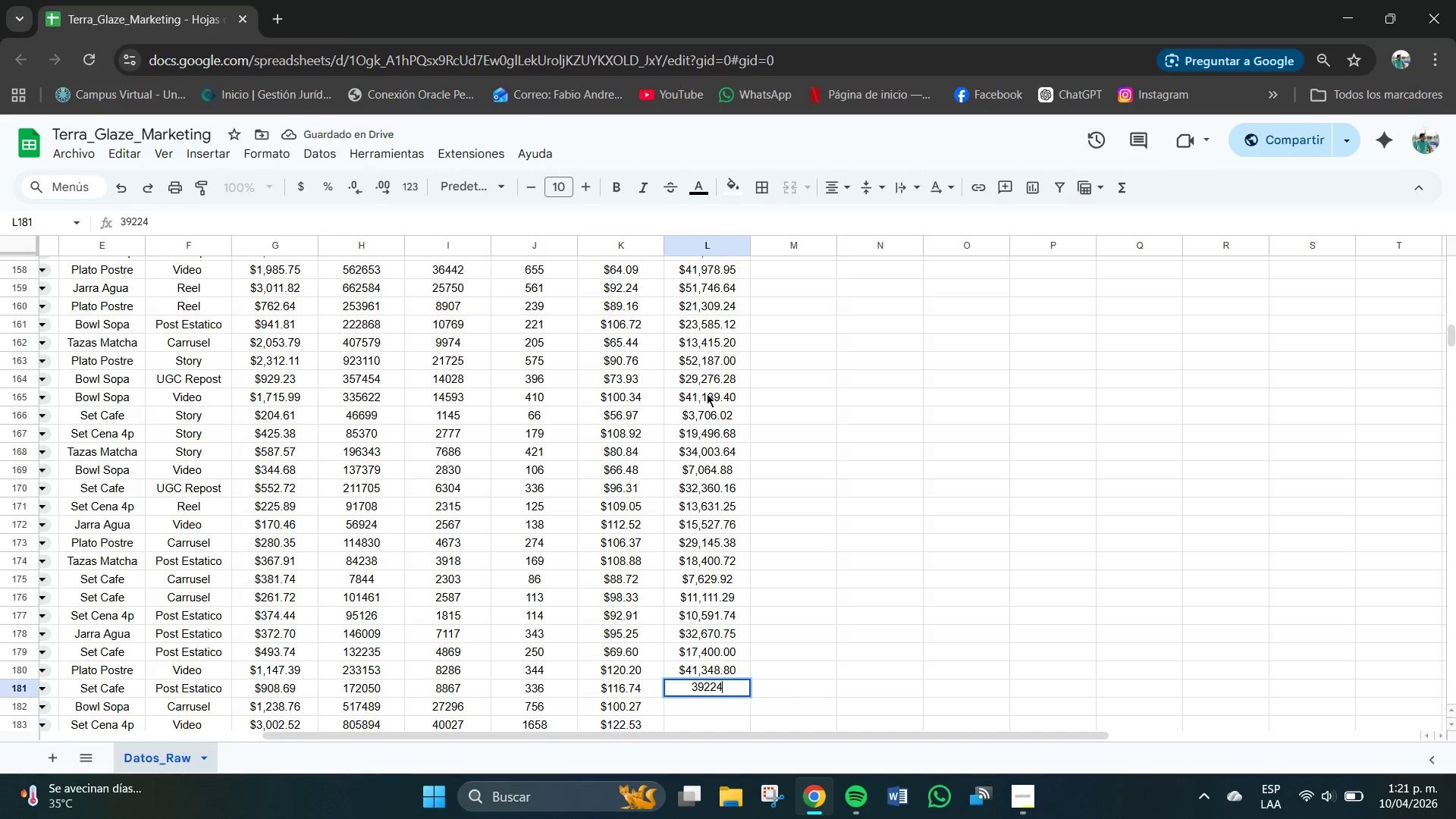 
key(NumpadDecimal)
 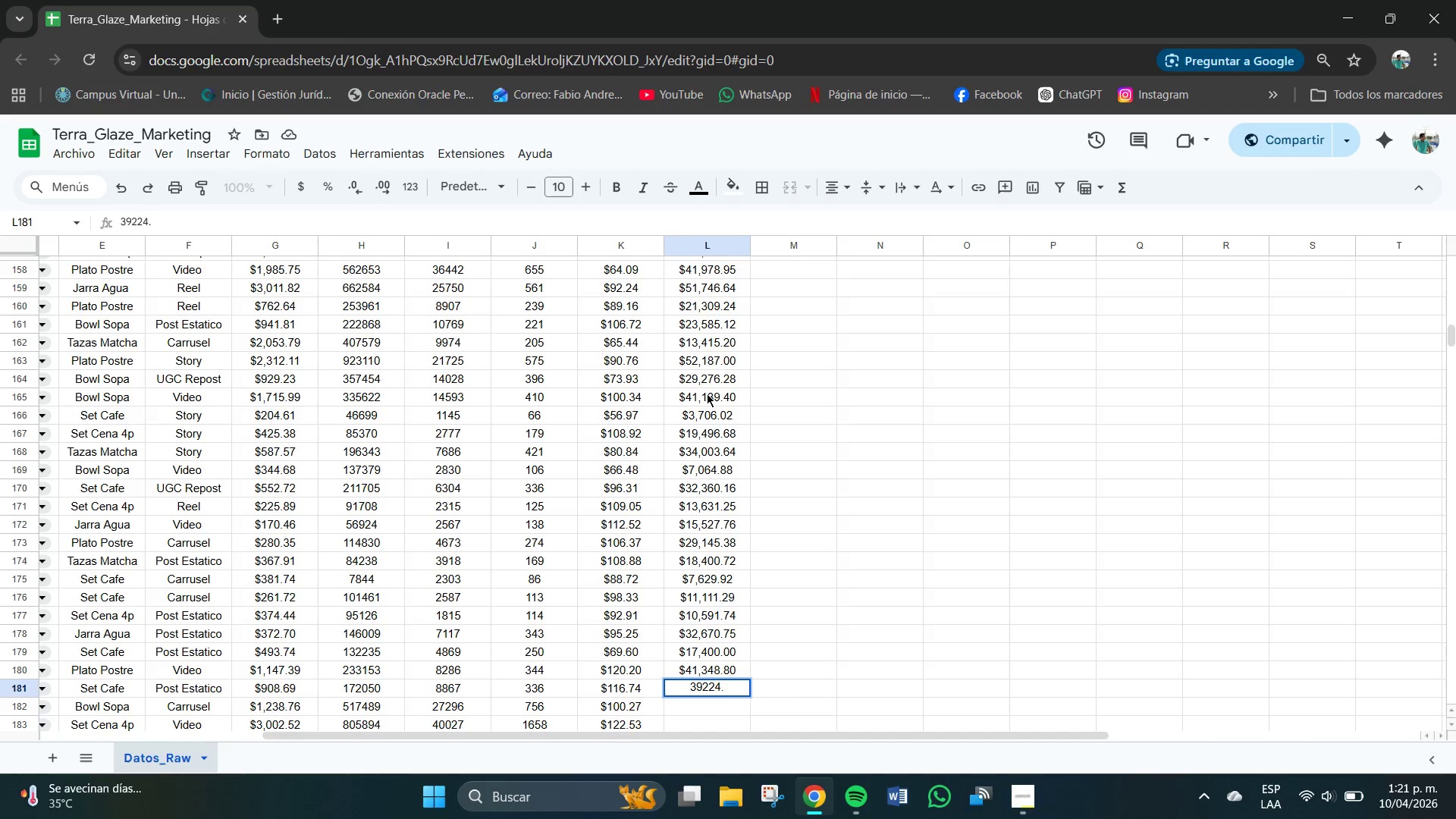 
key(Numpad5)
 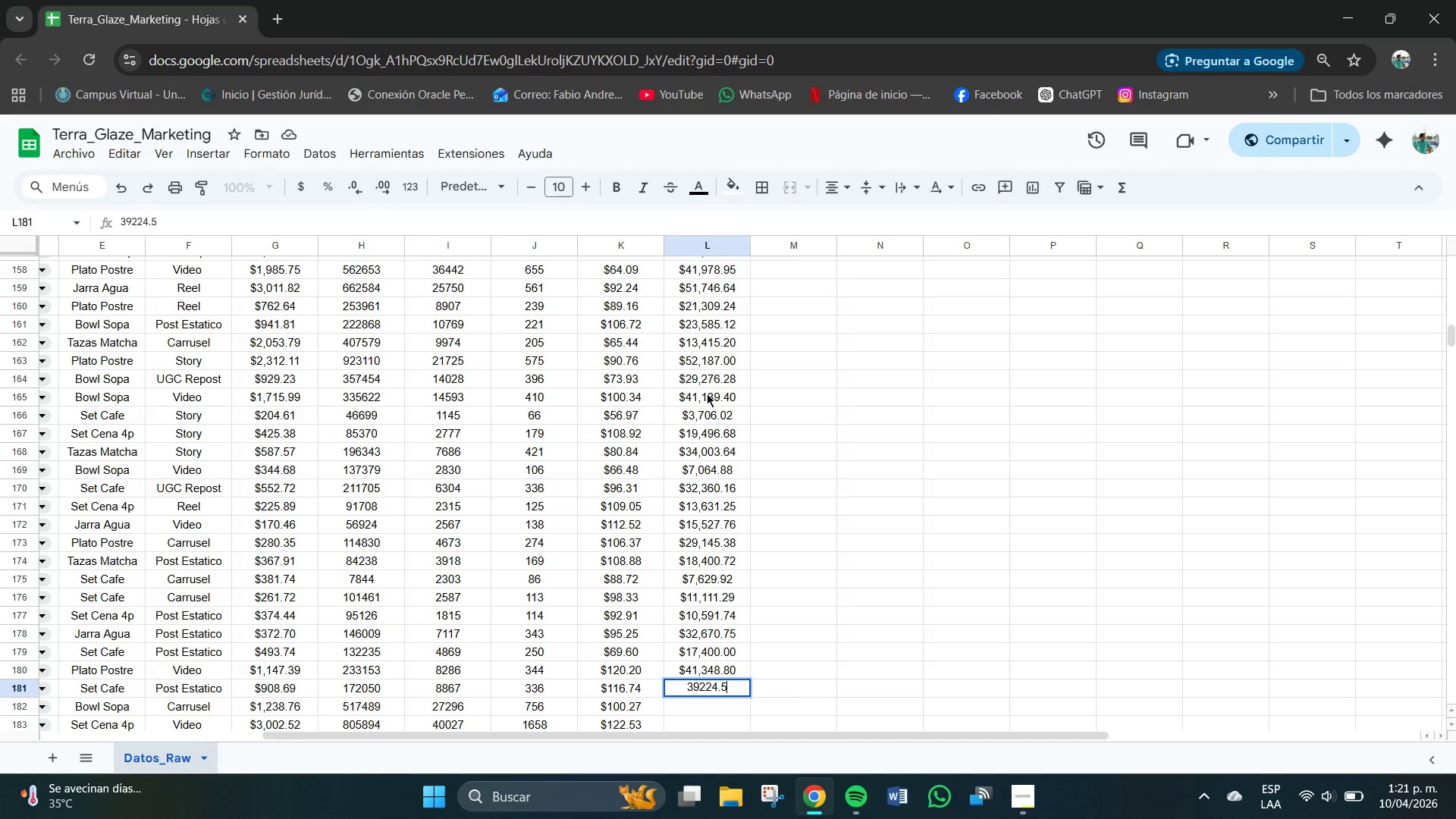 
key(Numpad4)
 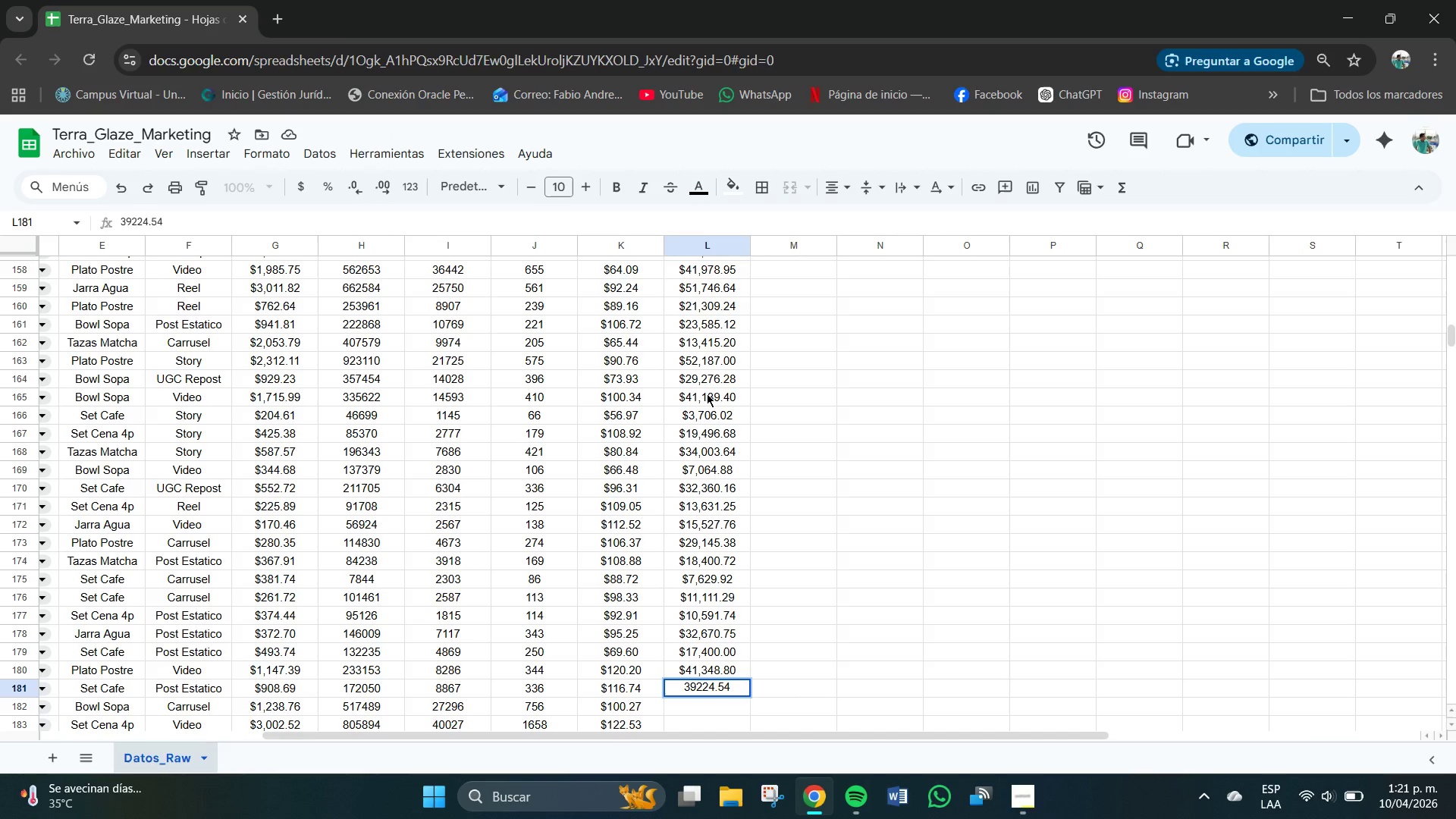 
key(Backspace)
 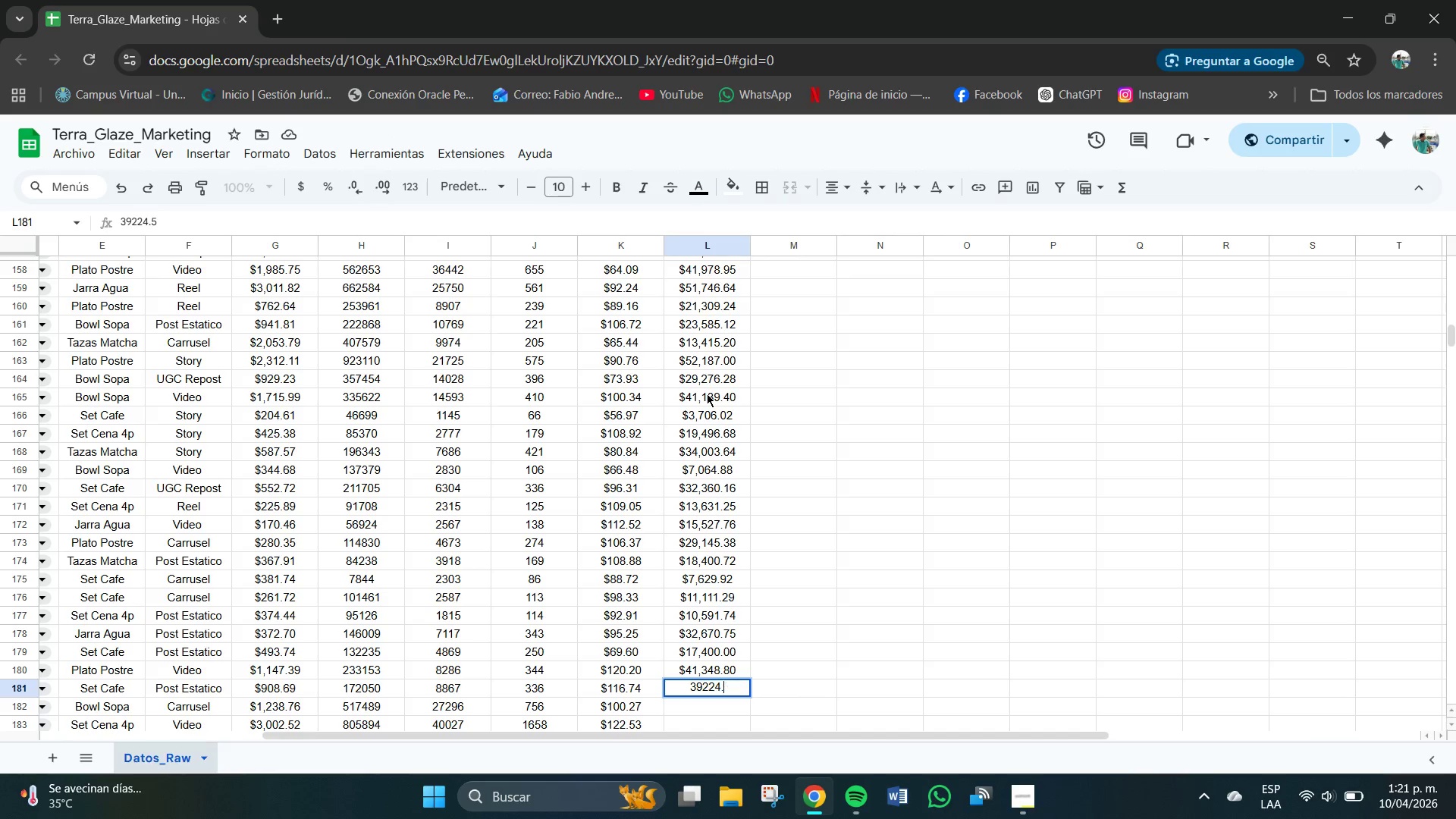 
key(Backspace)
 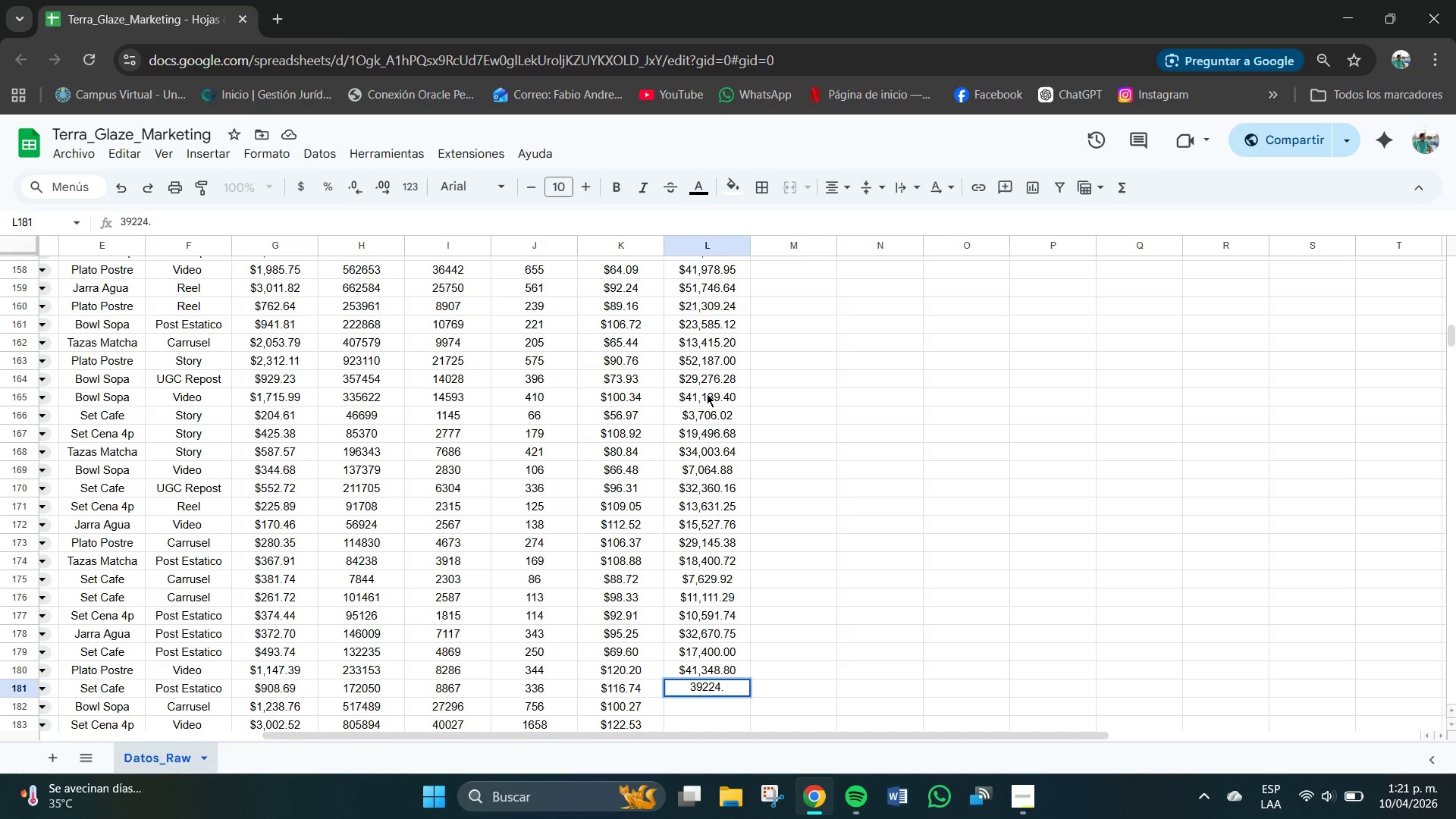 
key(Numpad6)
 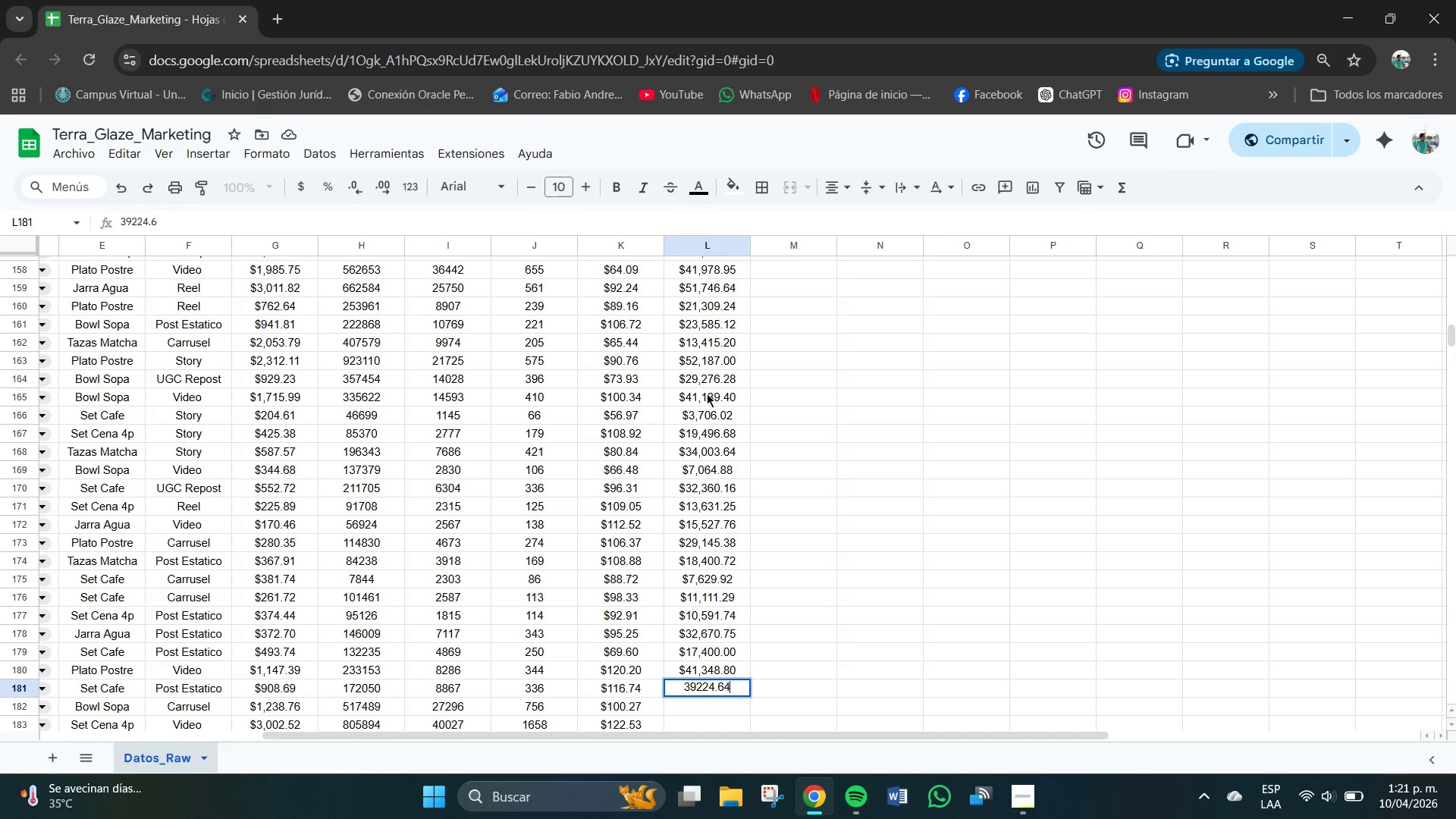 
key(Numpad4)
 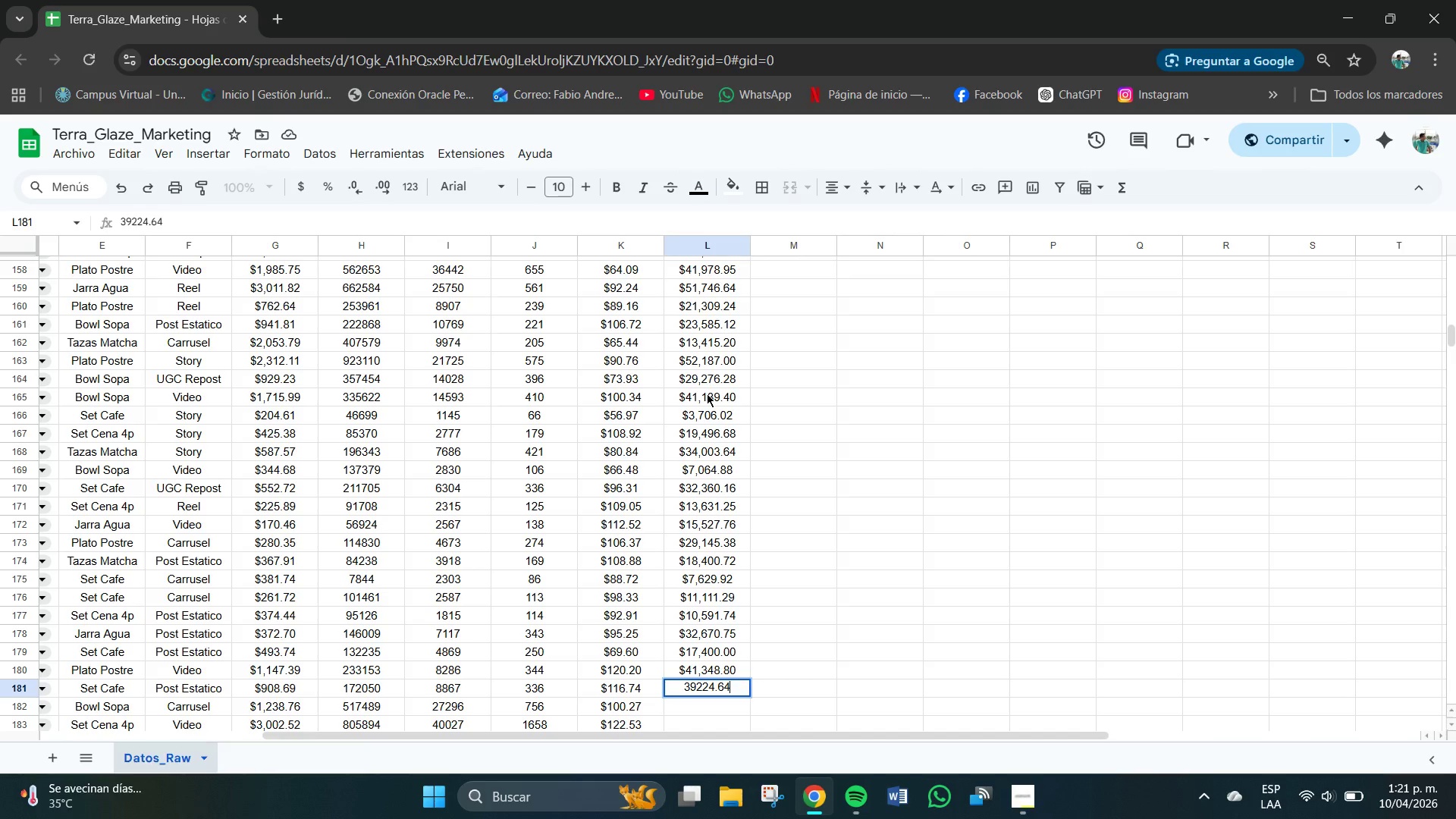 
key(NumpadEnter)
 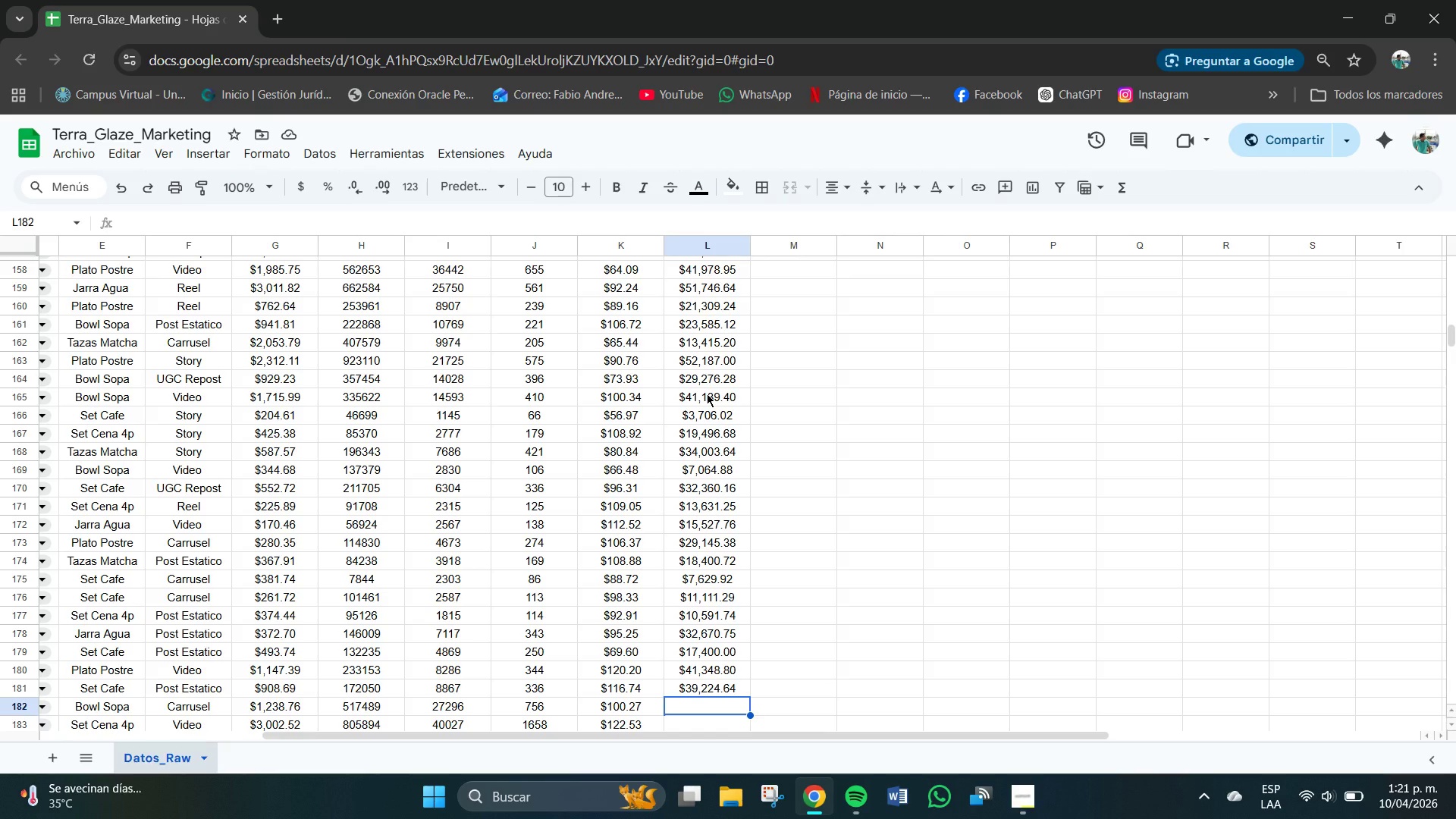 
wait(20.47)
 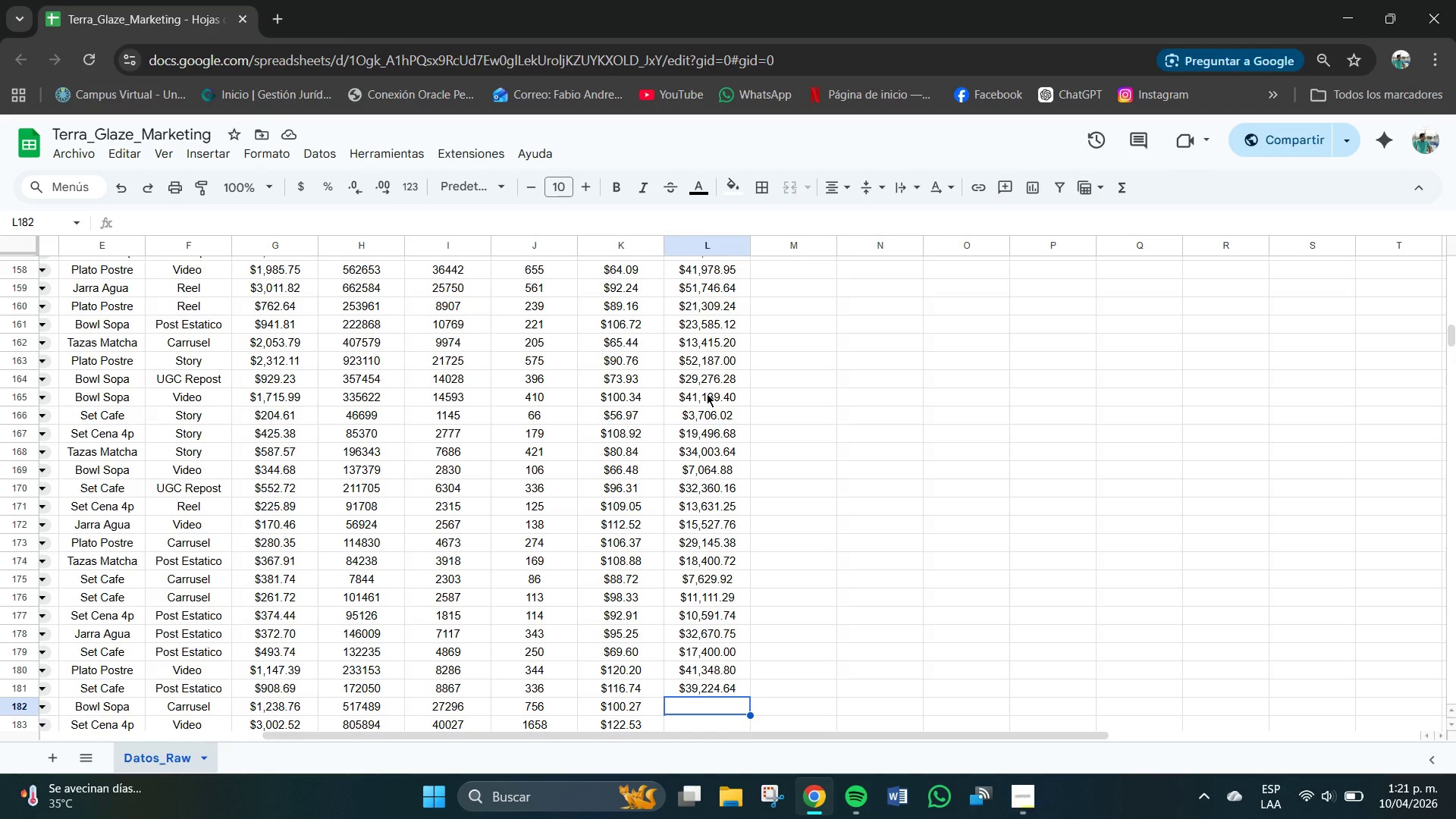 
key(Numpad1)
 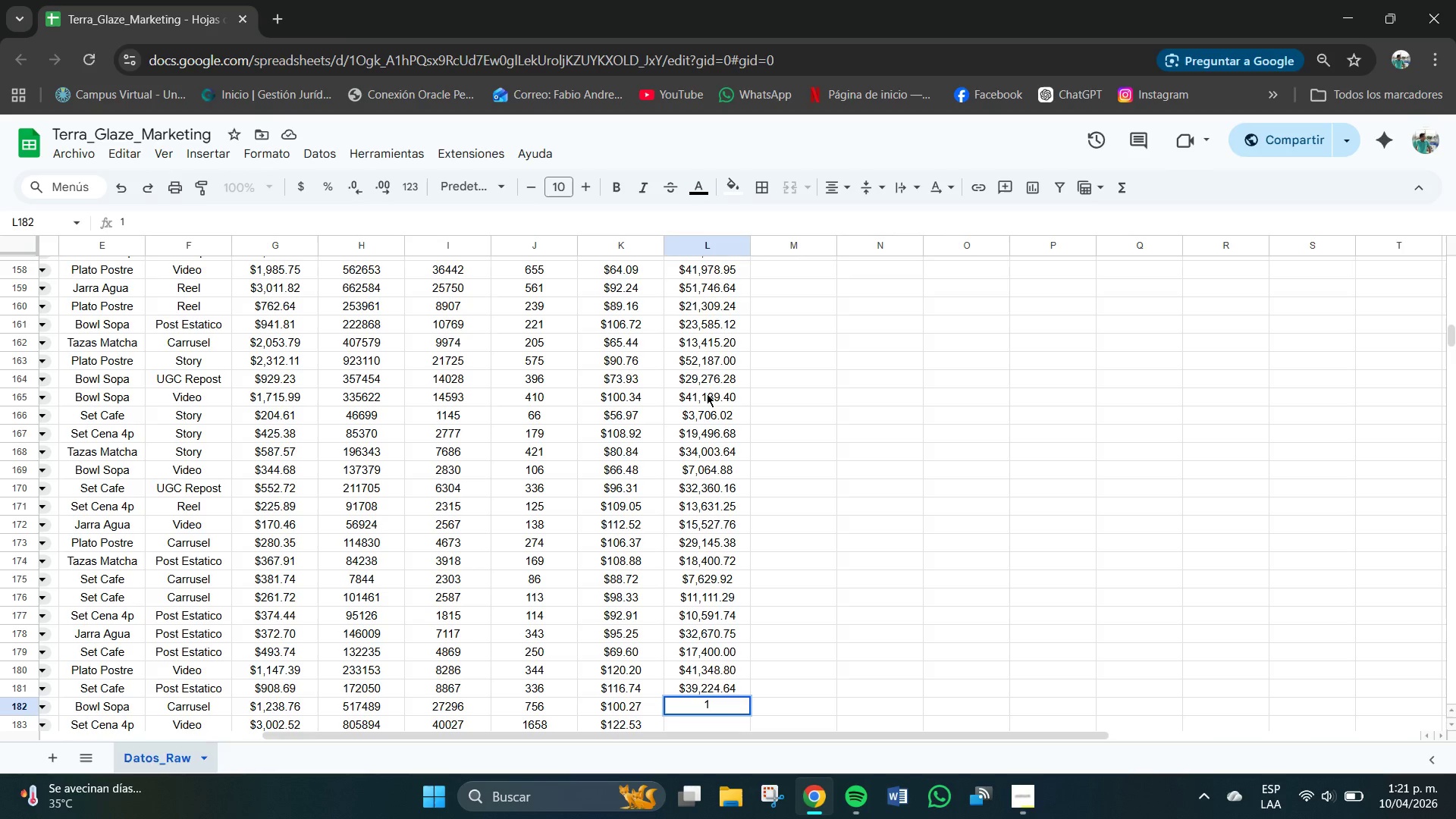 
key(Backspace)
 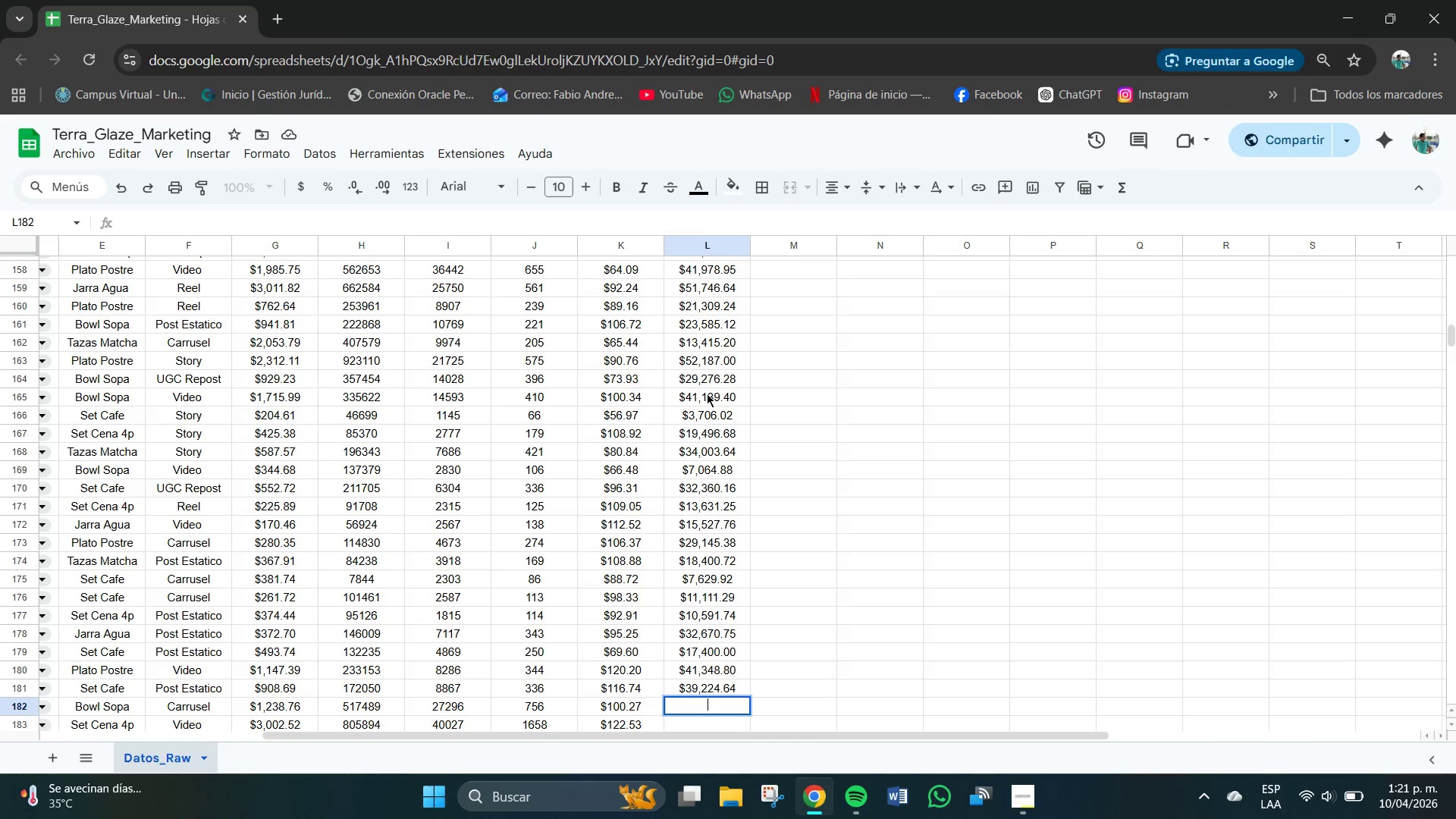 
key(Numpad7)
 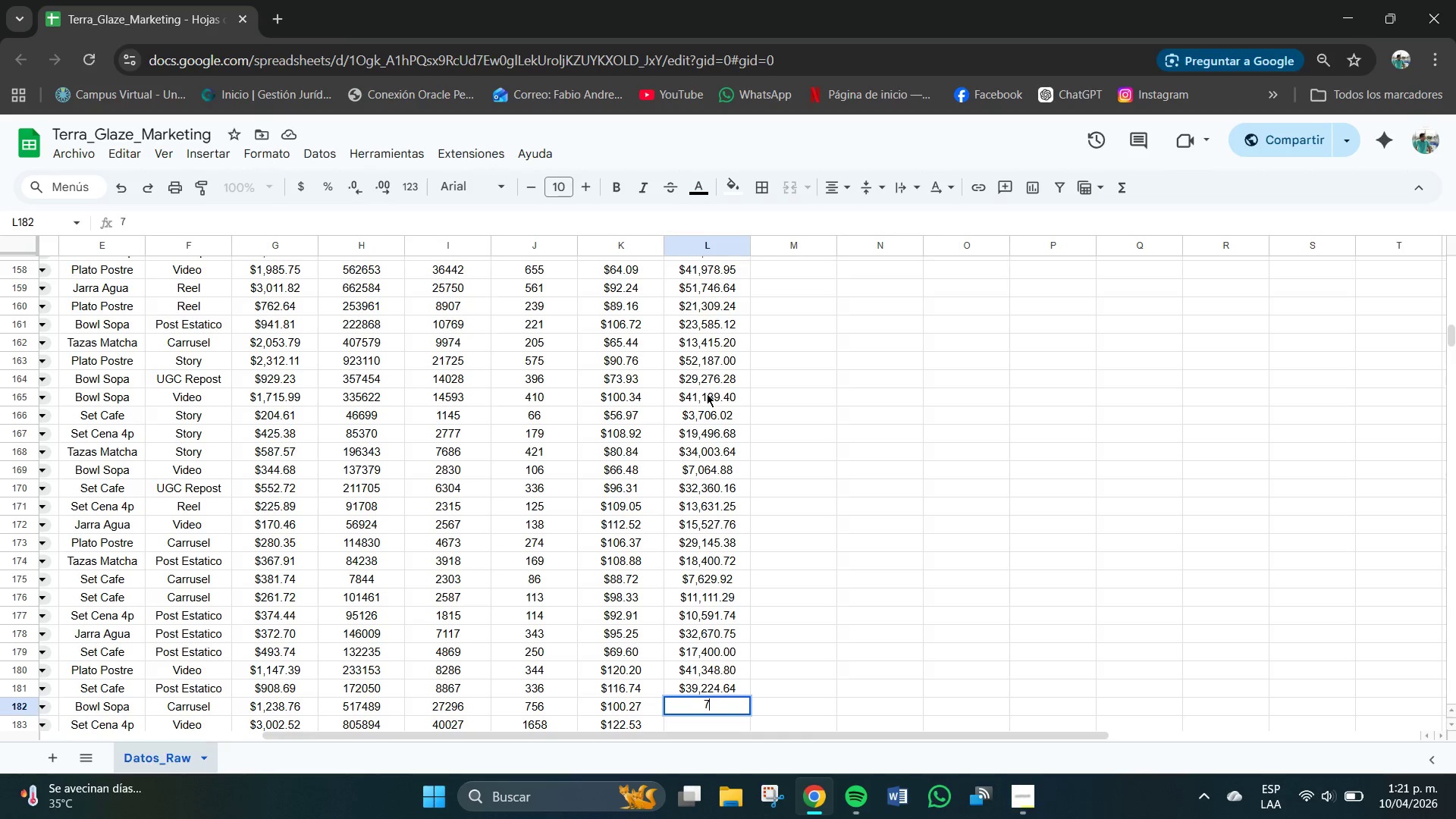 
key(Numpad5)
 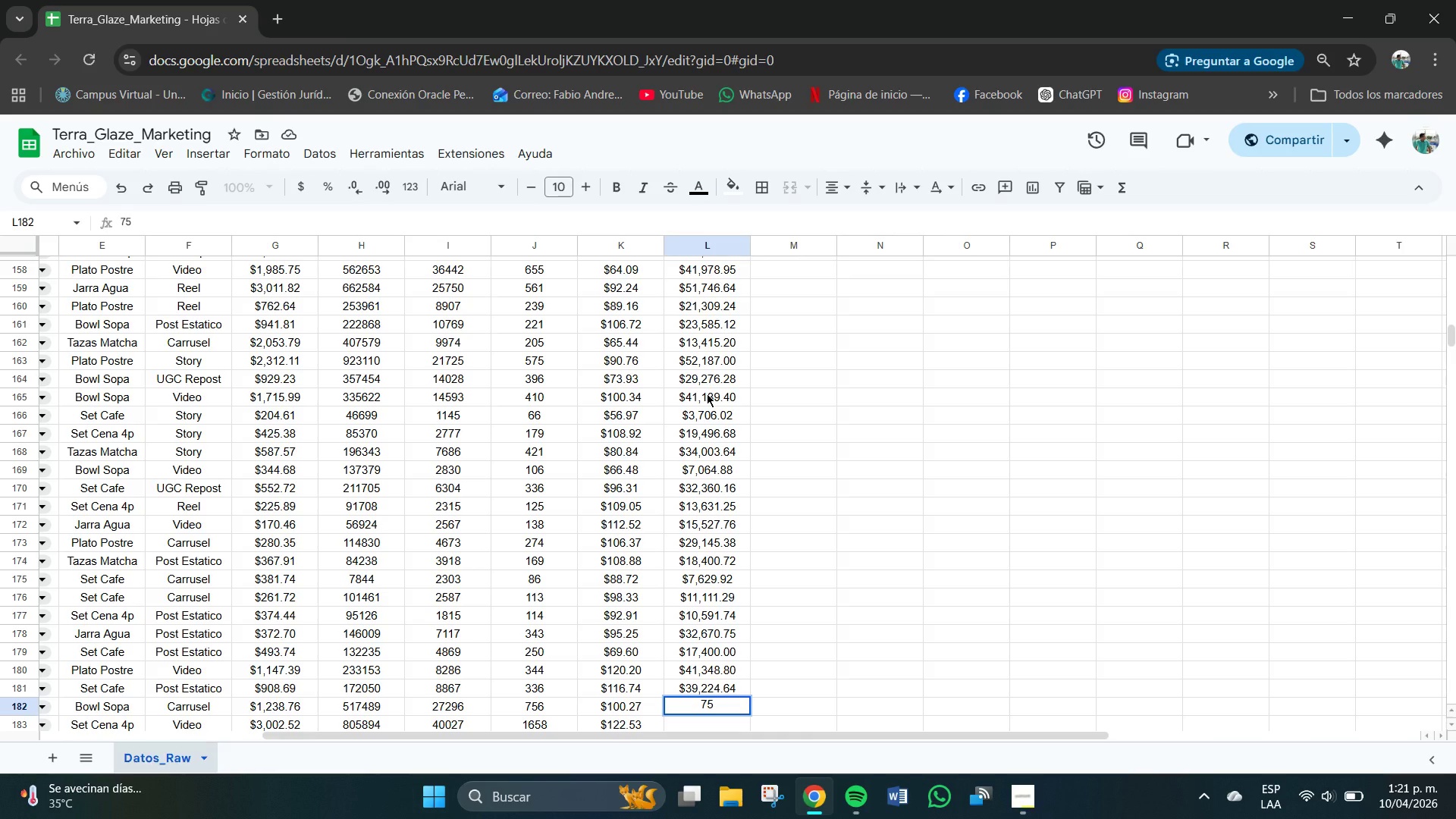 
key(Numpad8)
 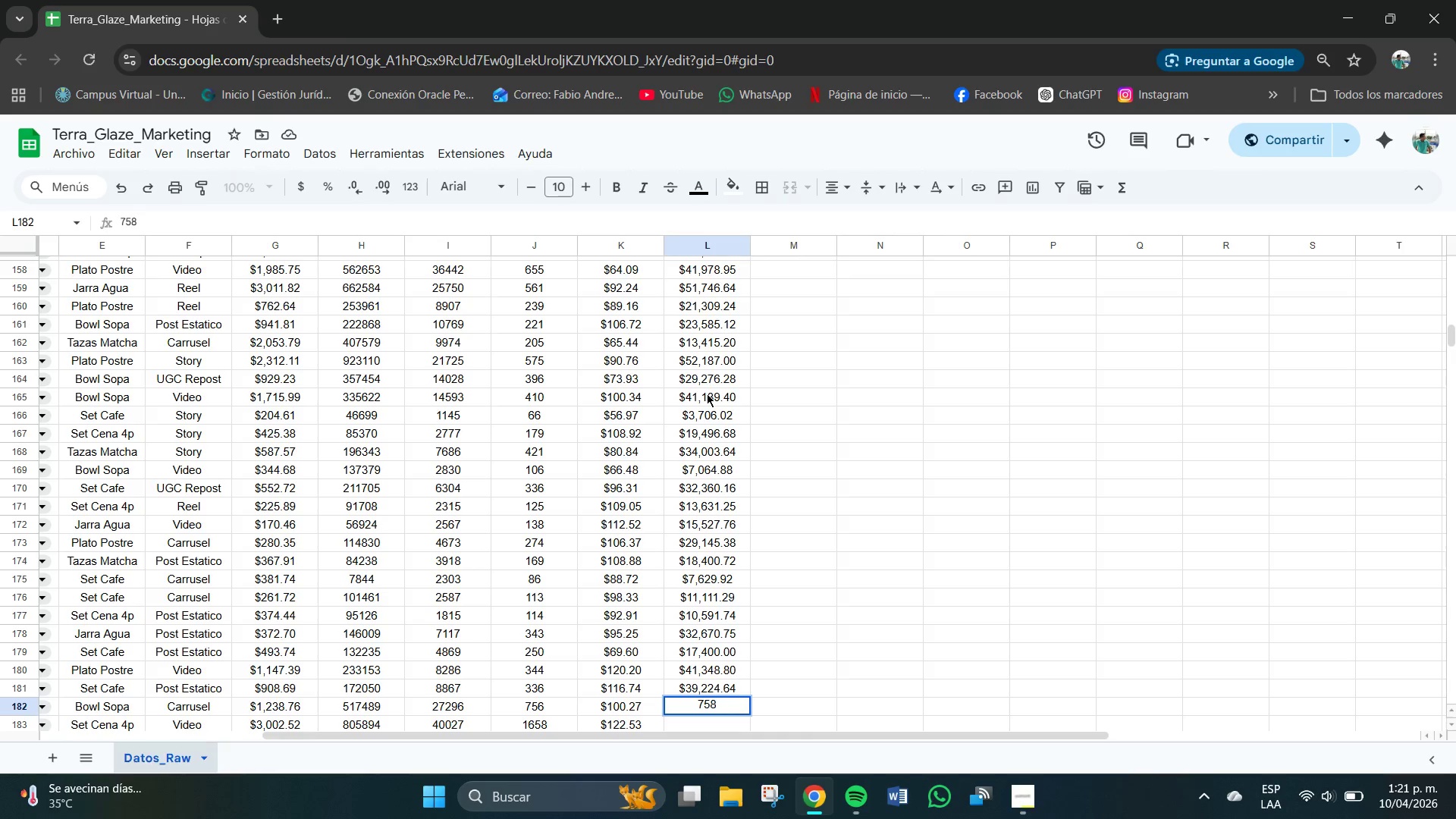 
key(Numpad0)
 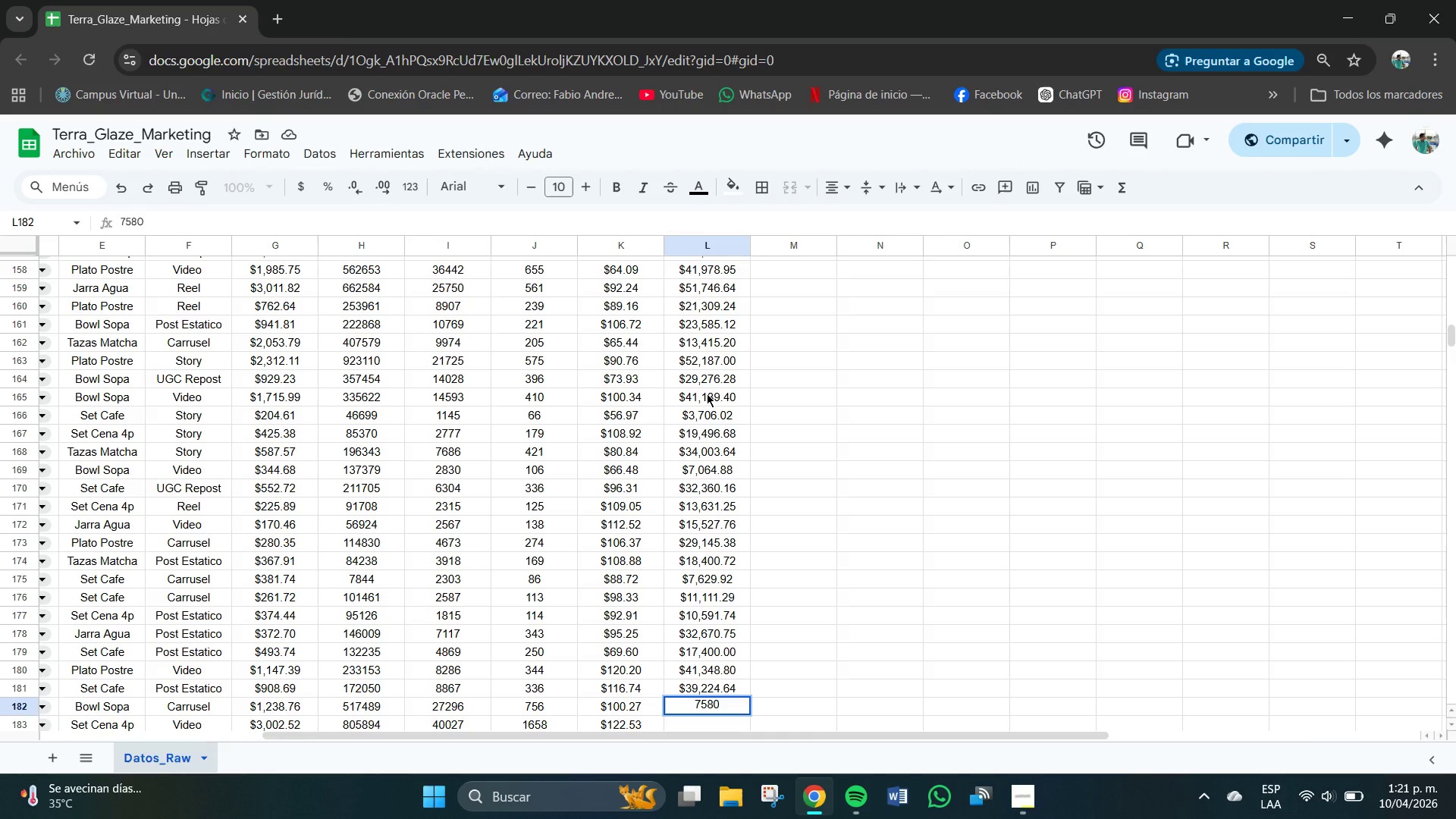 
key(Numpad4)
 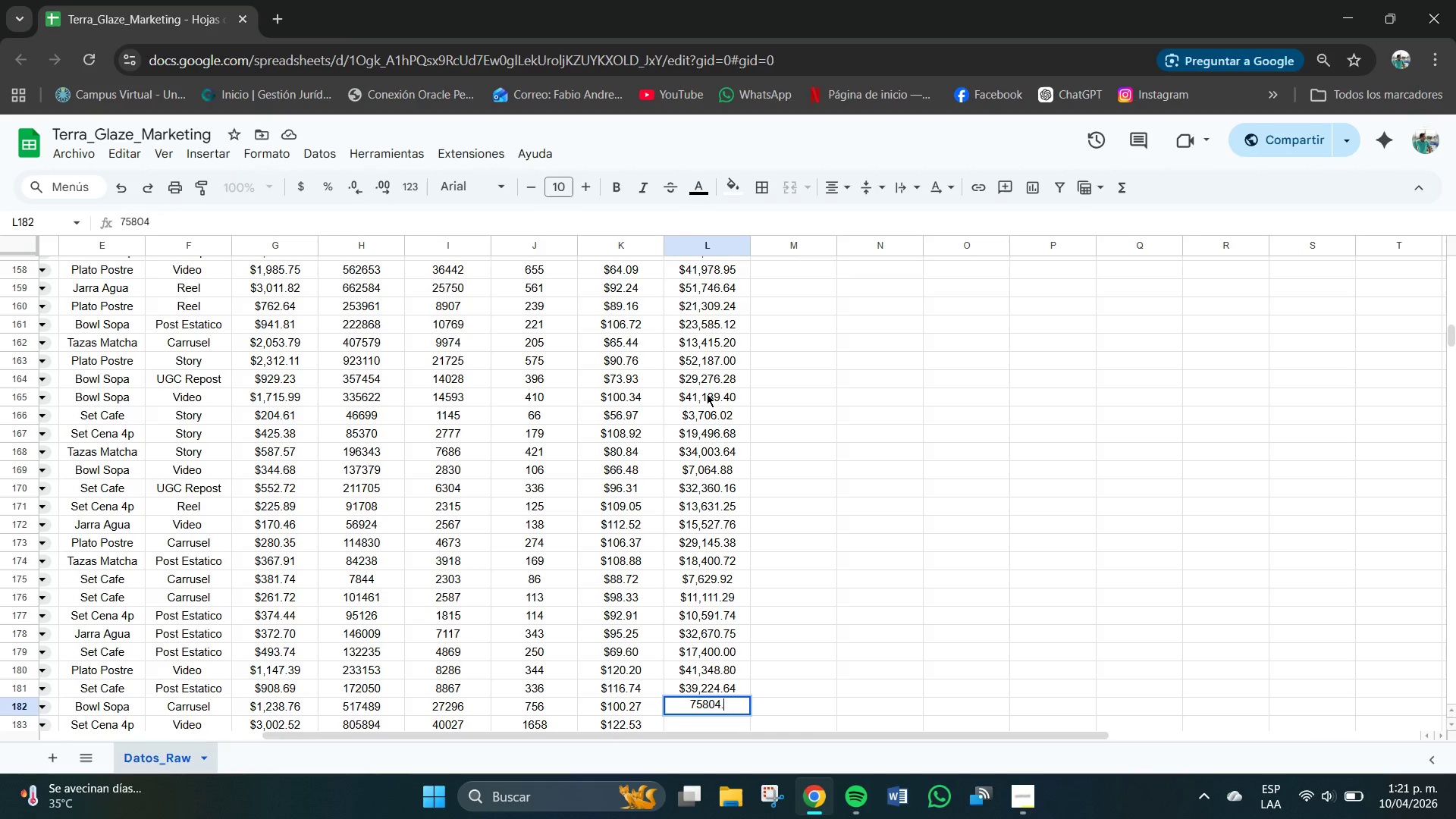 
key(NumpadDecimal)
 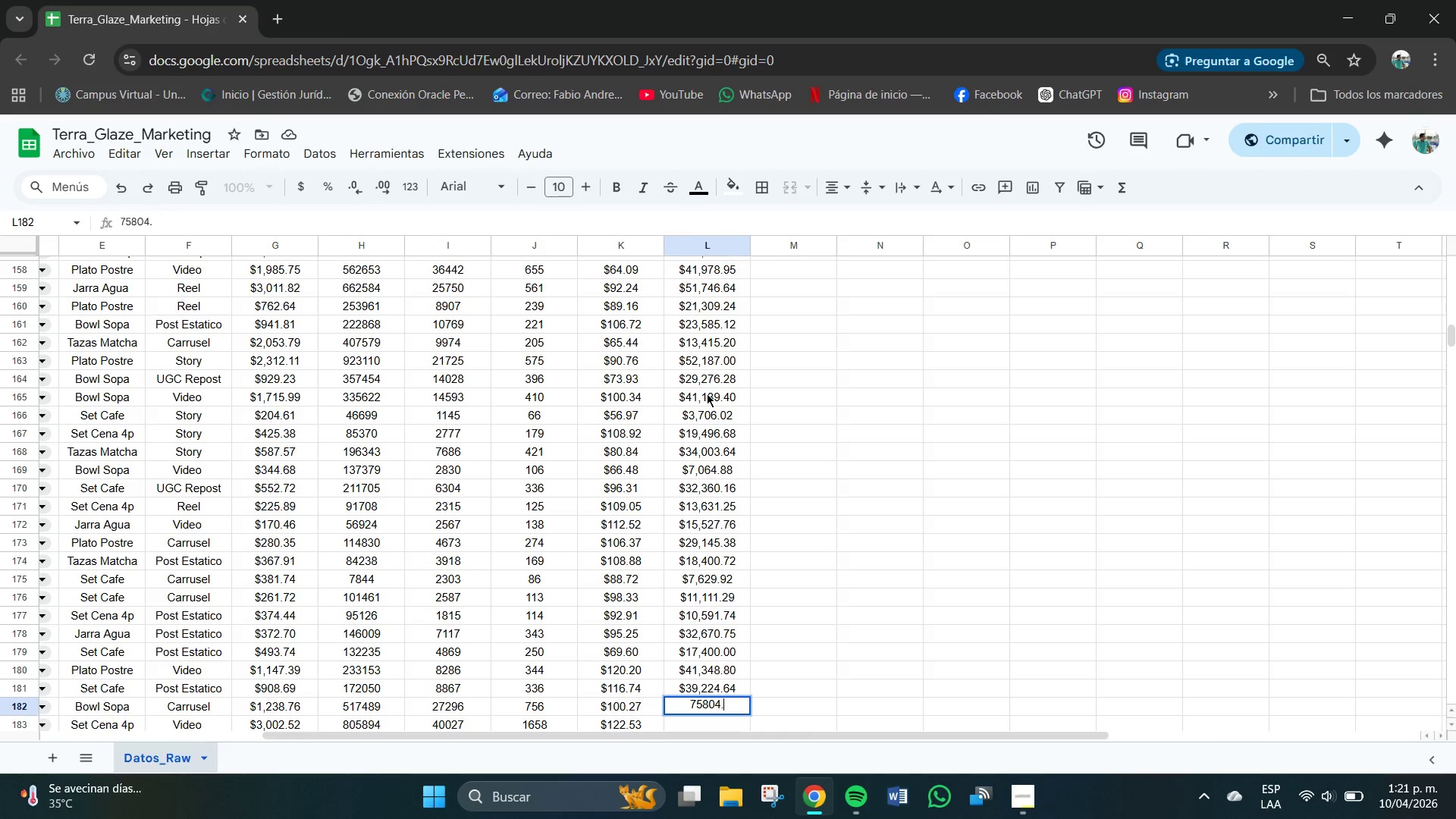 
key(Numpad1)
 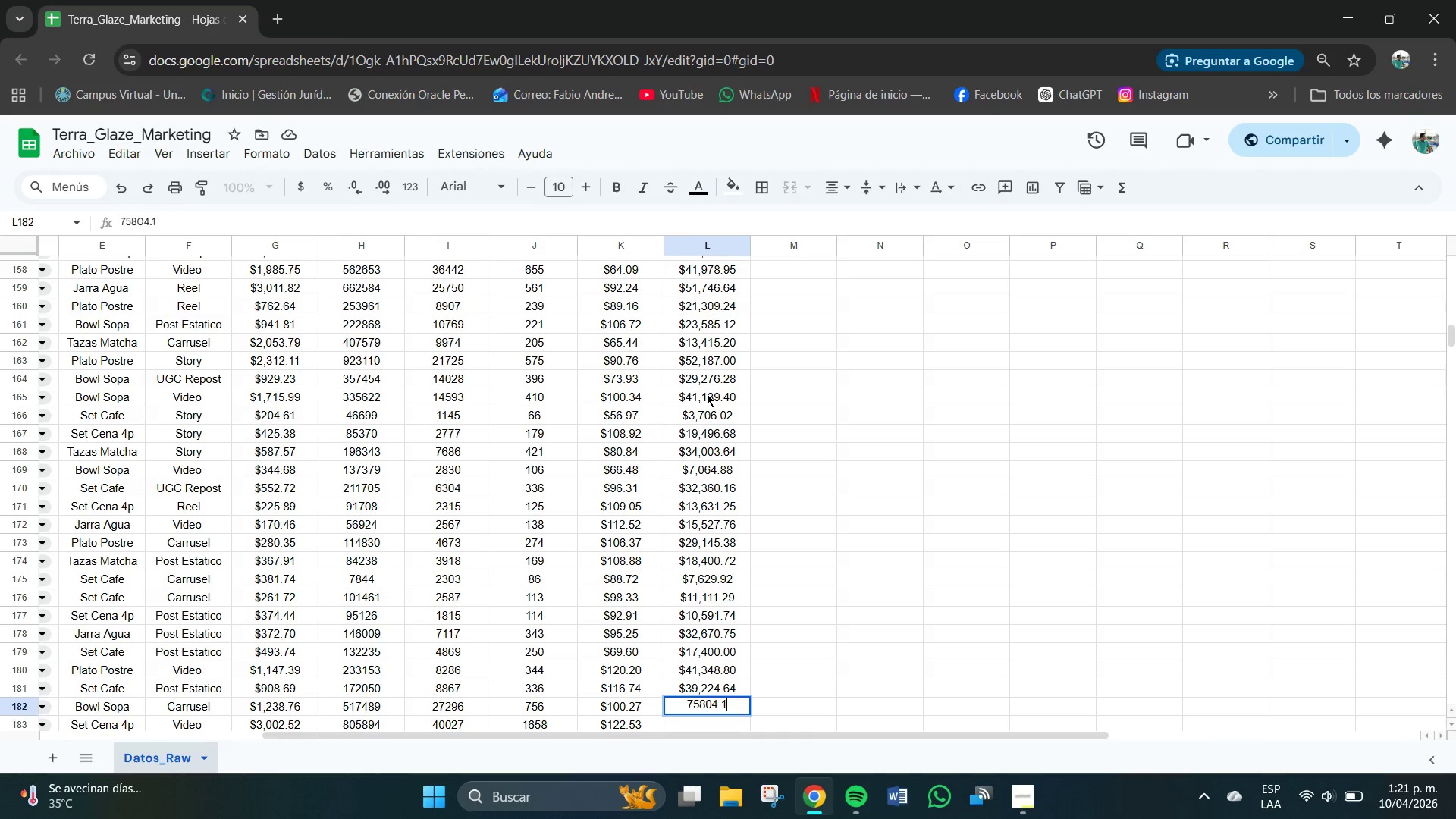 
key(Numpad2)
 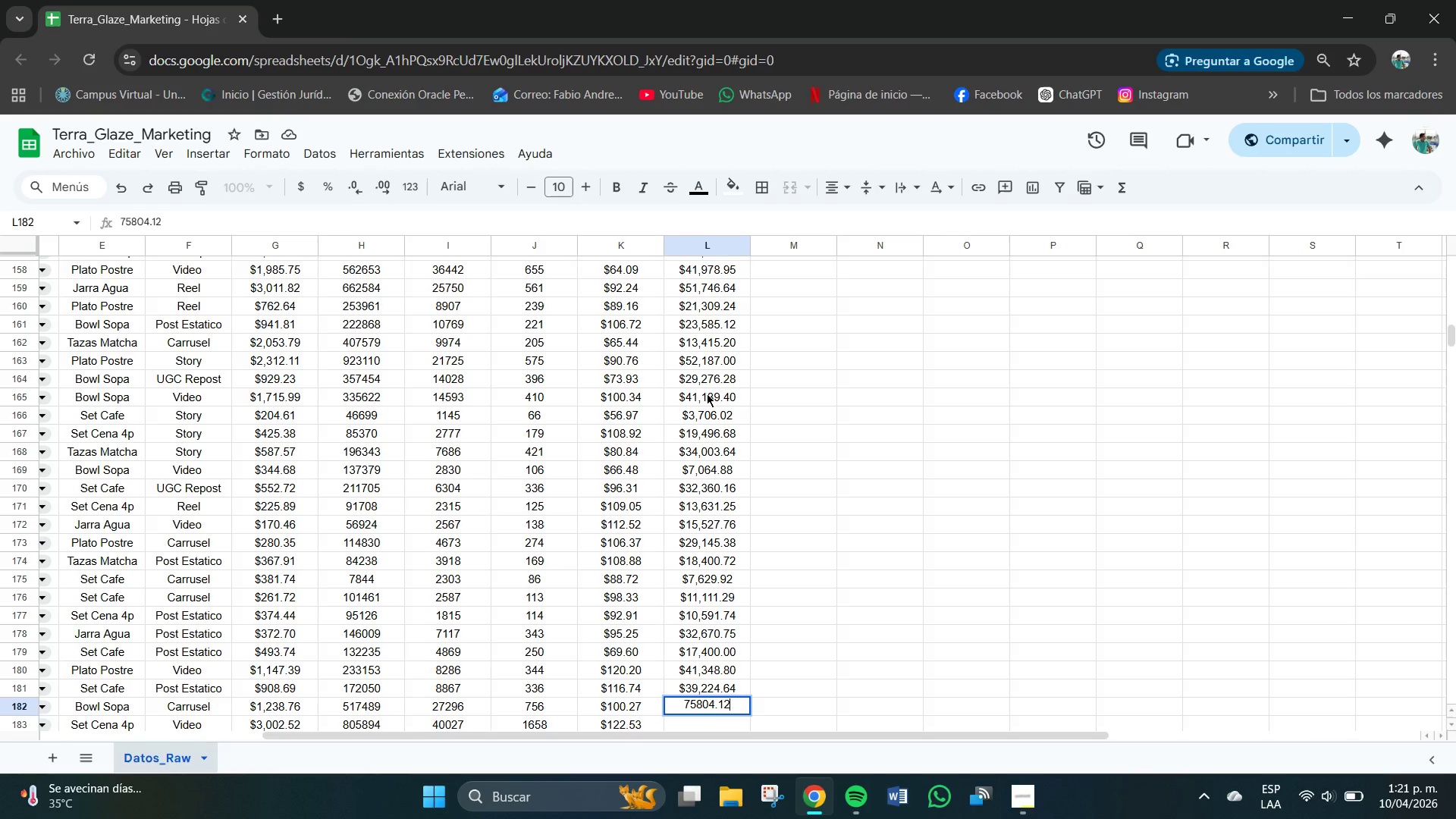 
key(NumpadEnter)
 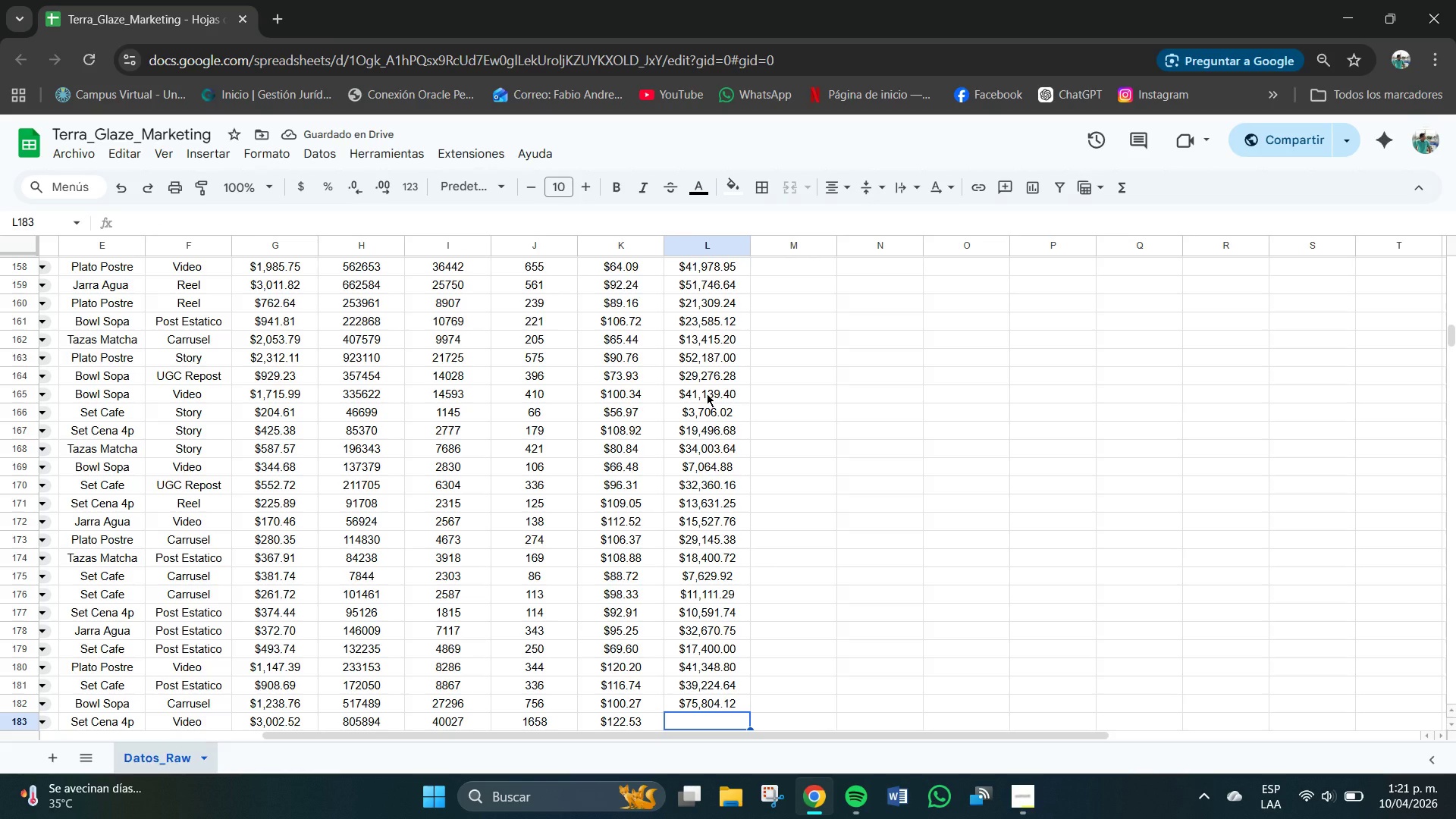 
key(Numpad2)
 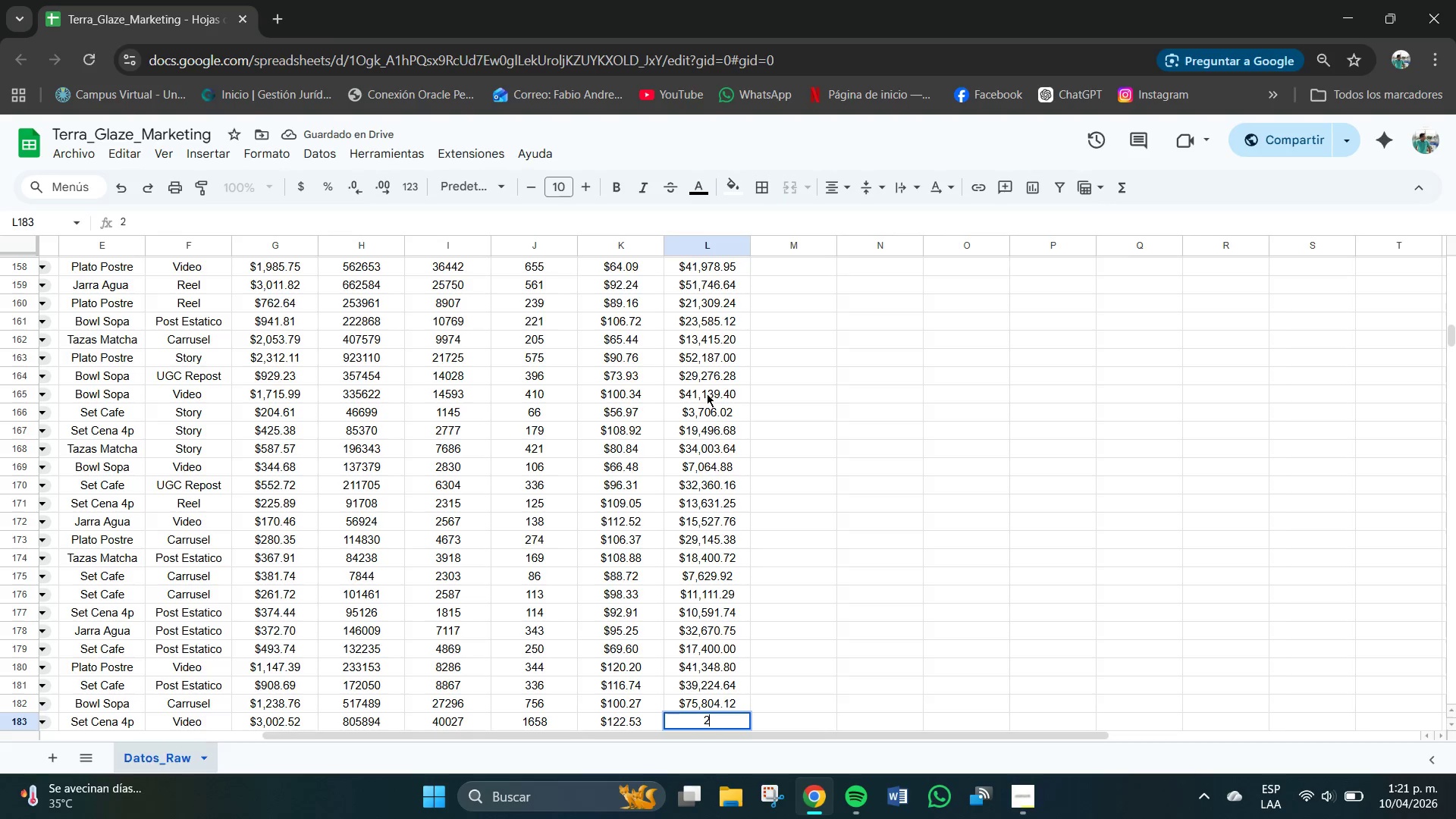 
key(Numpad0)
 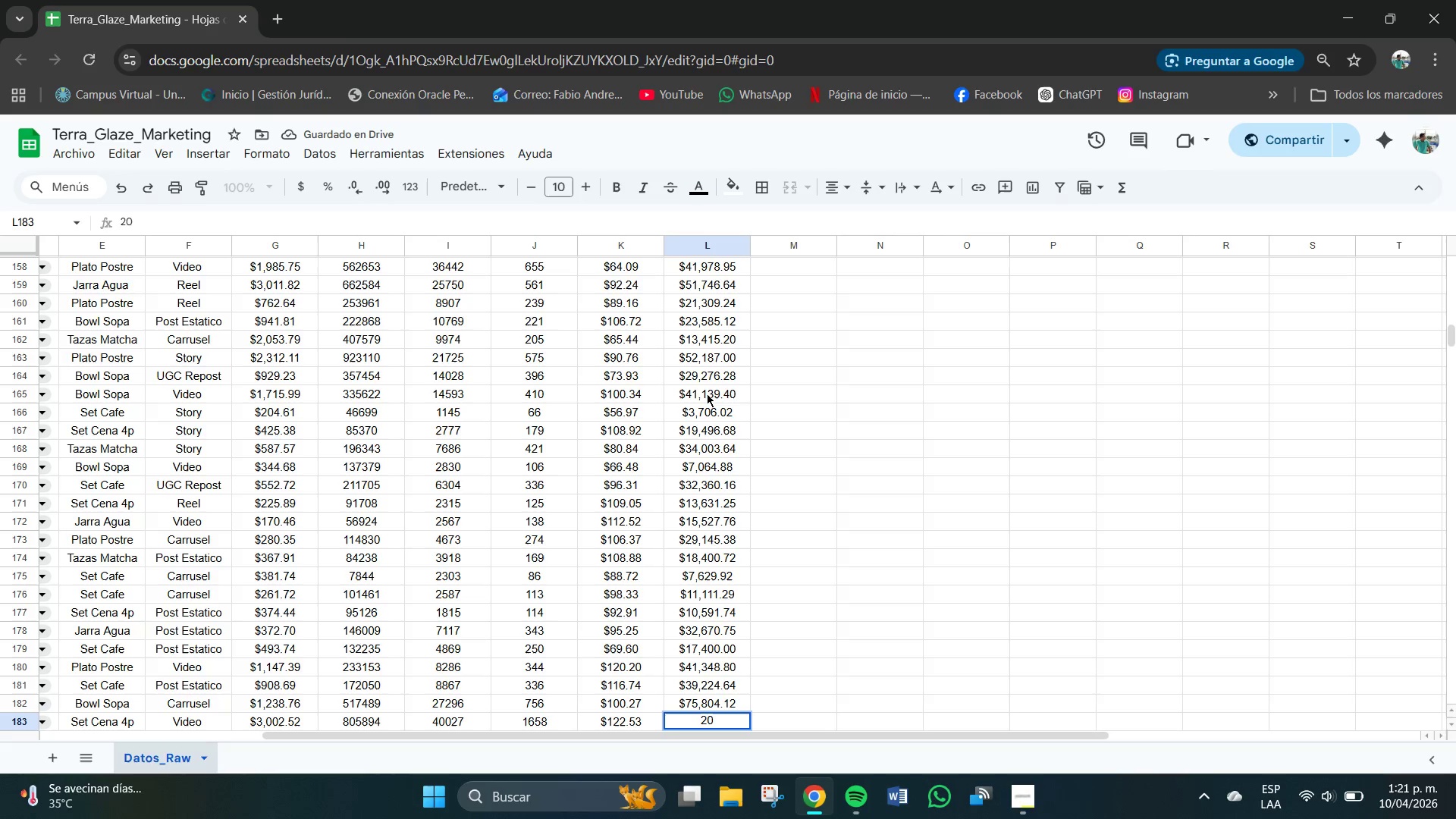 
key(Numpad3)
 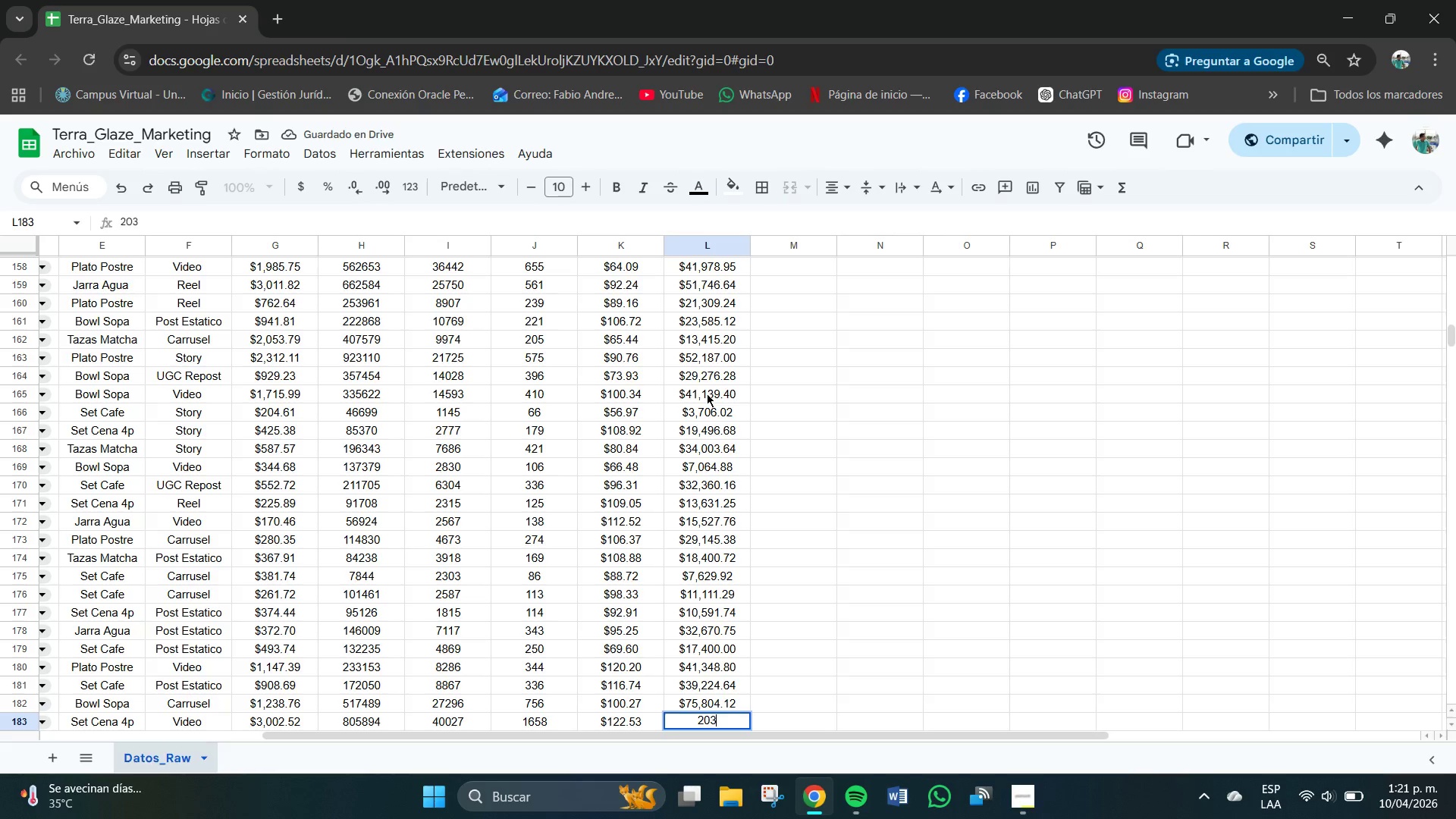 
key(Numpad1)
 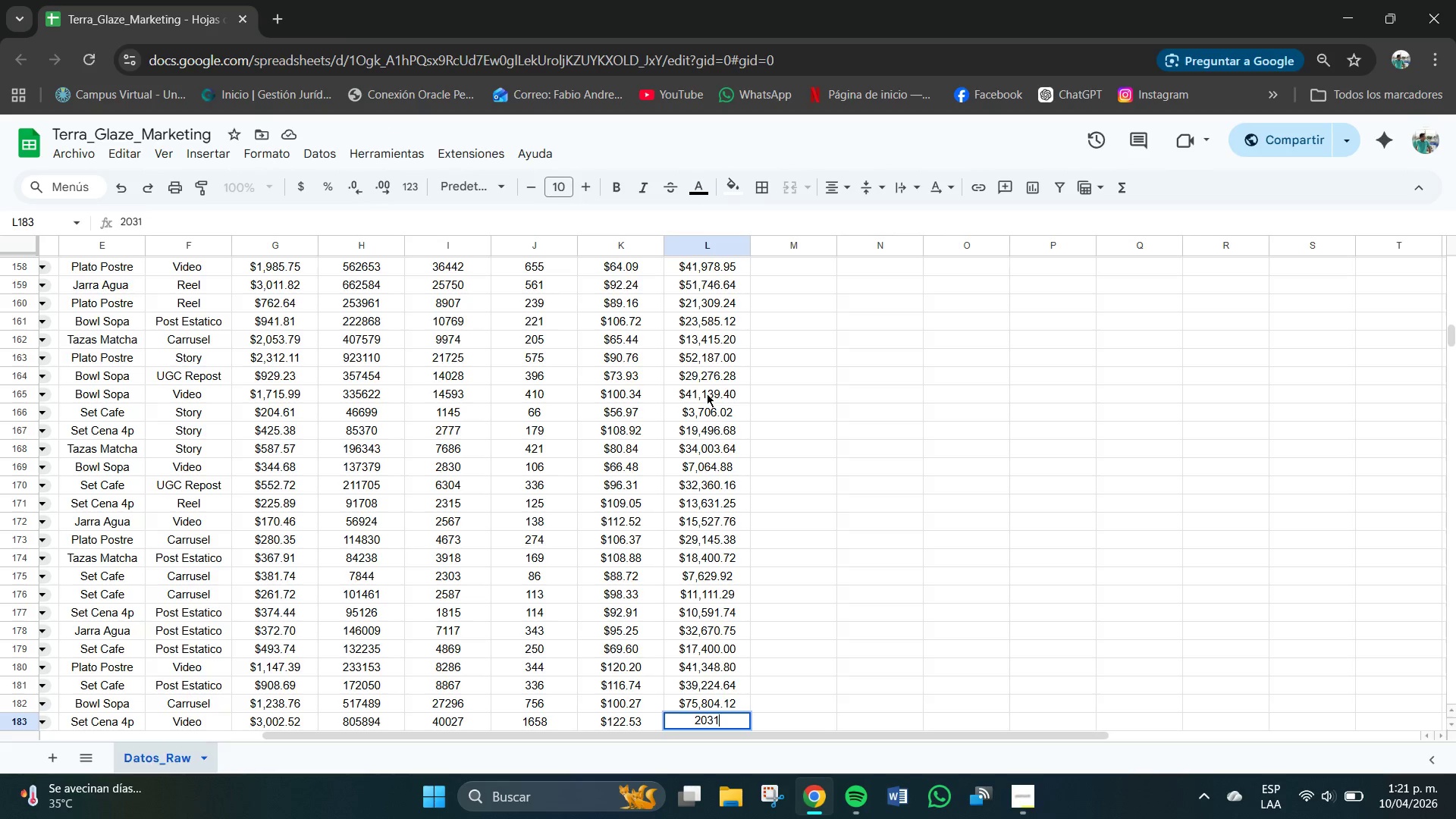 
key(Numpad5)
 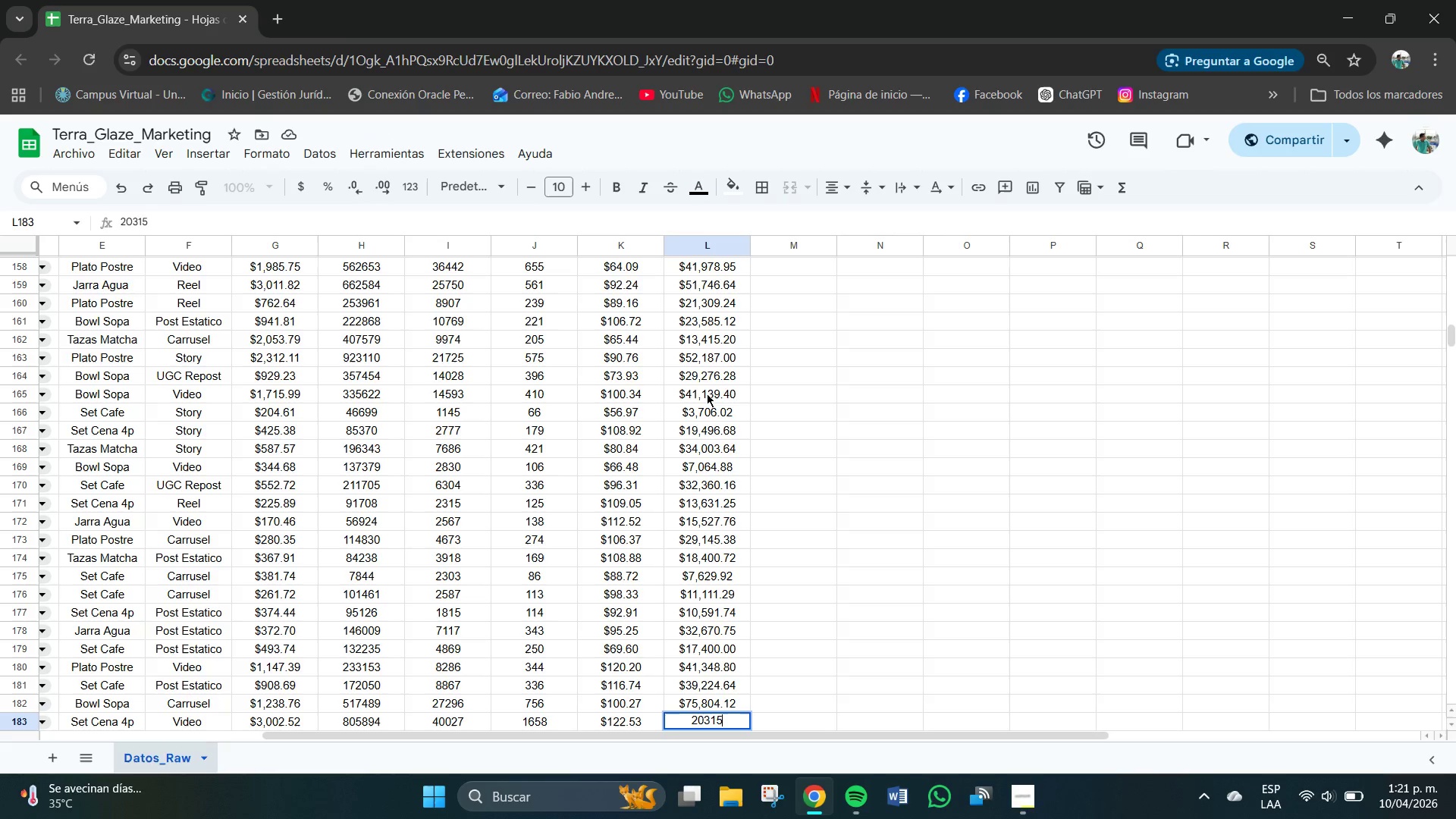 
key(Numpad4)
 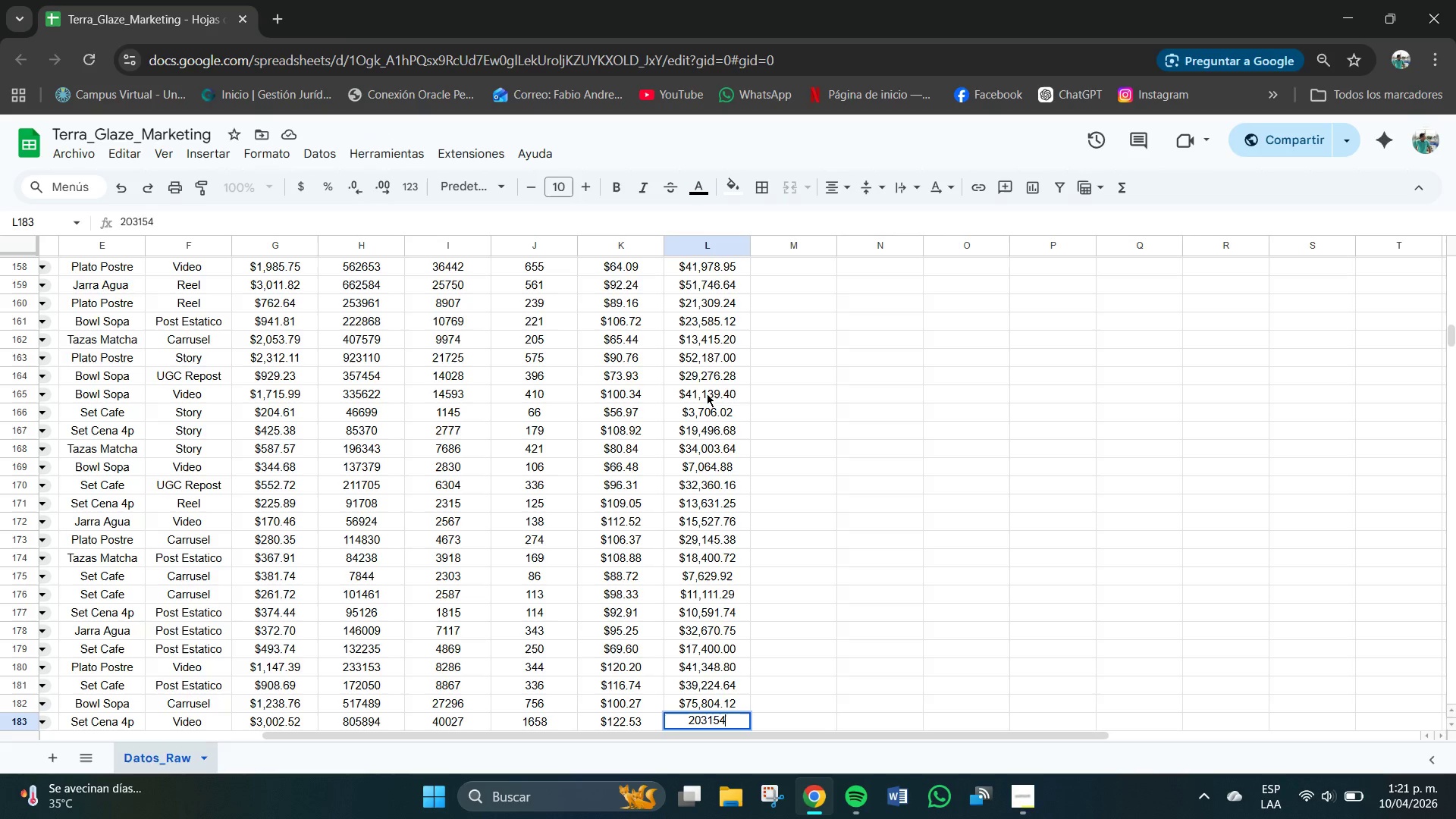 
key(NumpadDecimal)
 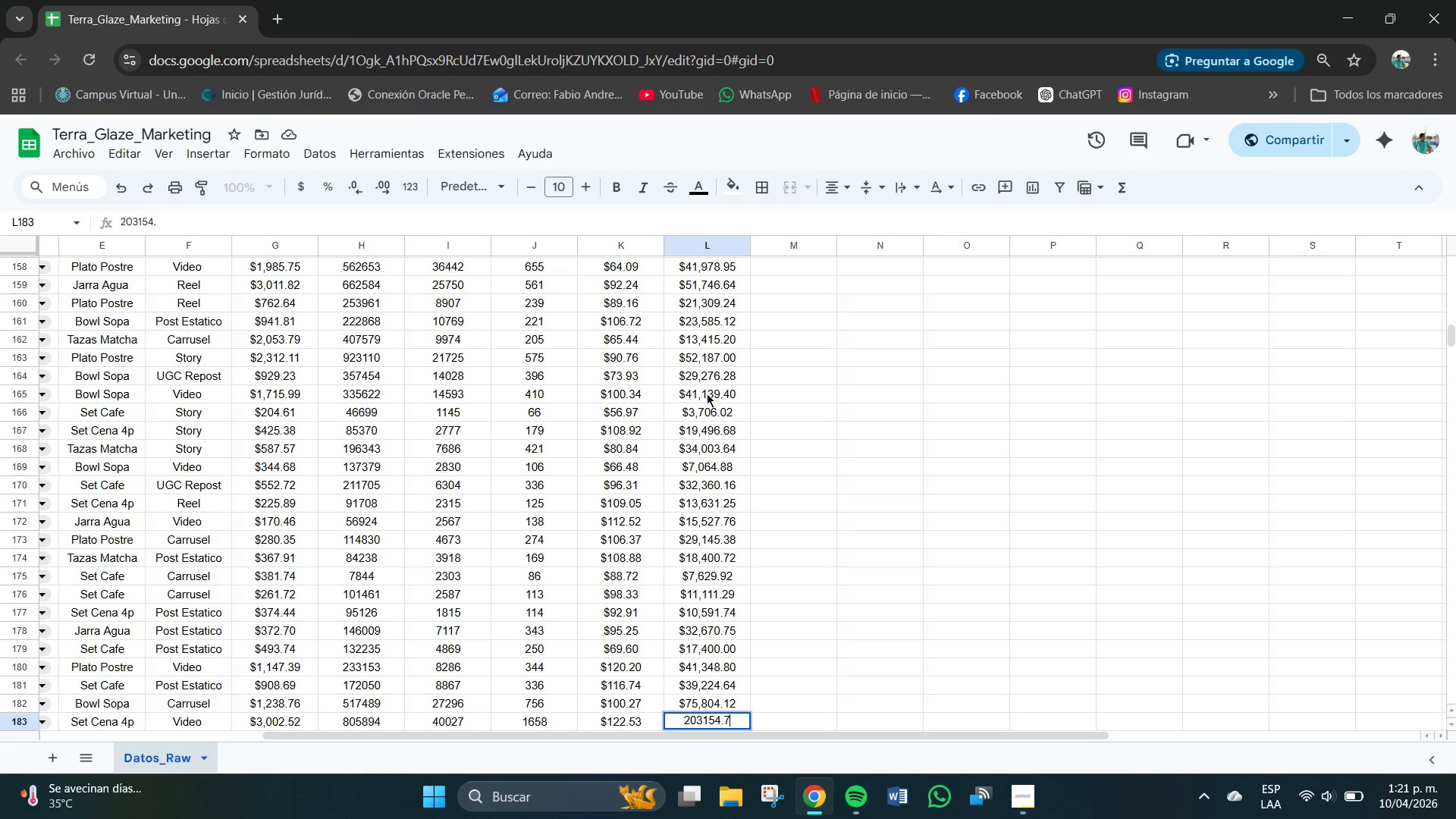 
key(Numpad7)
 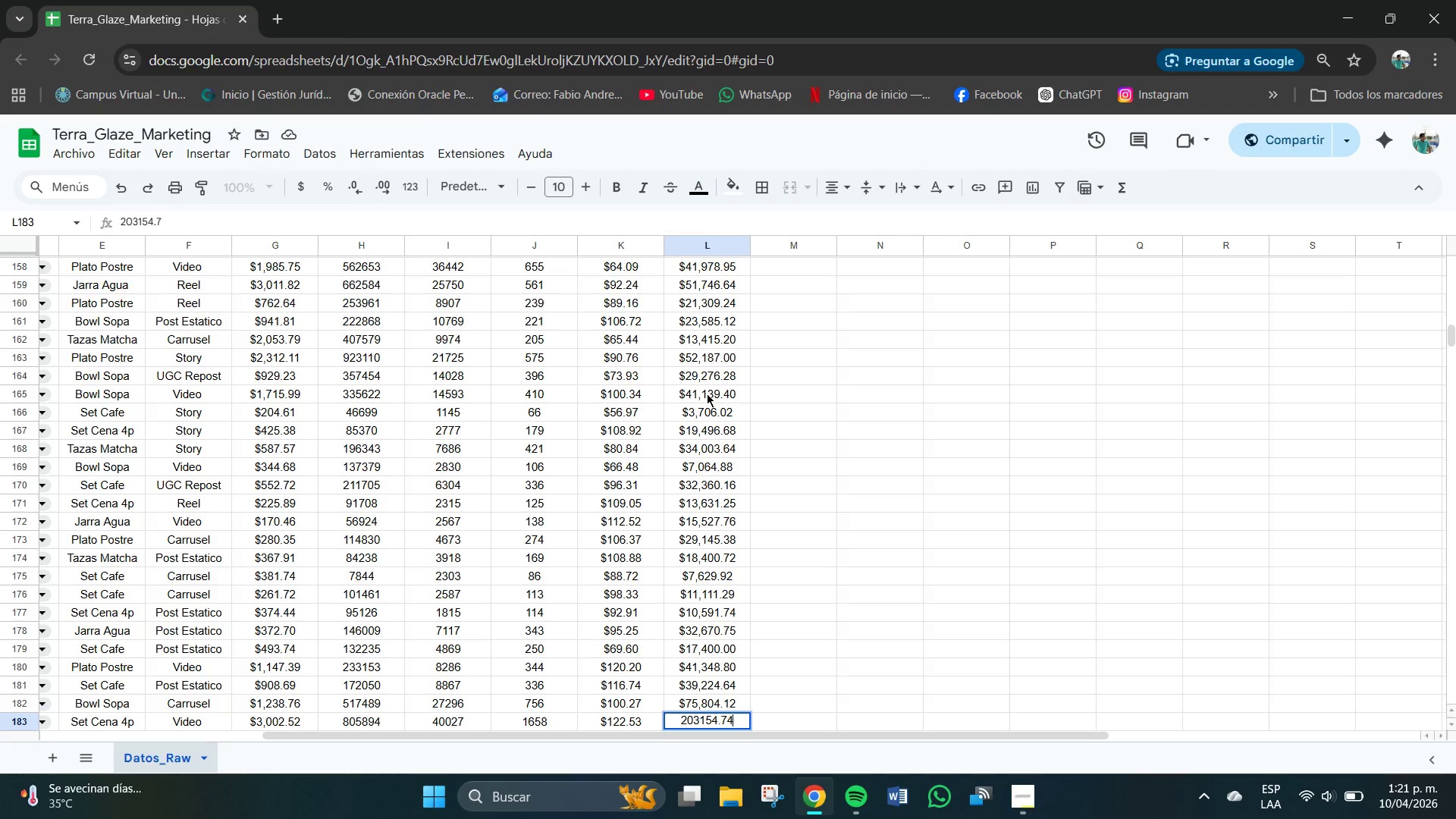 
key(Numpad4)
 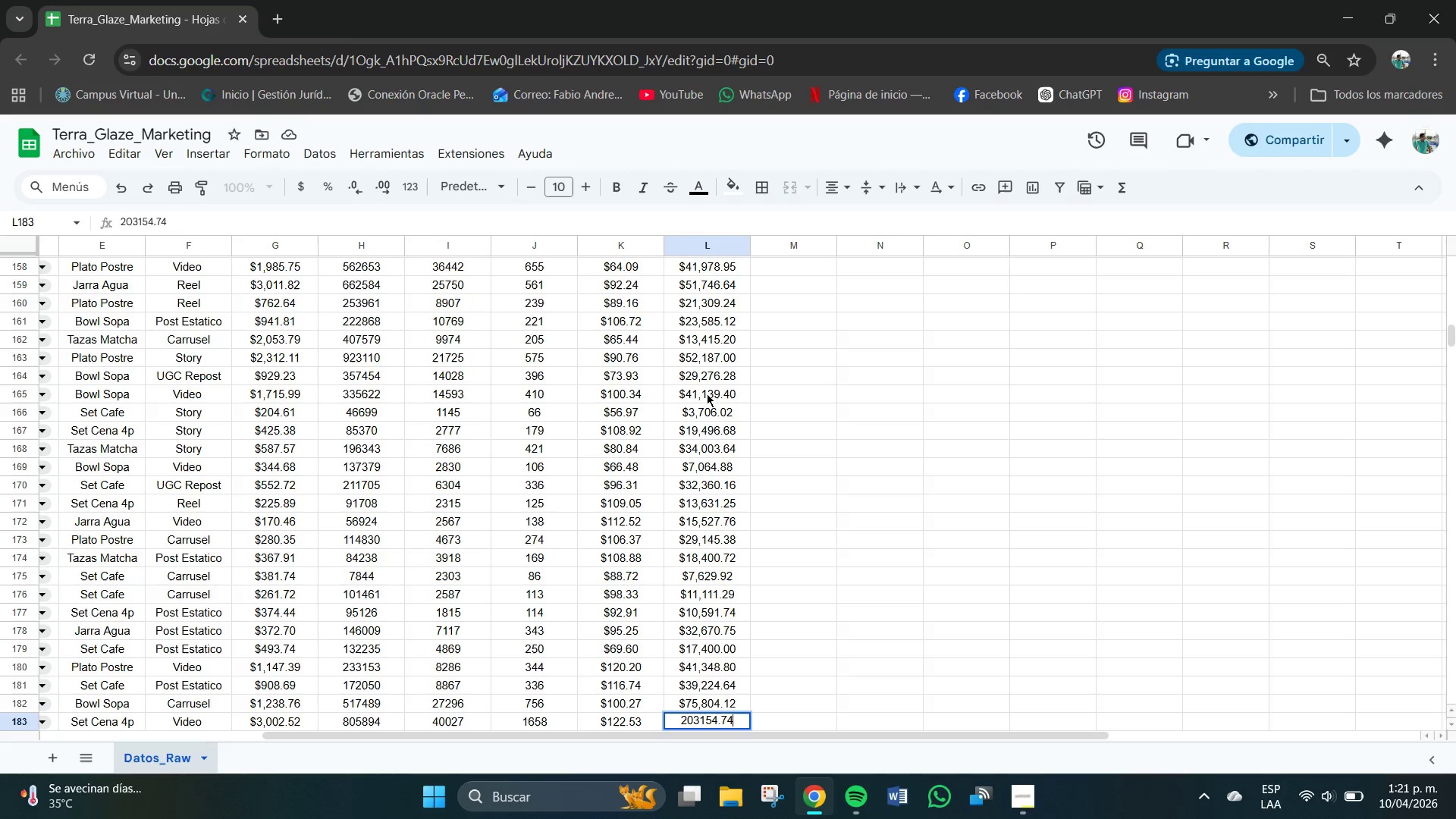 
key(NumpadEnter)
 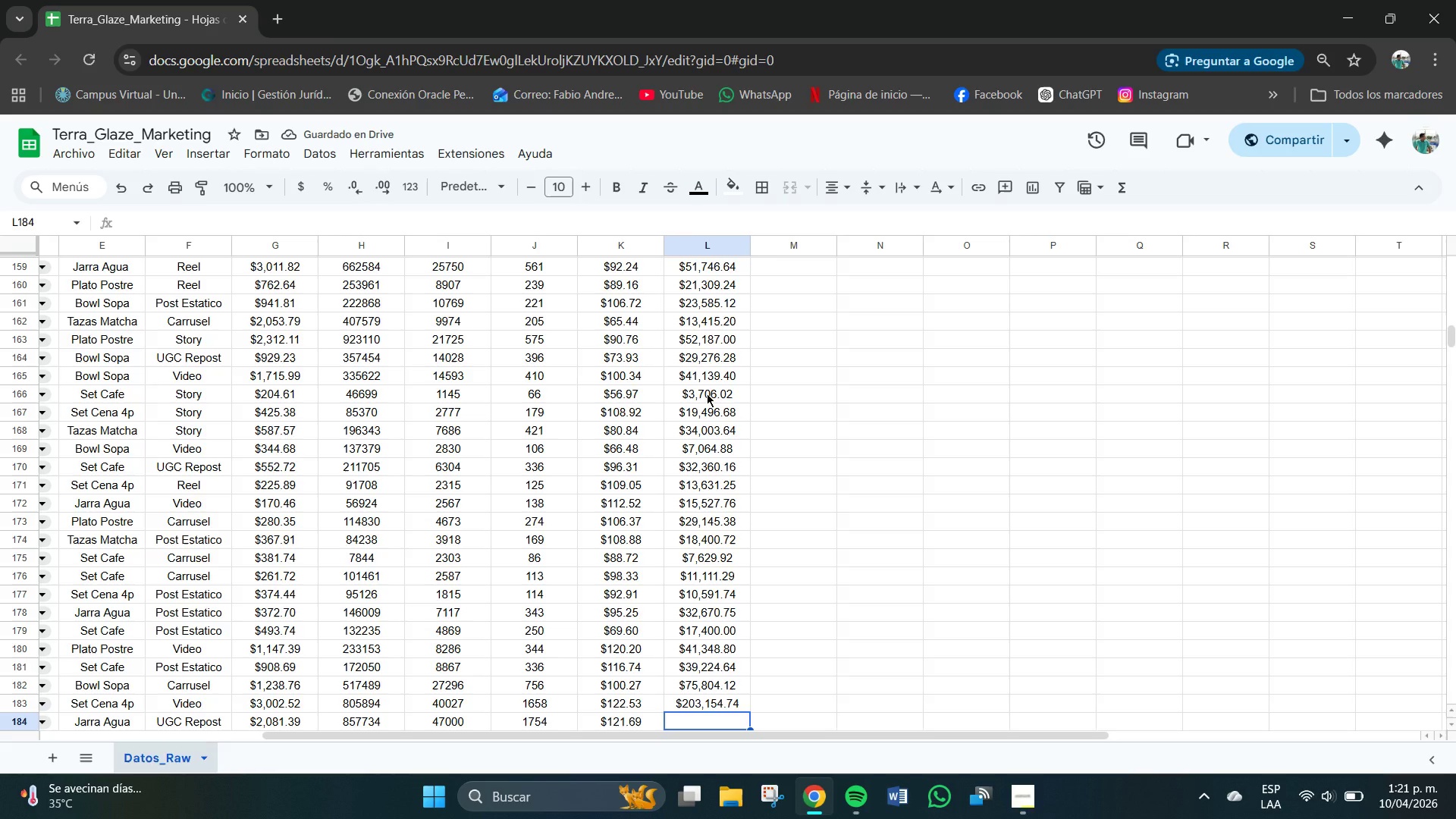 
key(Numpad2)
 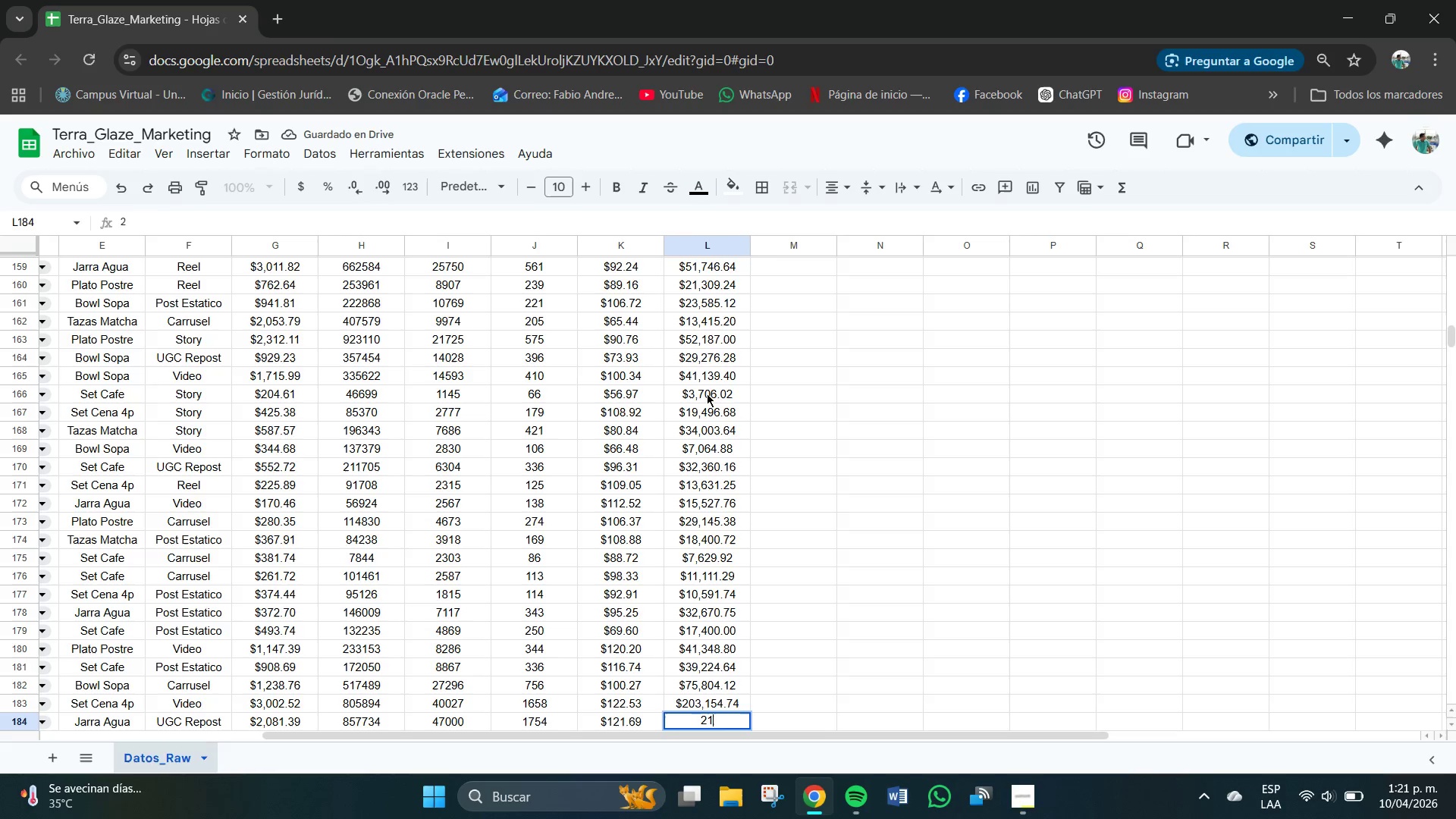 
key(Numpad1)
 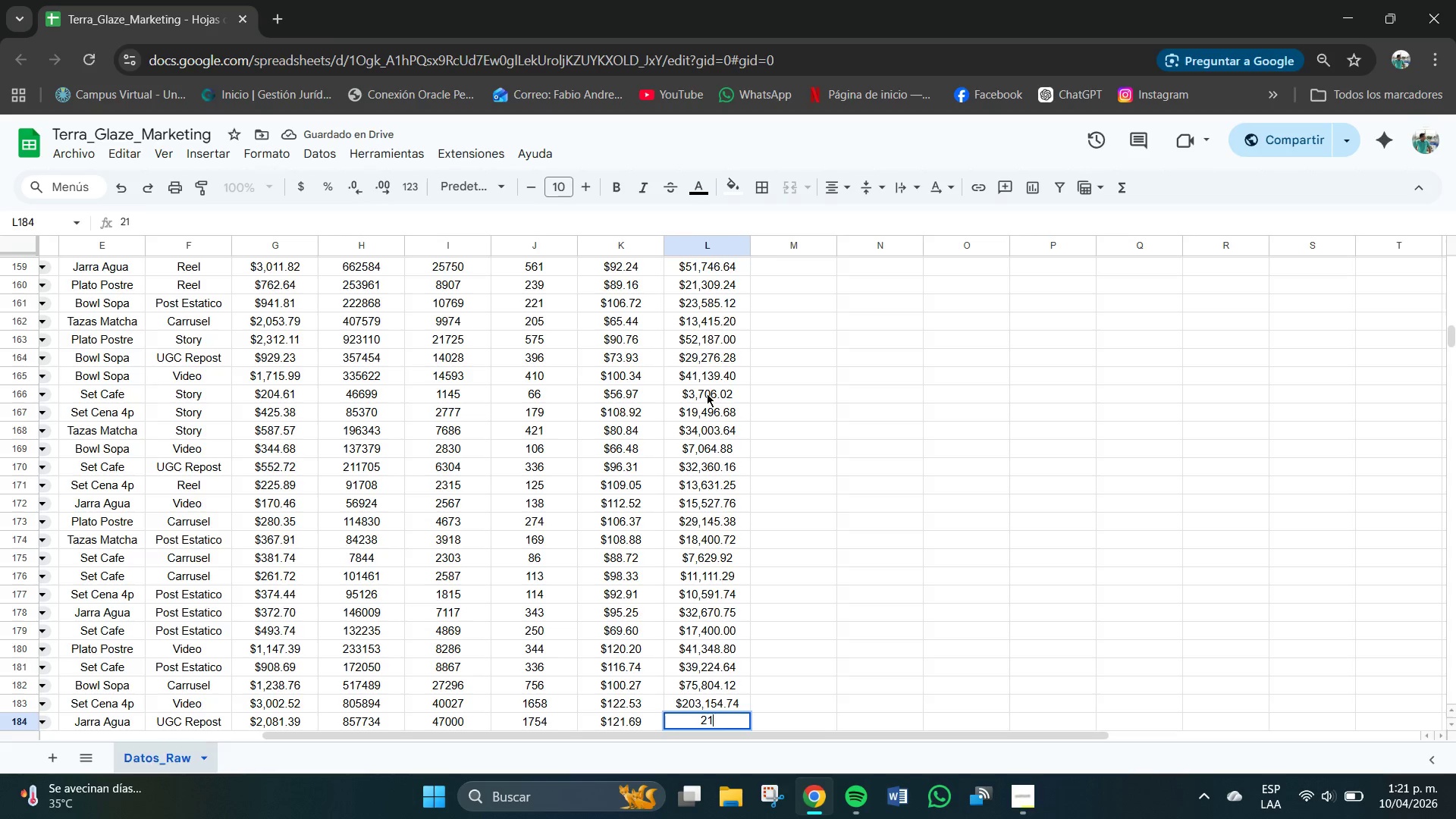 
key(Numpad3)
 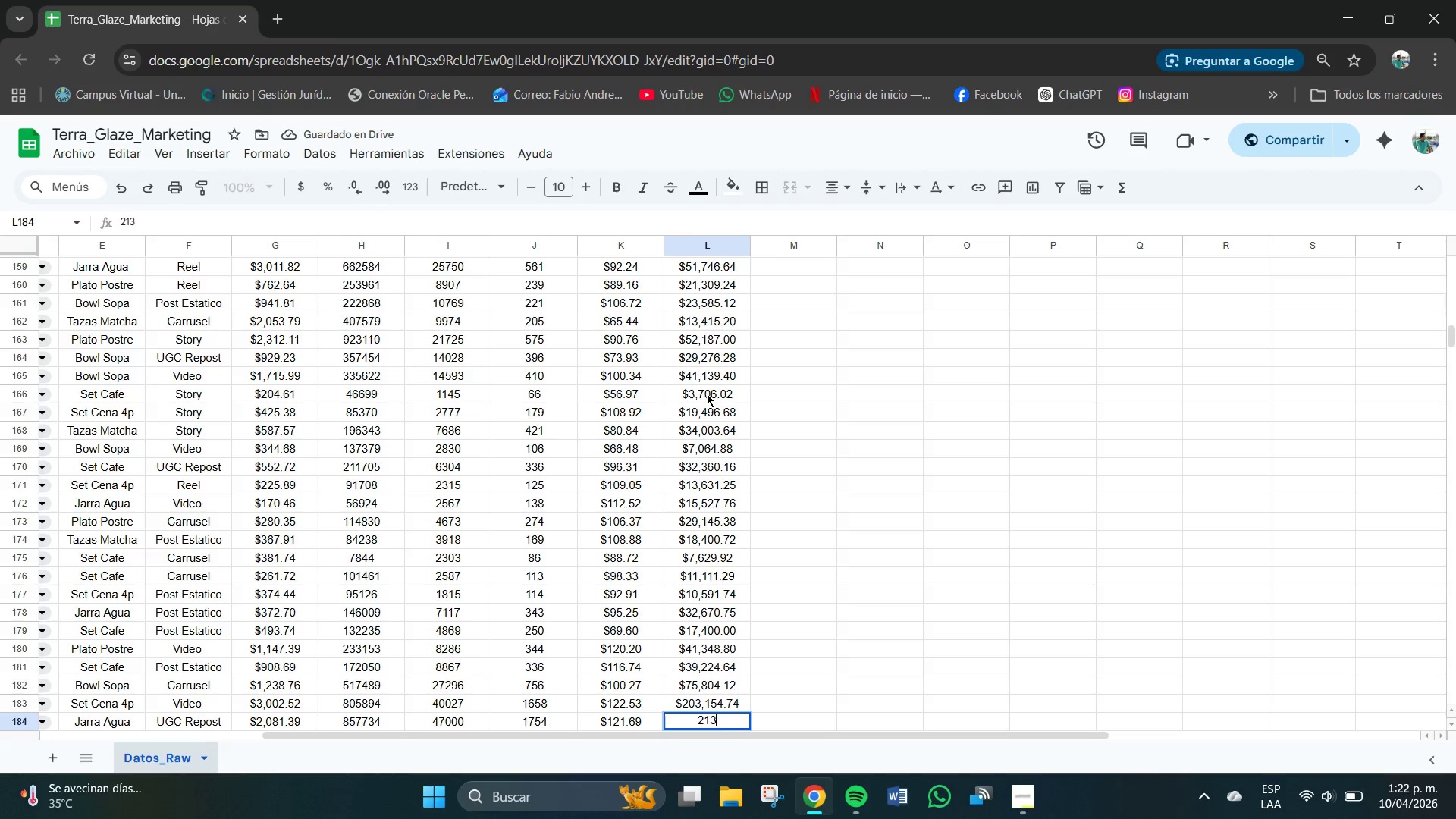 
key(Numpad9)
 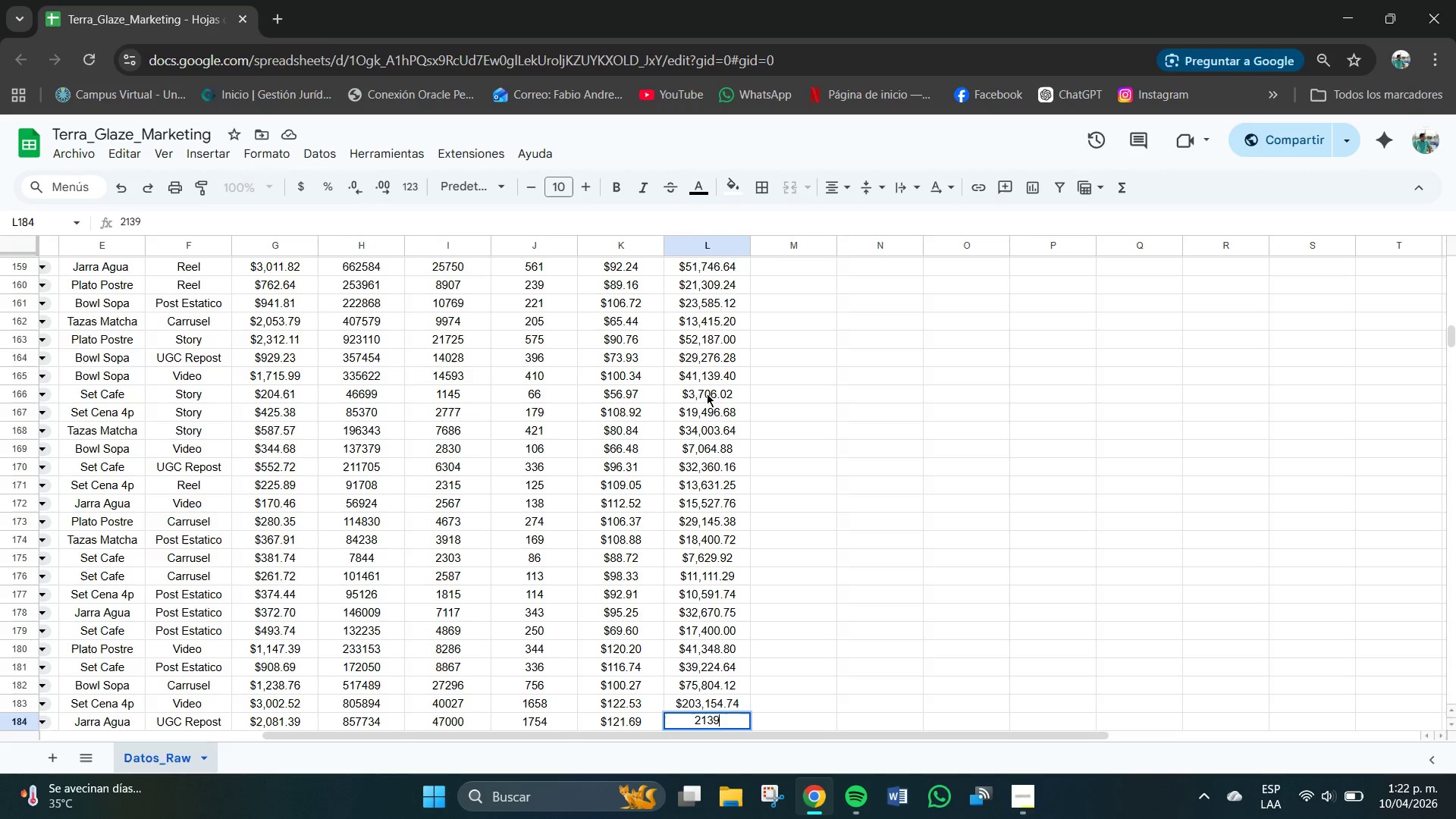 
key(Numpad7)
 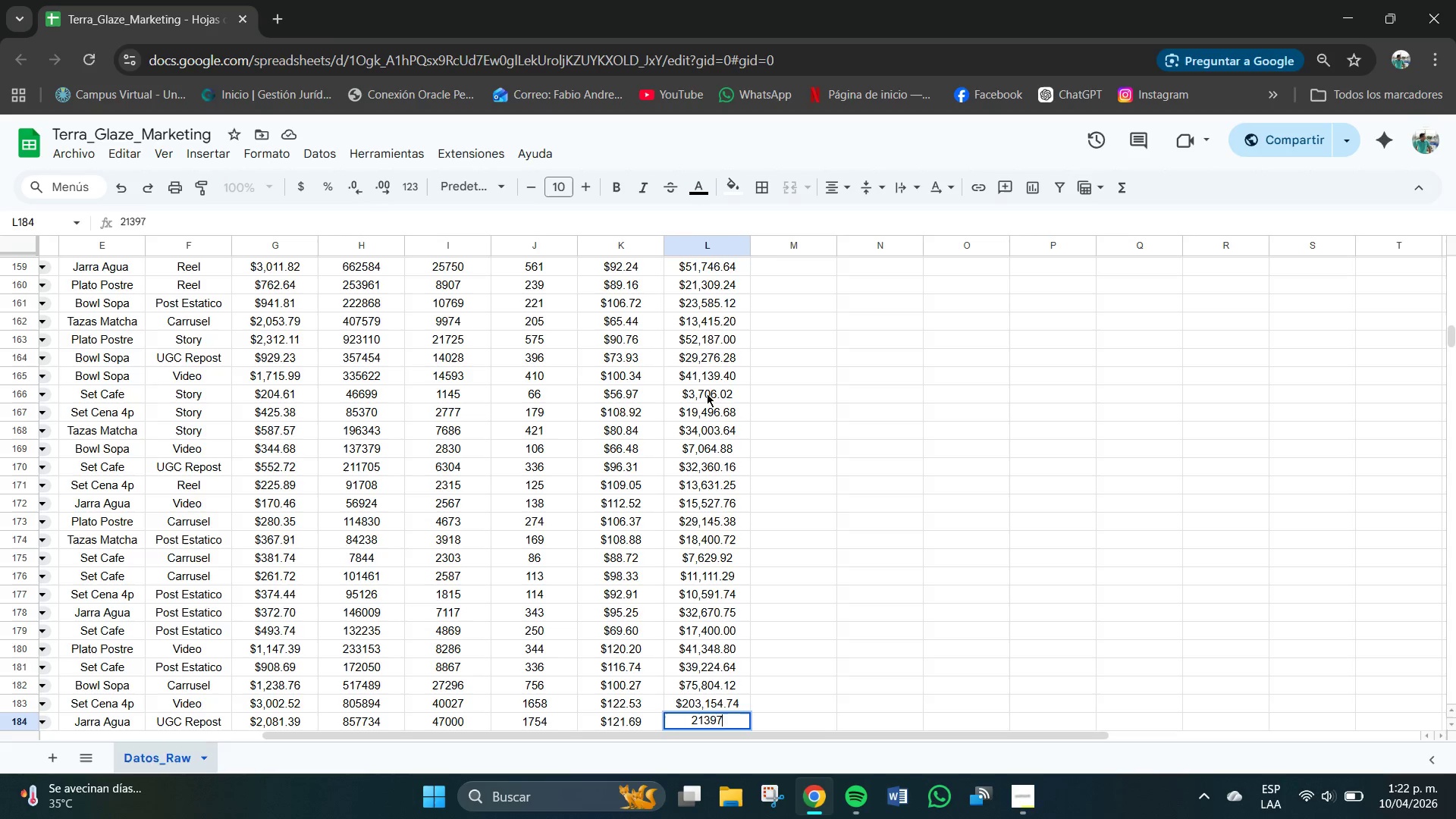 
key(Numpad0)
 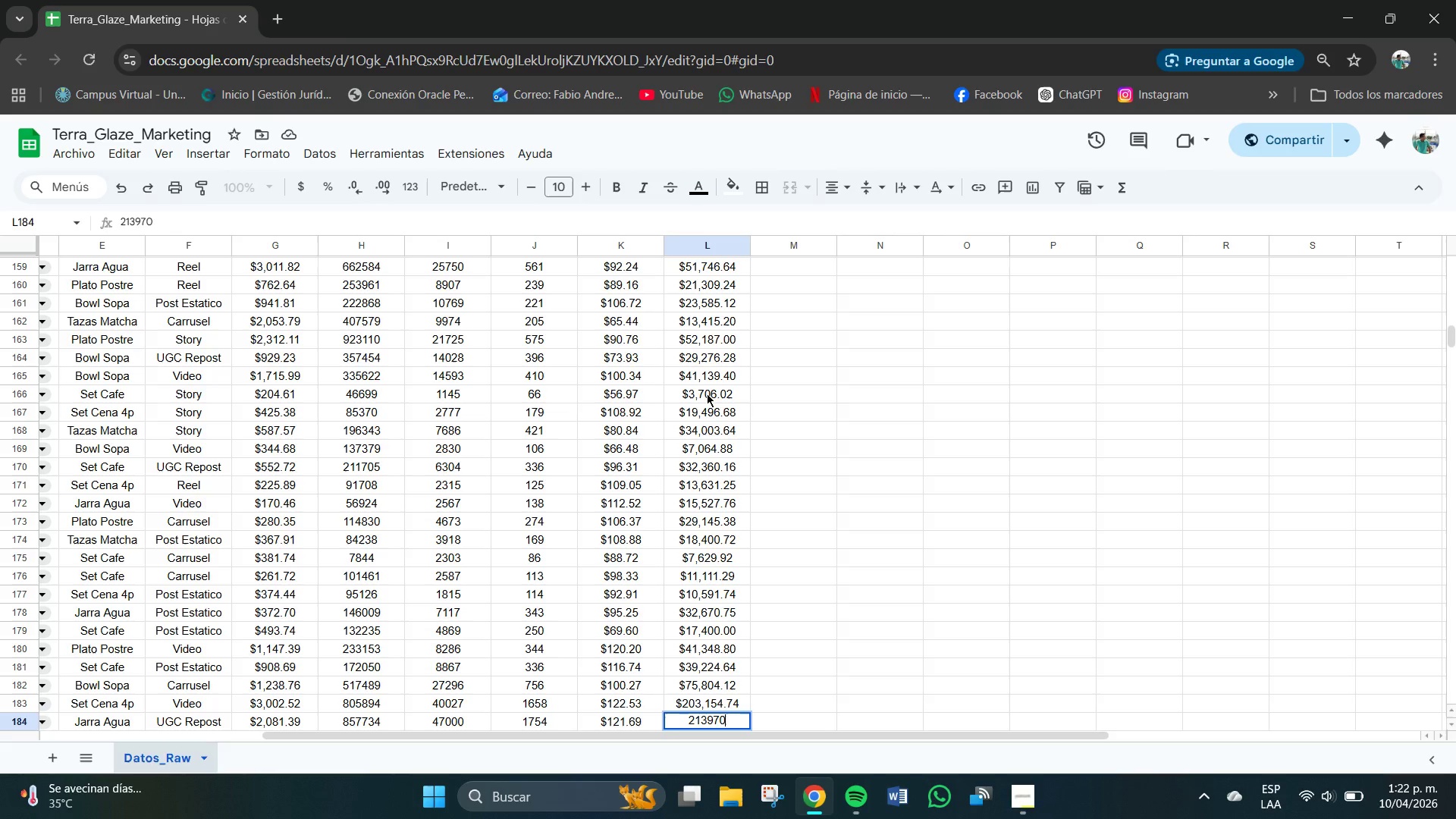 
key(NumpadDecimal)
 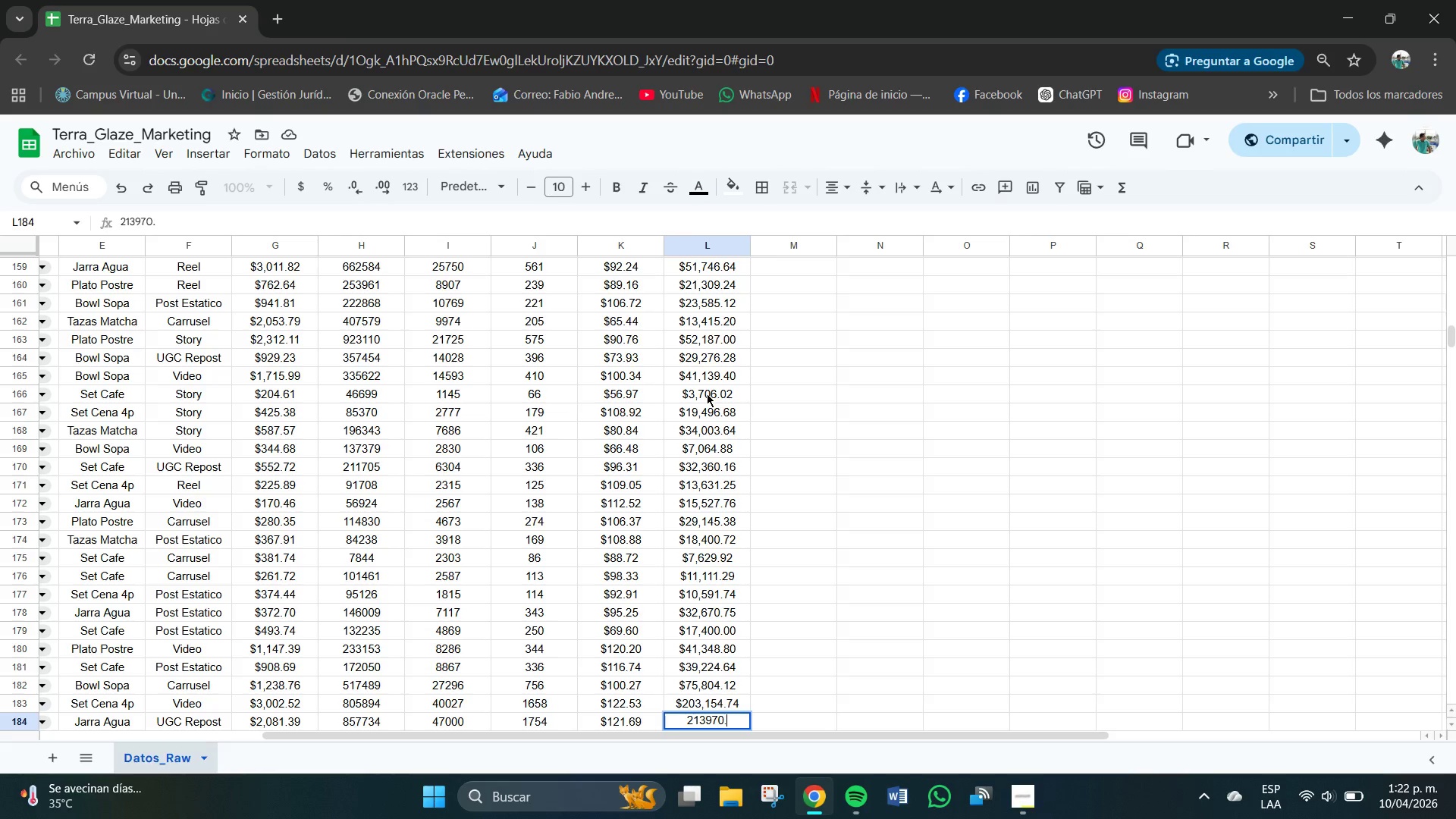 
key(Numpad4)
 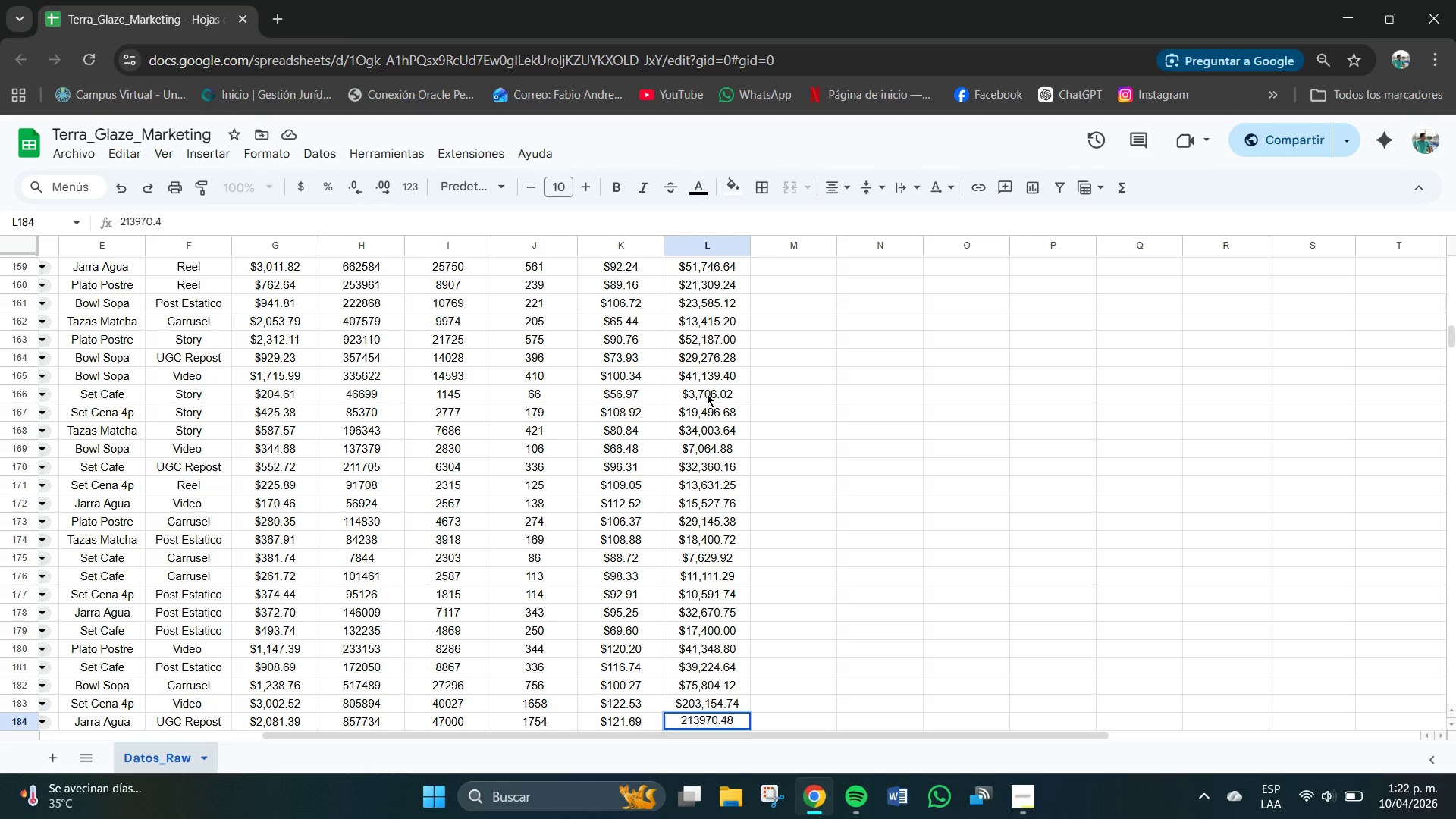 
key(Numpad8)
 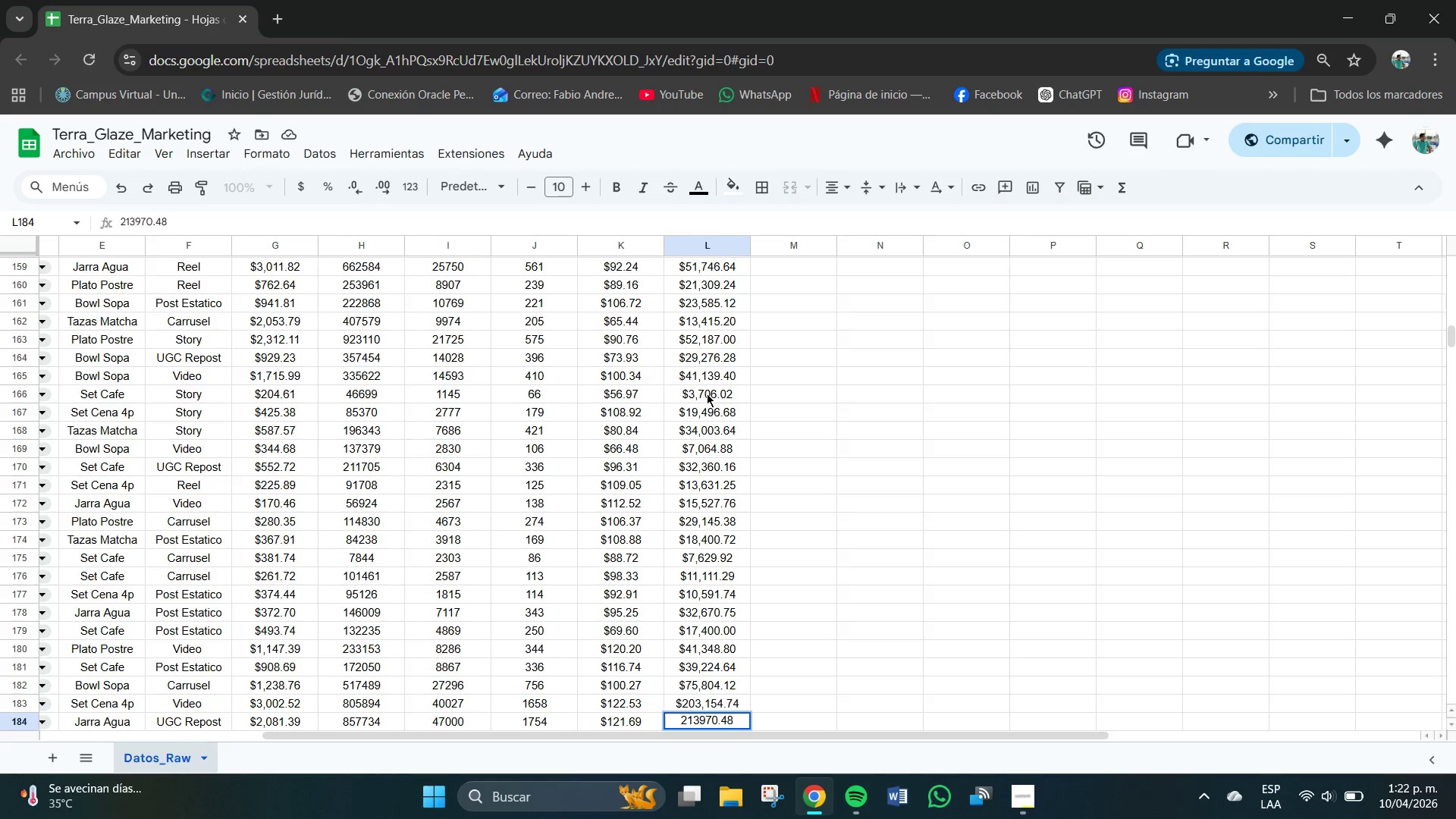 
key(NumpadEnter)
 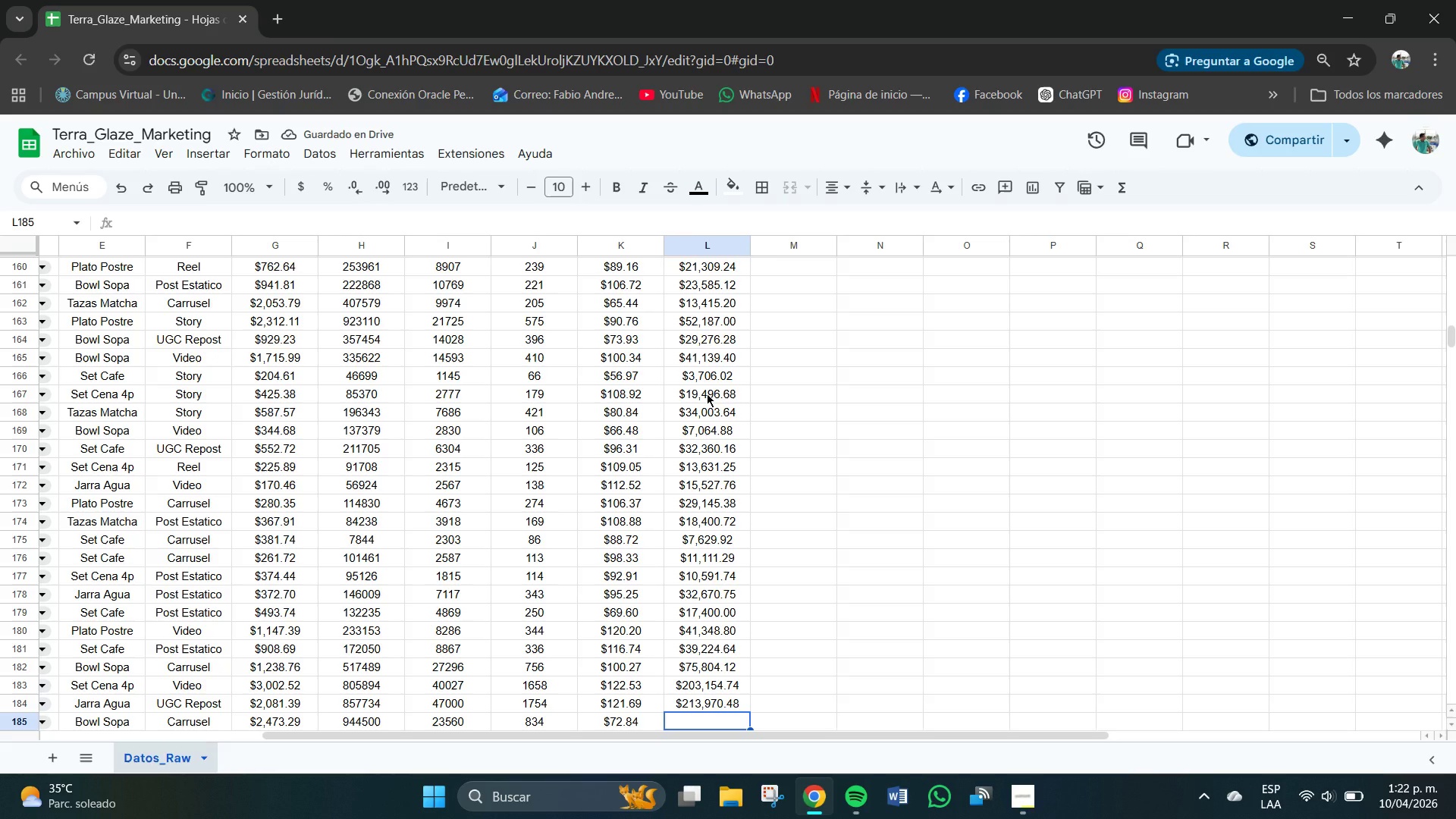 
wait(8.41)
 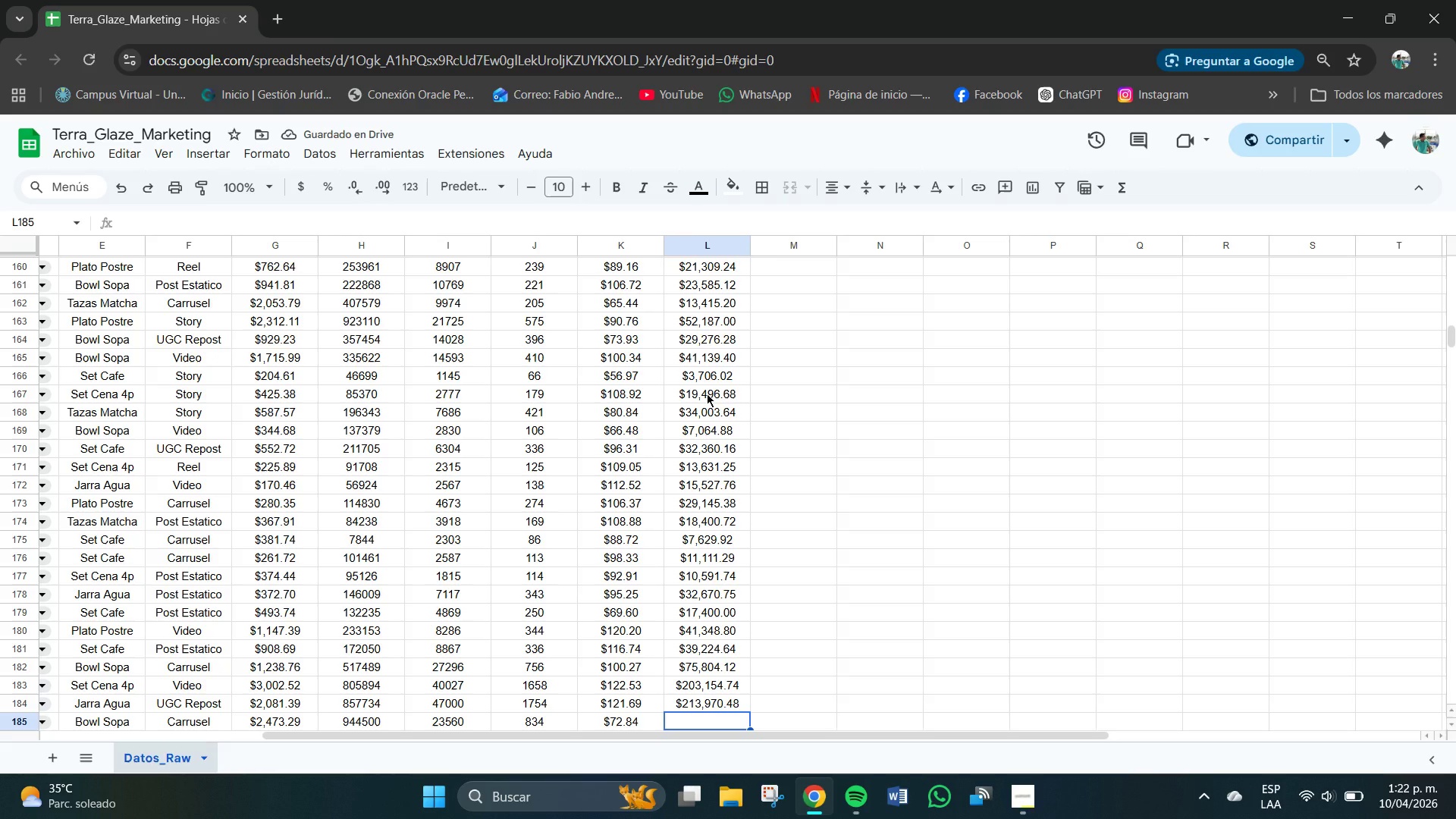 
key(Numpad6)
 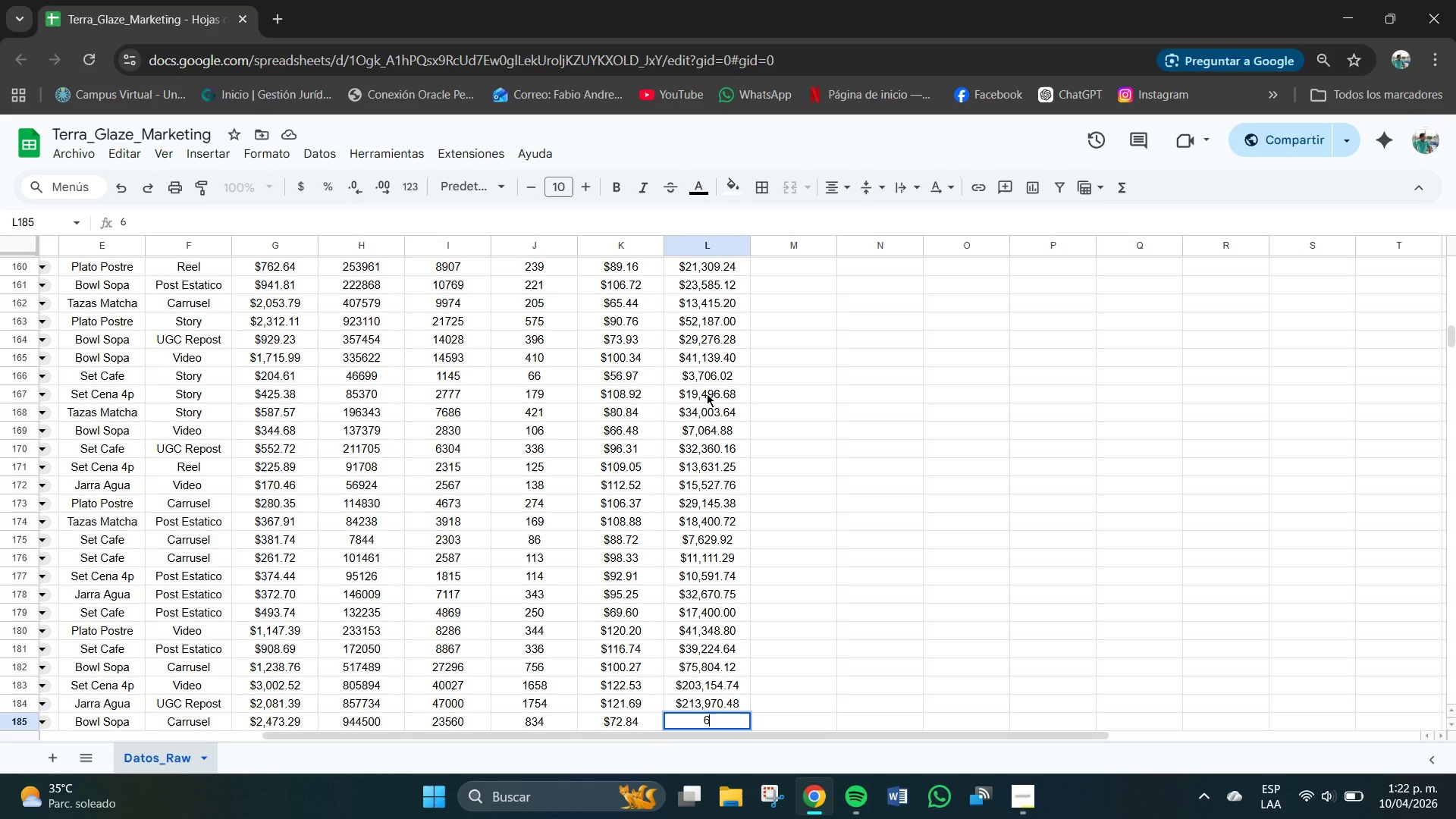 
key(Numpad0)
 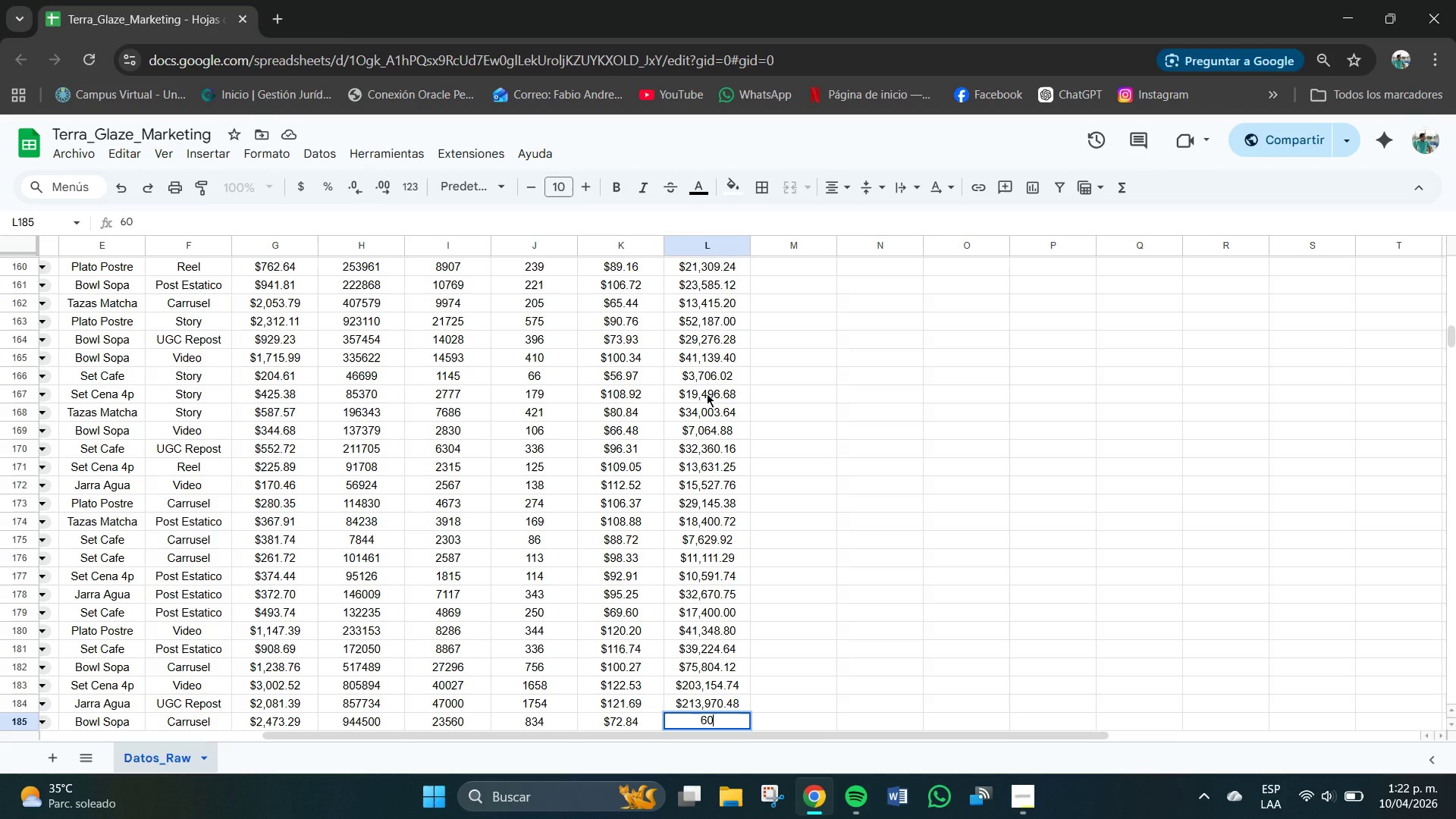 
key(Numpad7)
 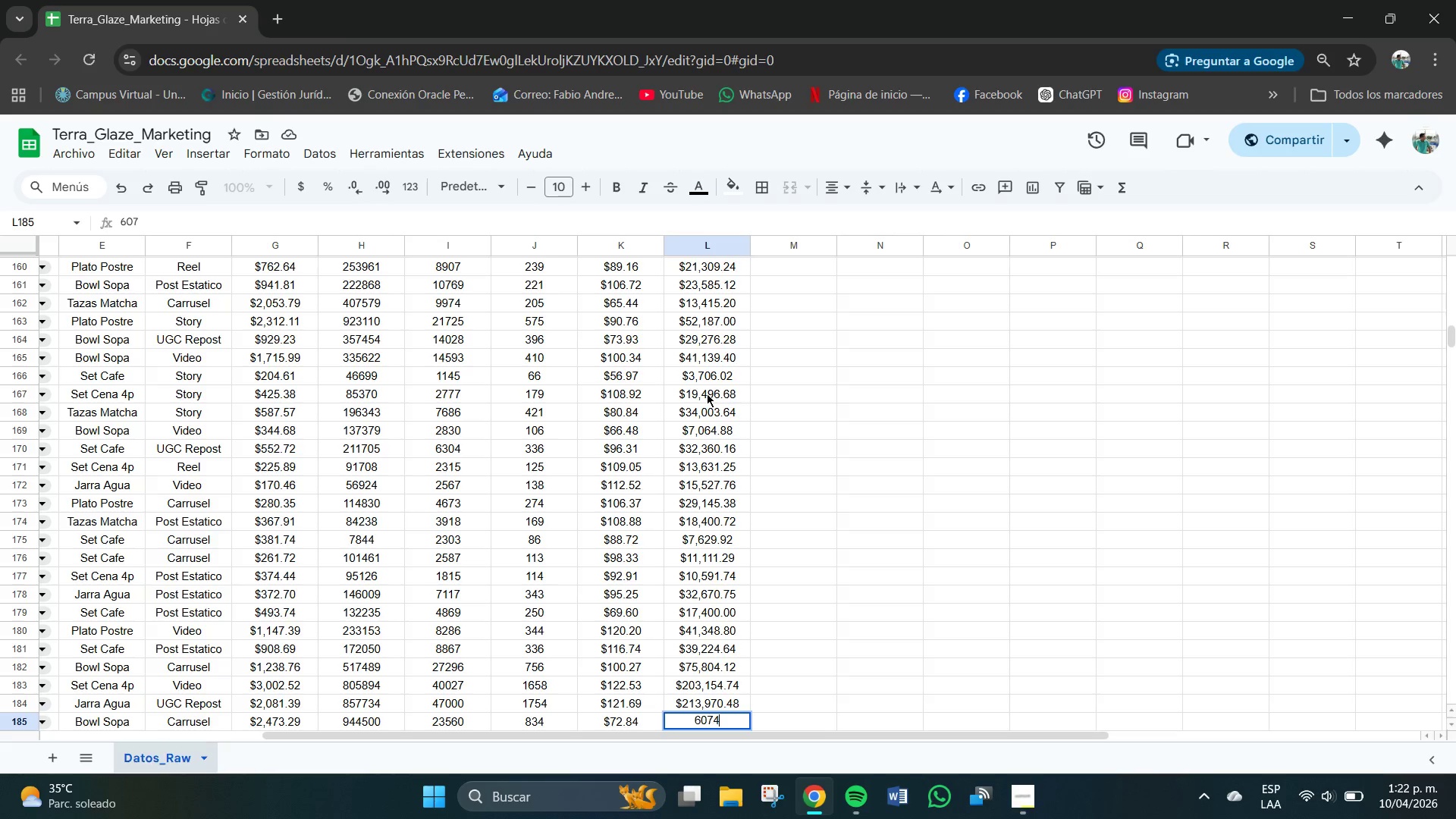 
key(Numpad4)
 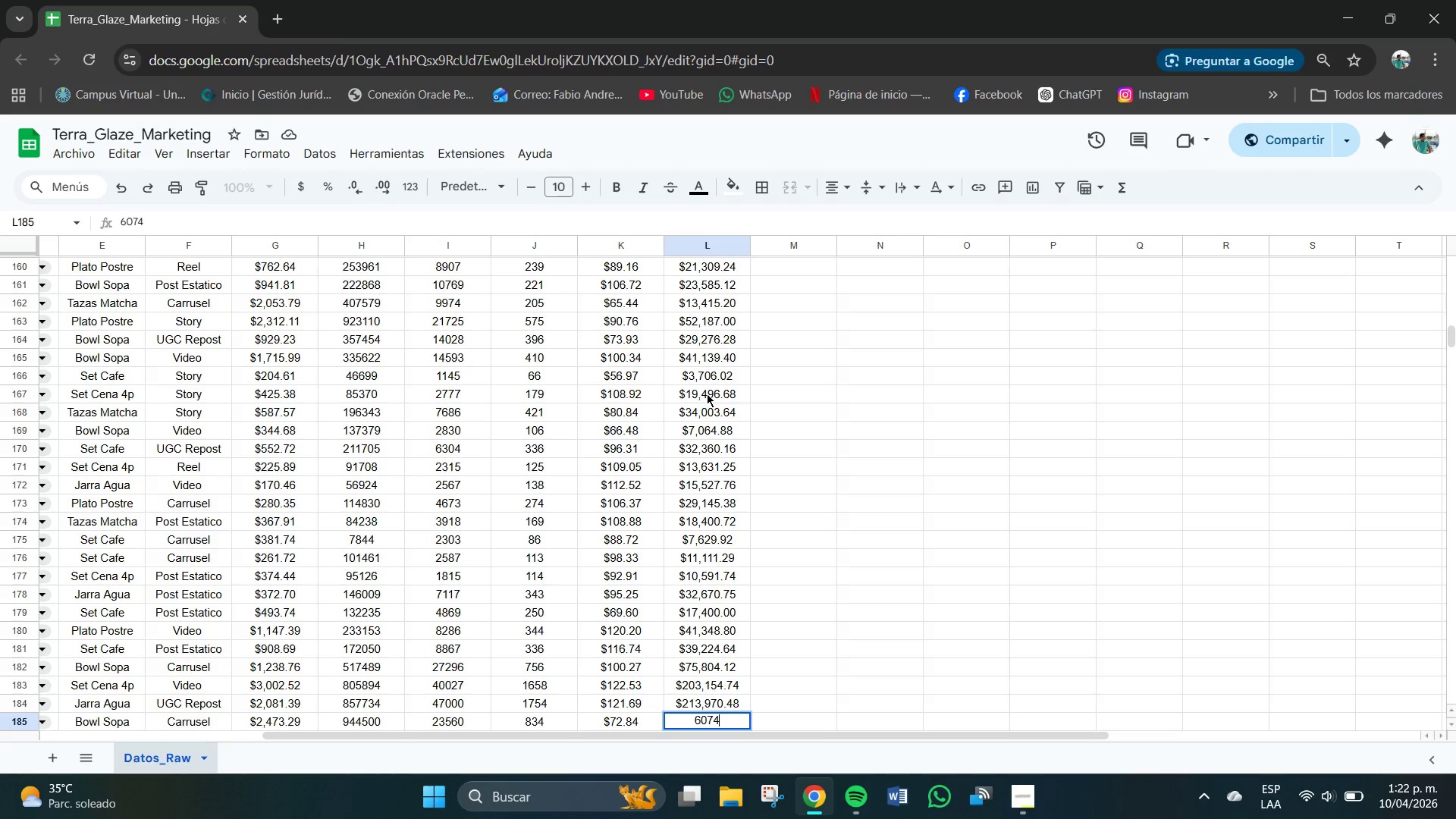 
key(Numpad8)
 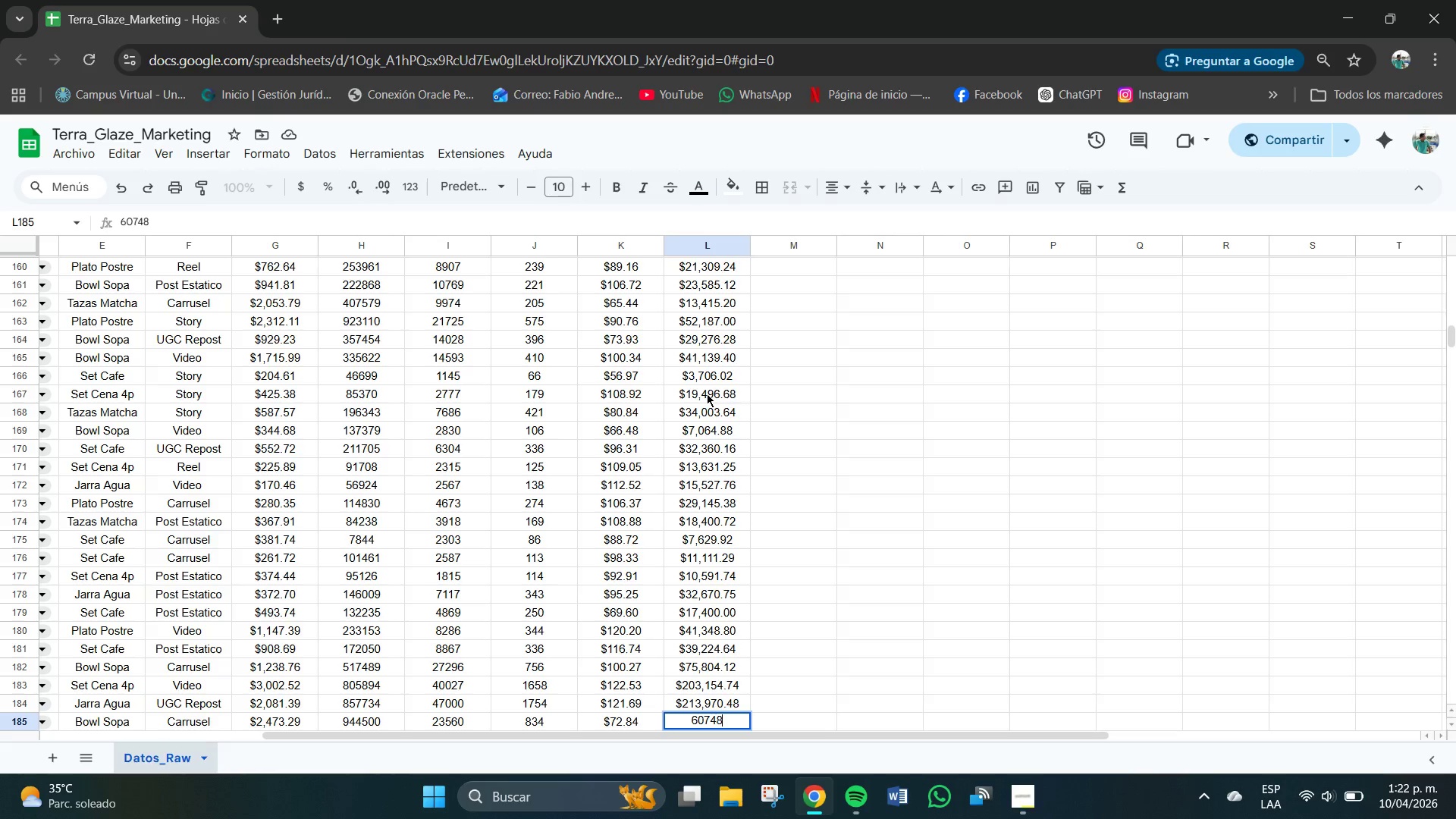 
key(NumpadDecimal)
 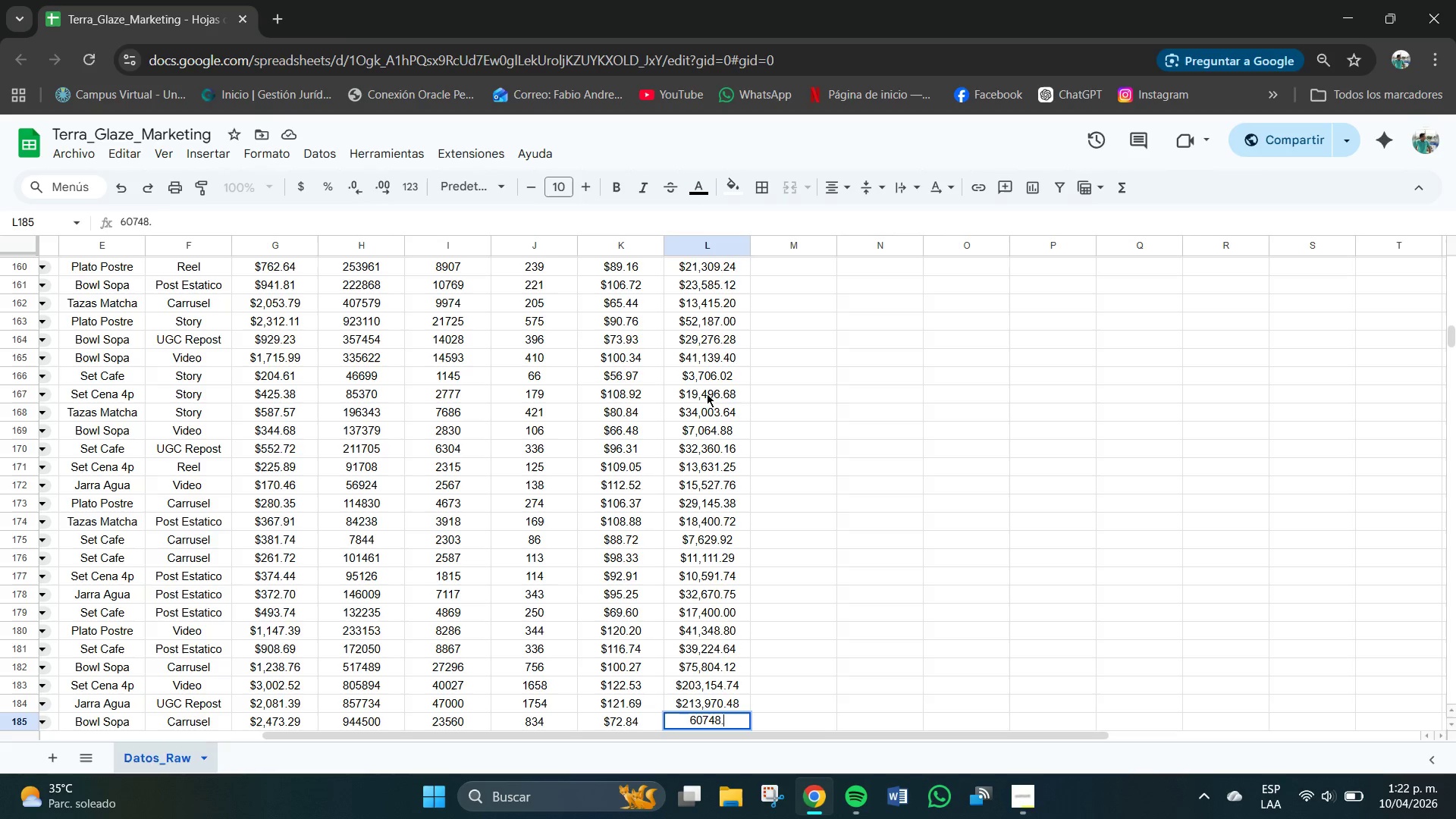 
key(Numpad5)
 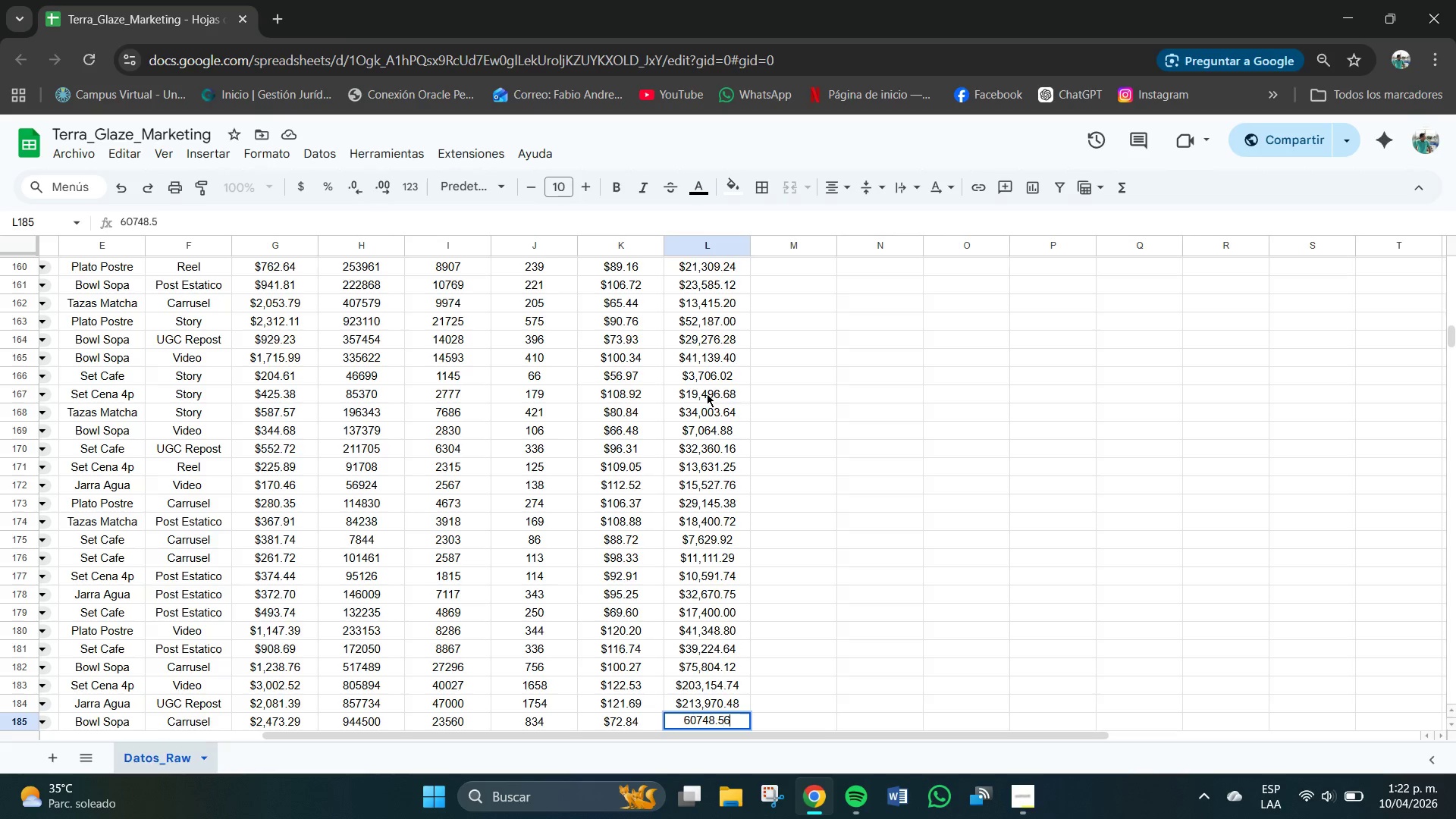 
key(Numpad6)
 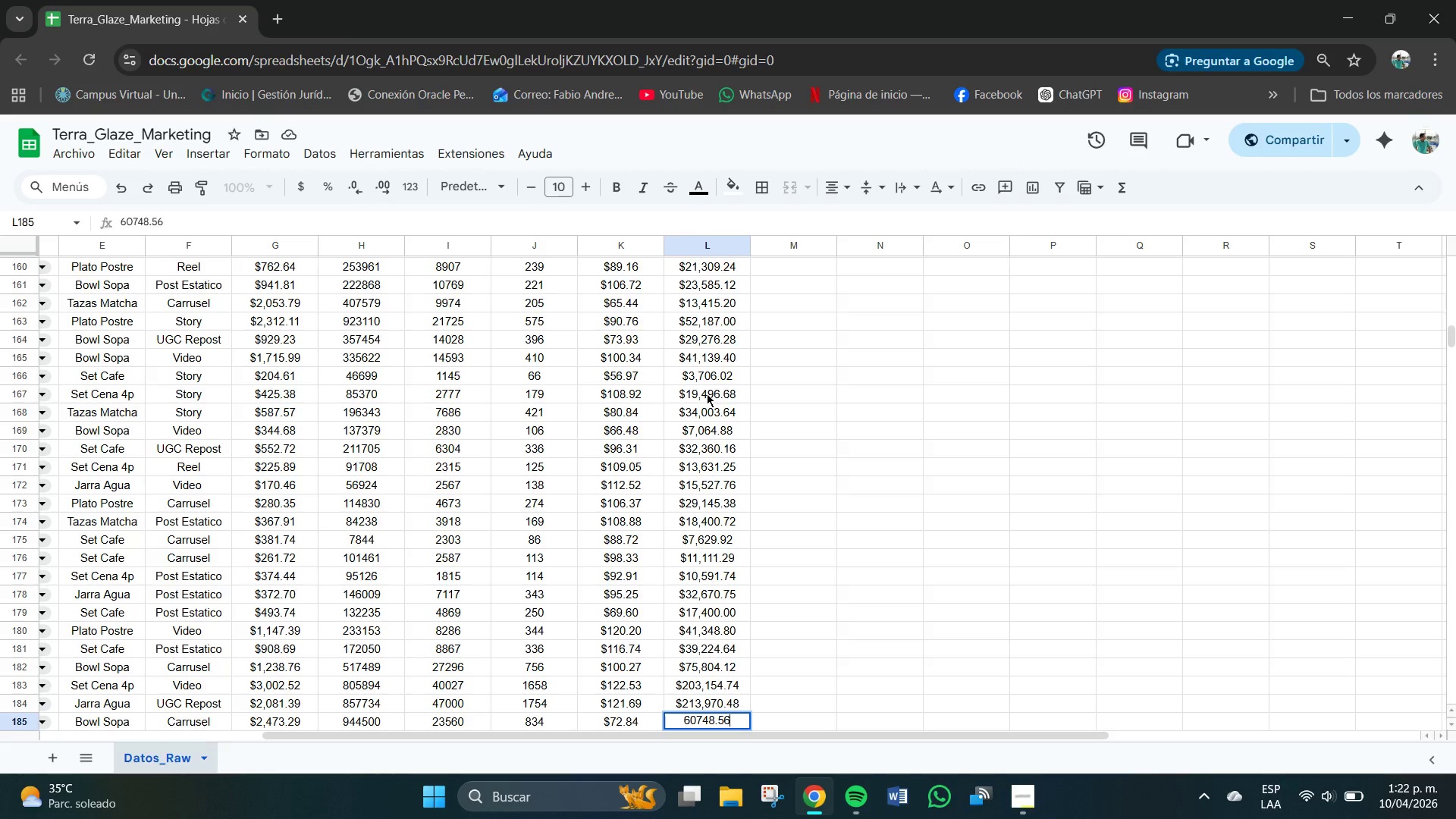 
key(NumpadEnter)
 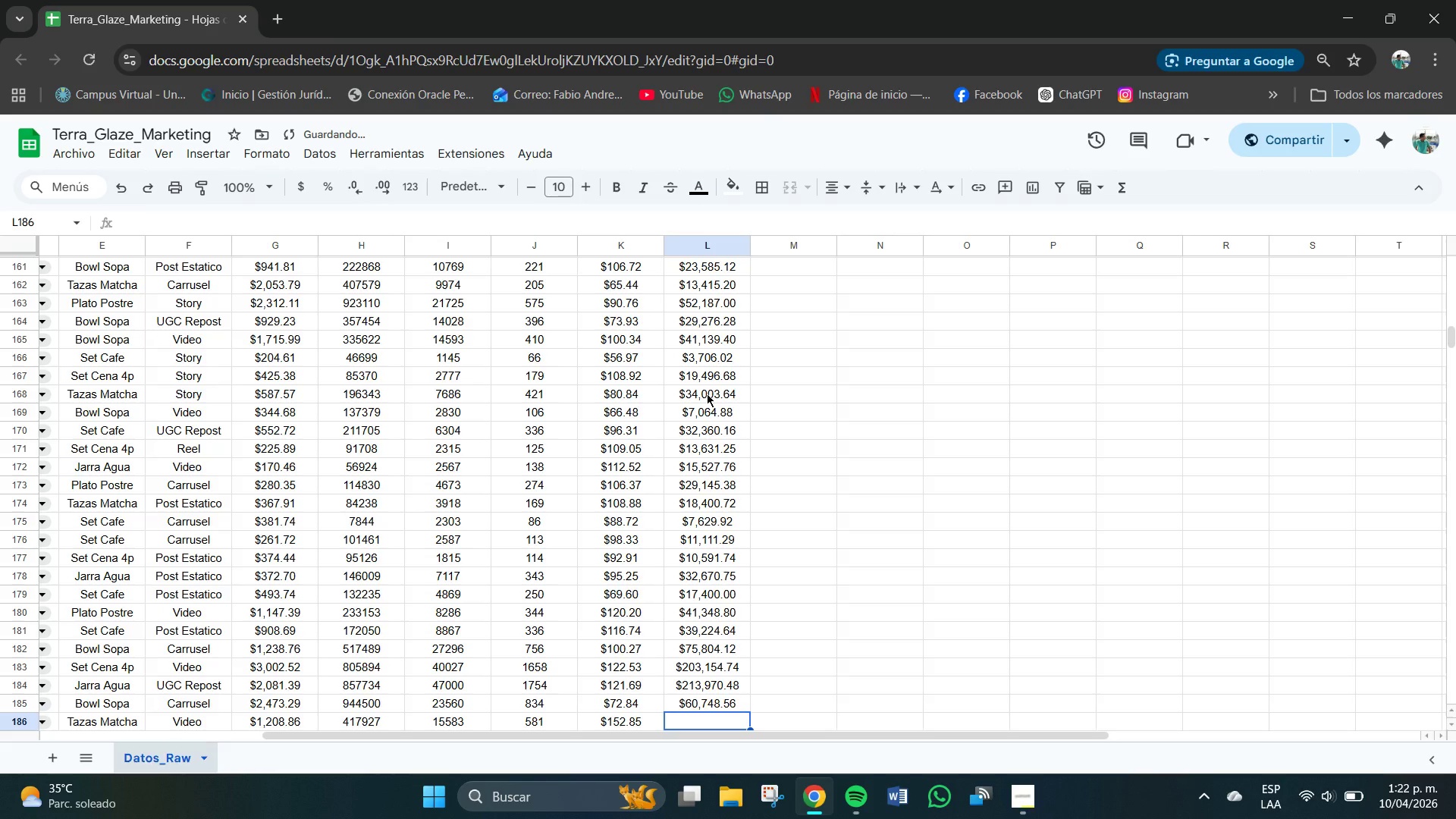 
key(Numpad8)
 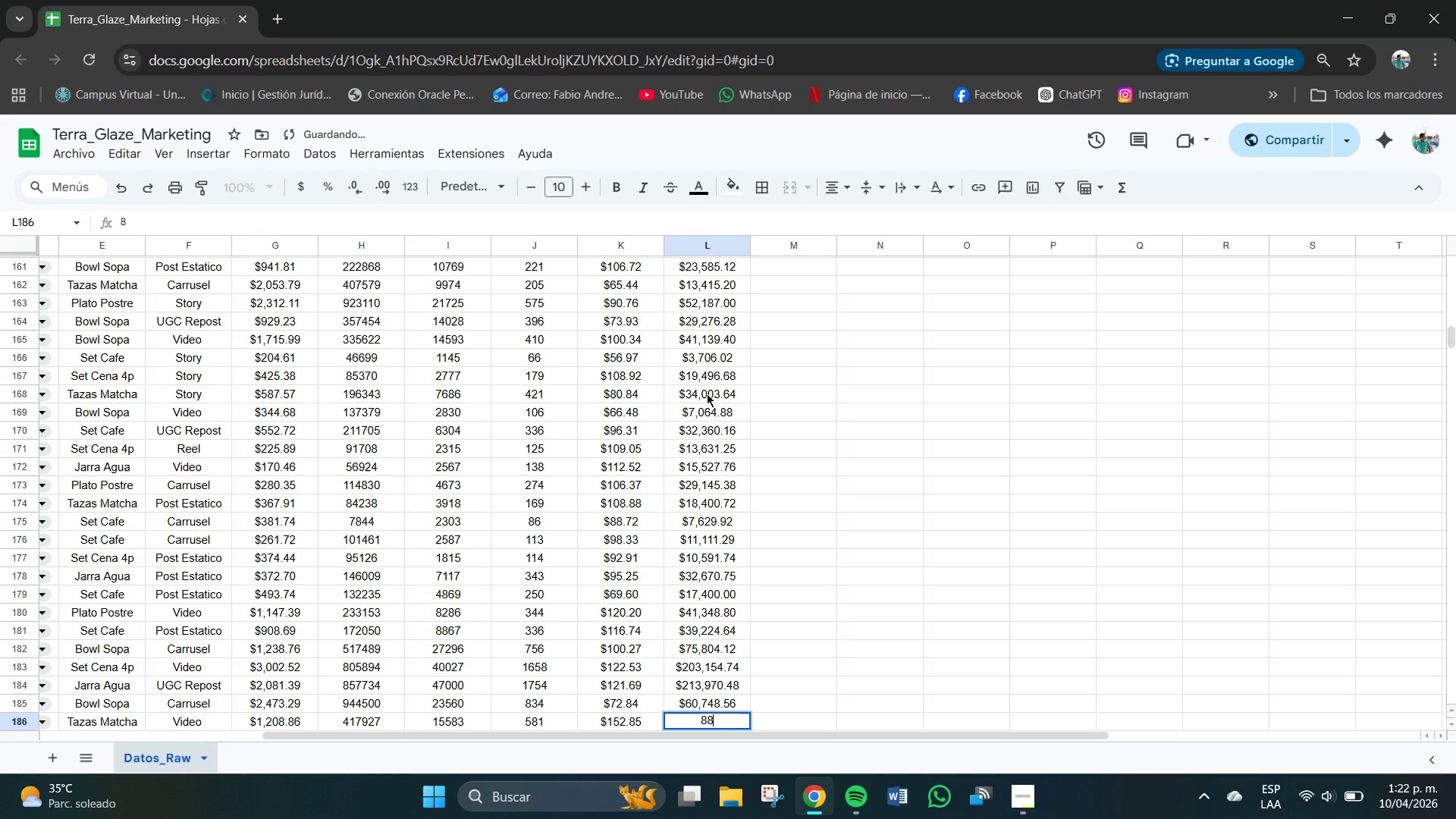 
key(Numpad8)
 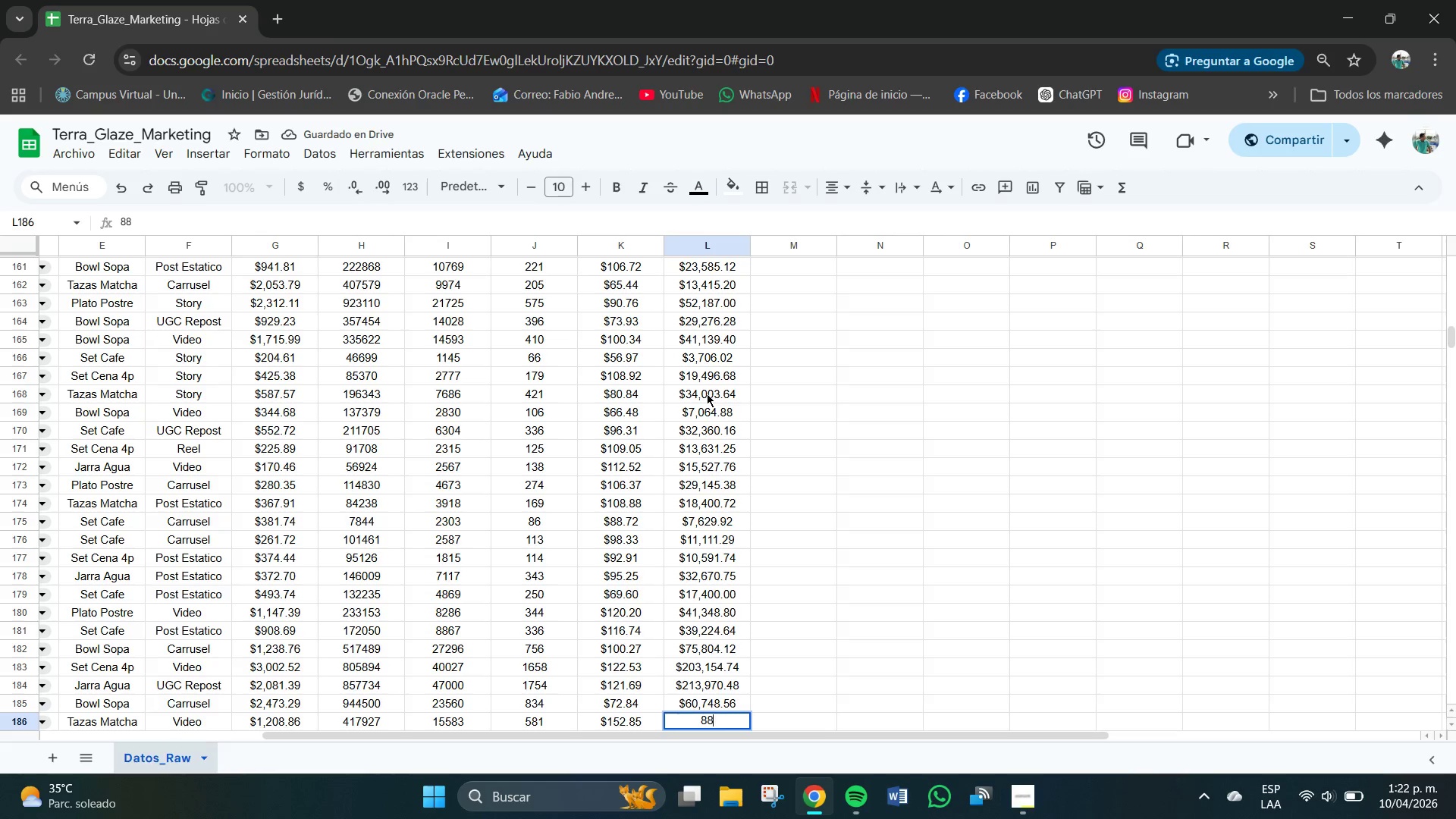 
key(Numpad8)
 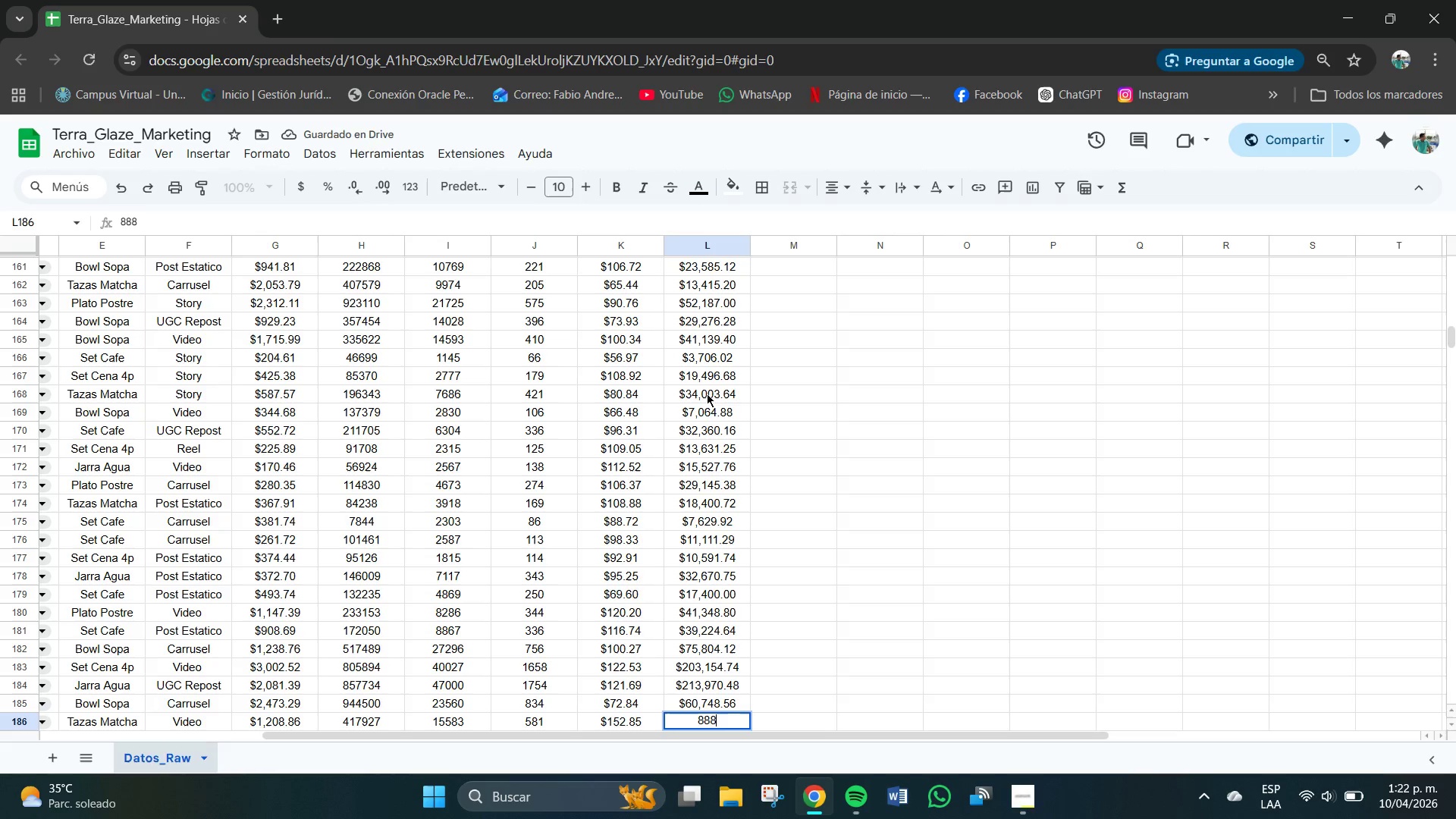 
key(Numpad0)
 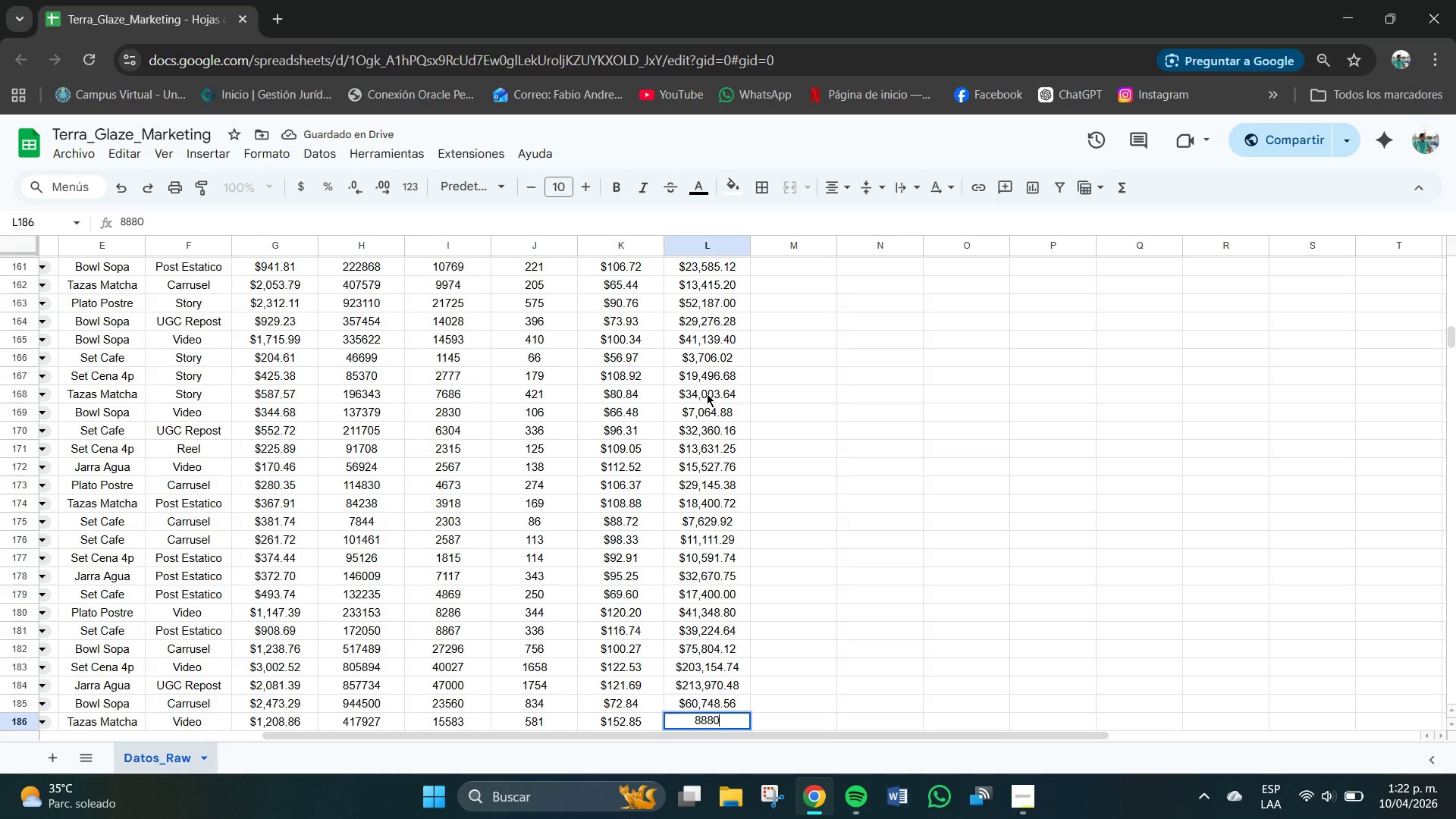 
key(Numpad8)
 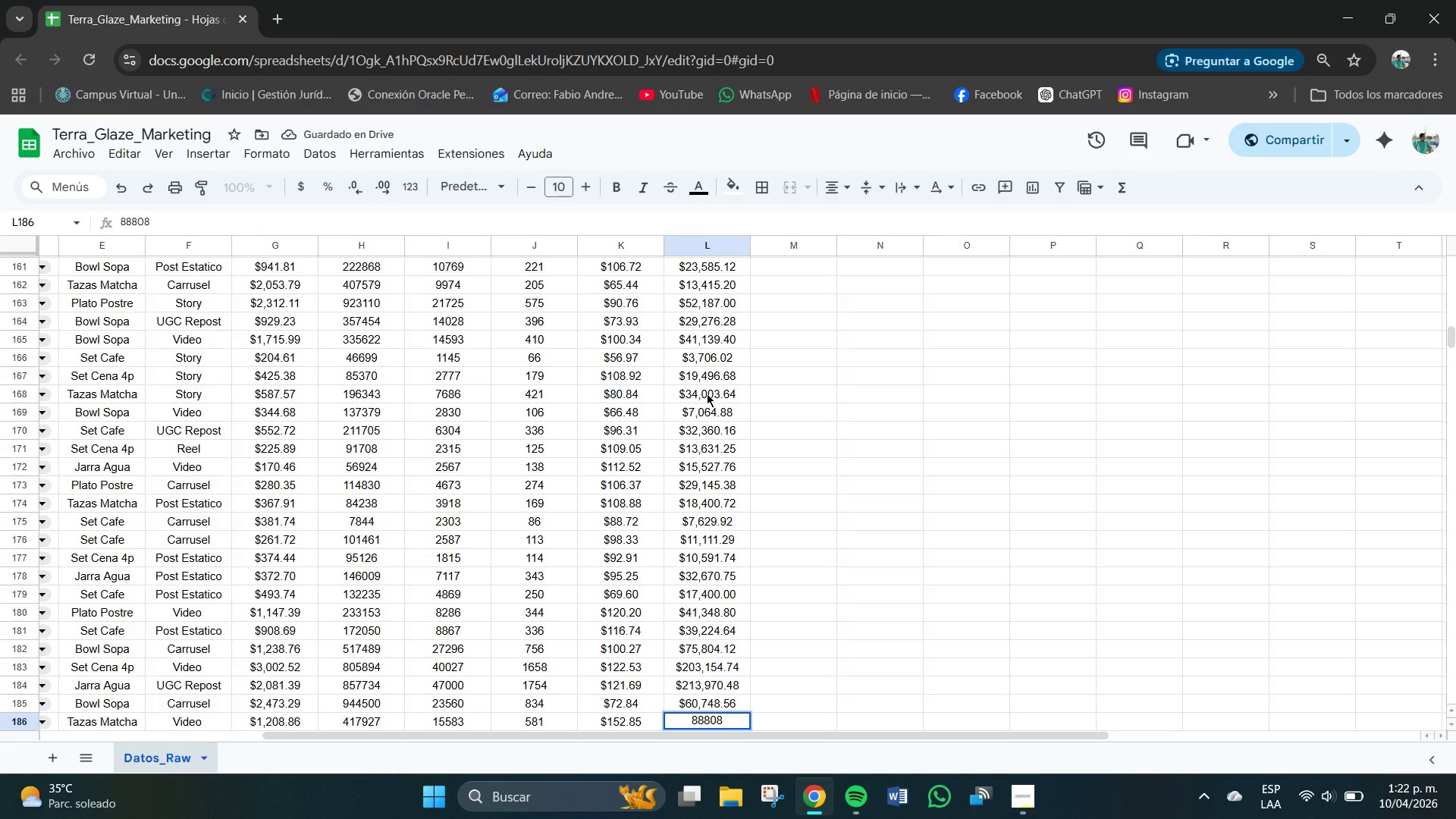 
key(NumpadDecimal)
 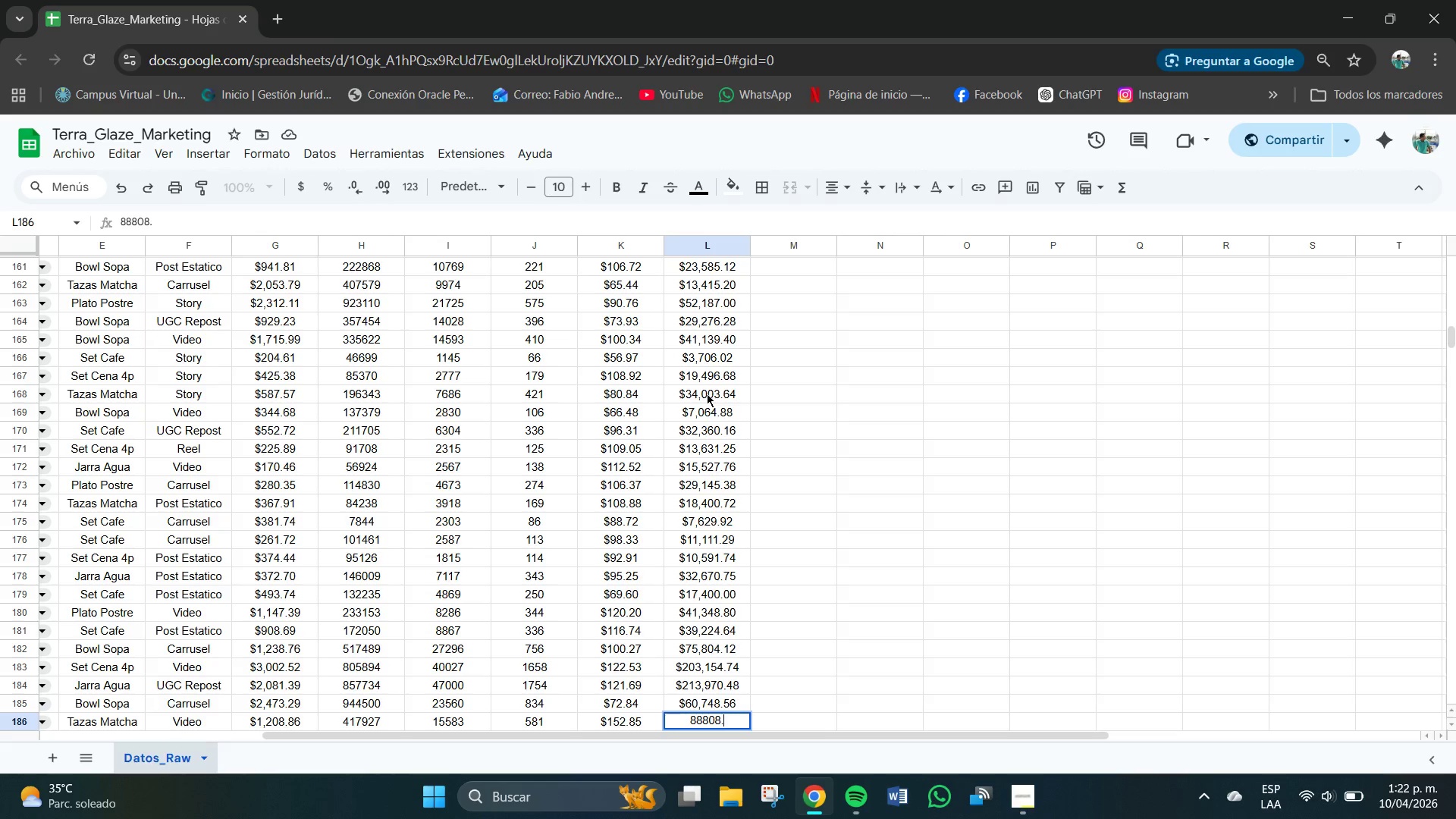 
key(Numpad8)
 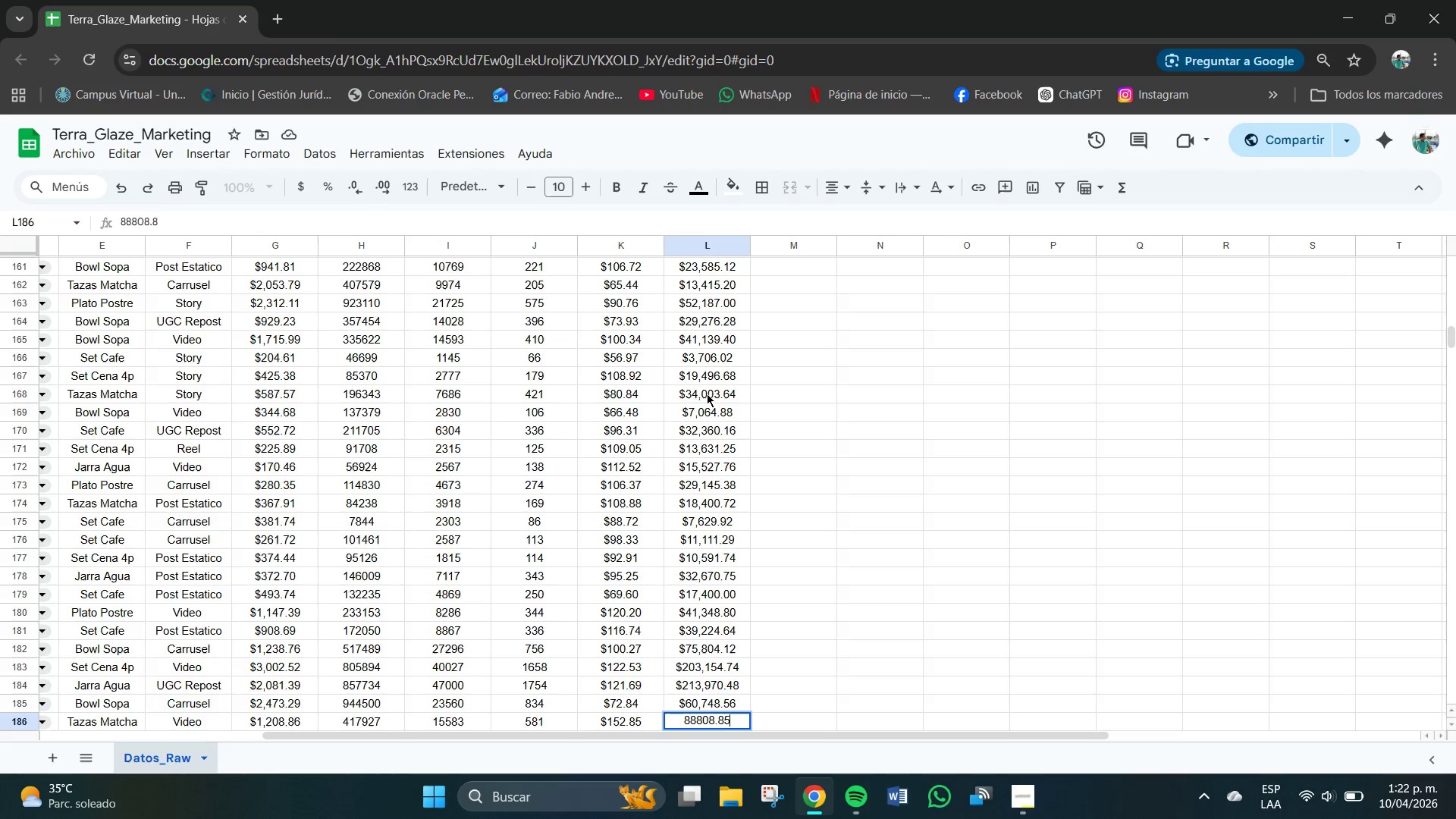 
key(Numpad5)
 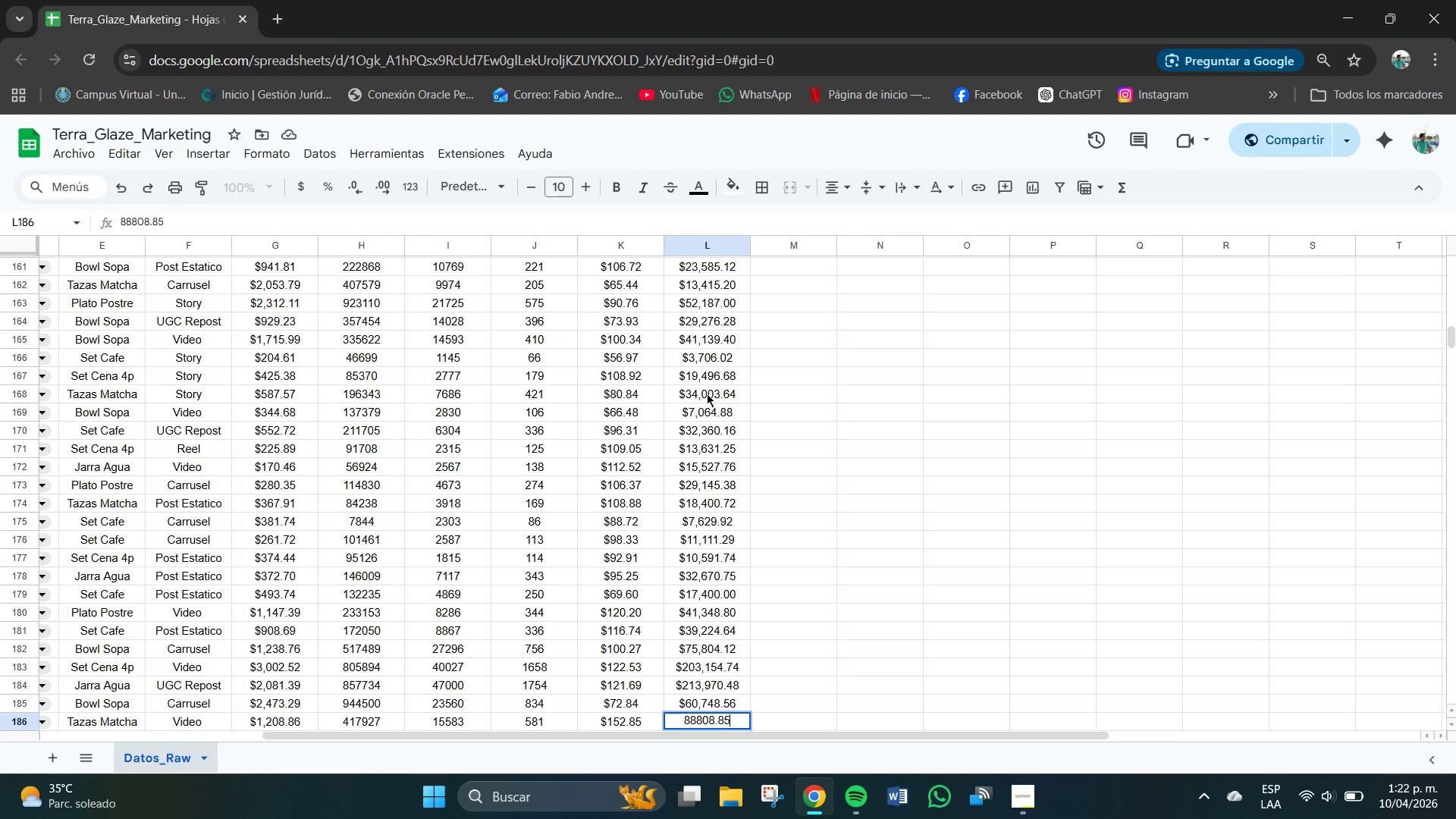 
key(NumpadEnter)
 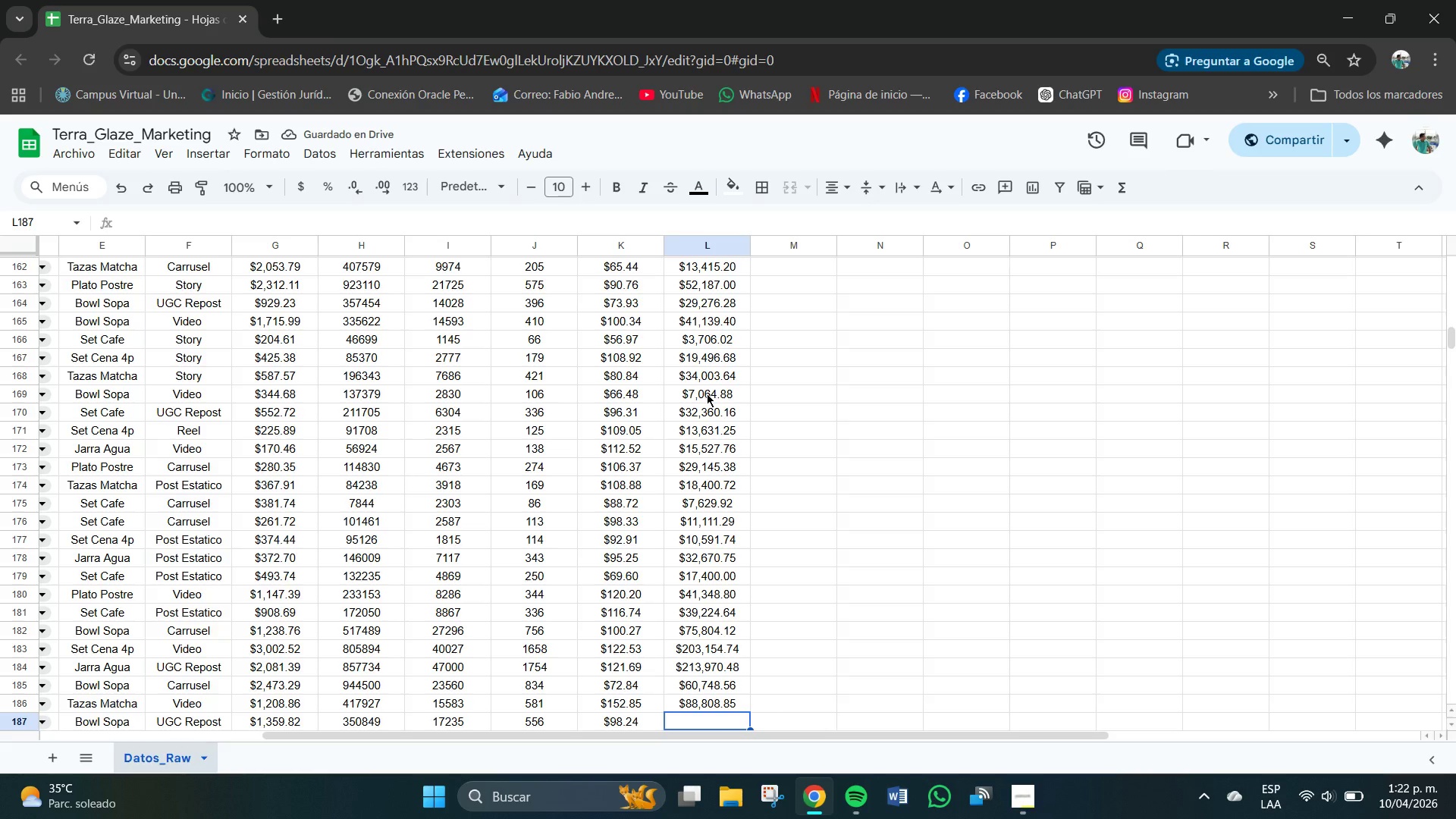 
wait(6.39)
 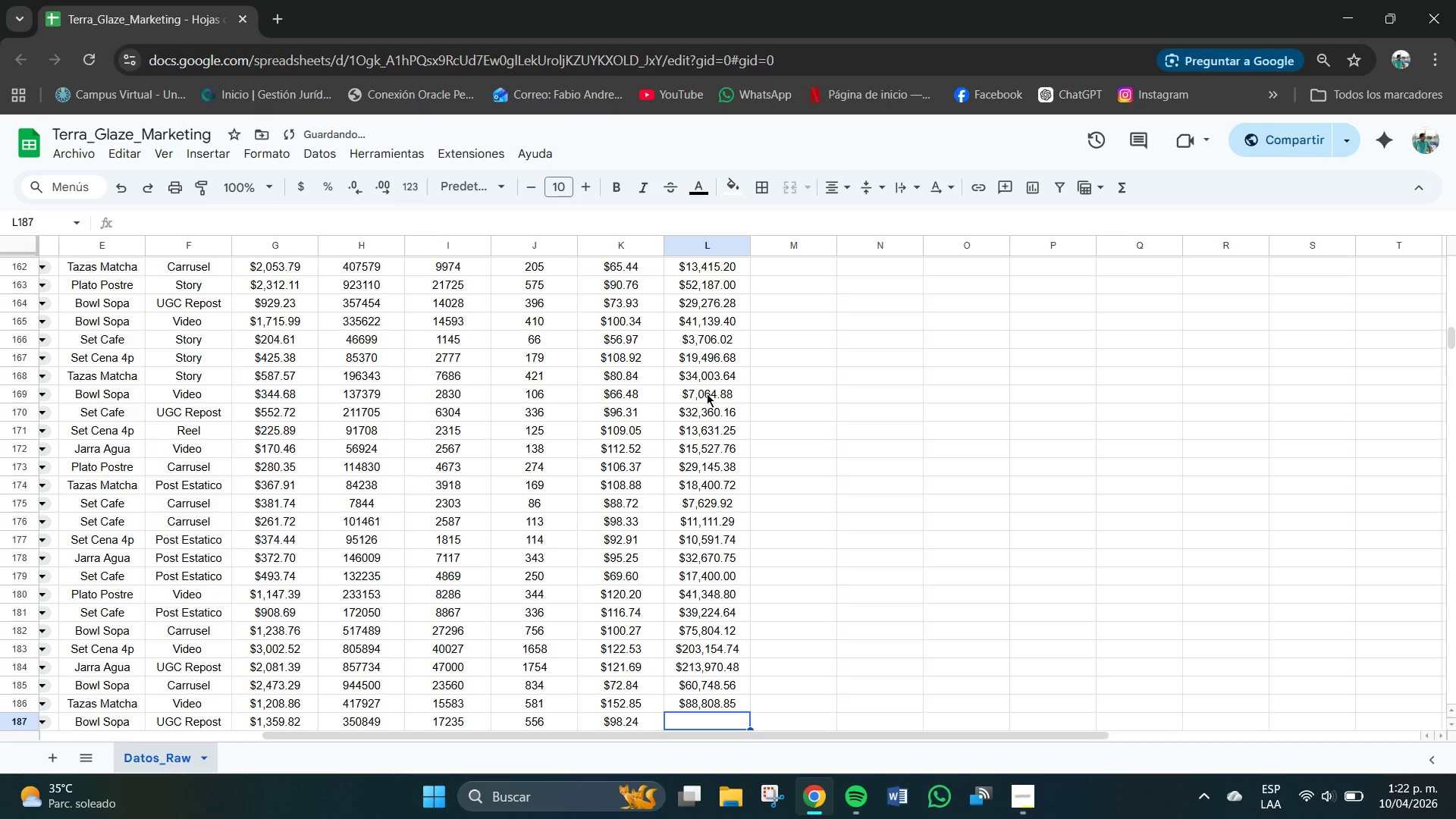 
scroll: coordinate [711, 399], scroll_direction: down, amount: 3.0
 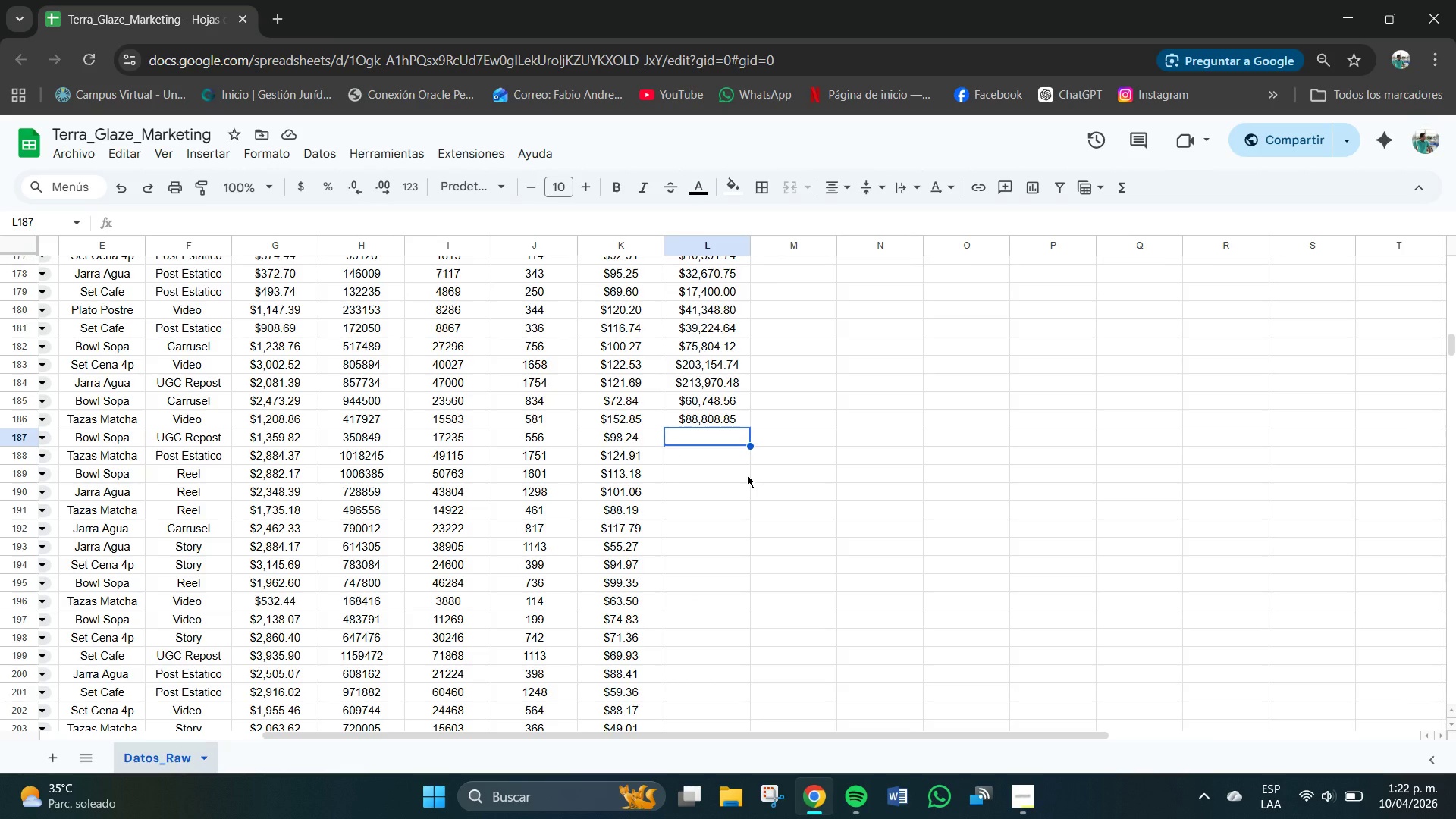 
hold_key(key=ControlLeft, duration=1.58)
scroll: coordinate [746, 474], scroll_direction: up, amount: 2.0
 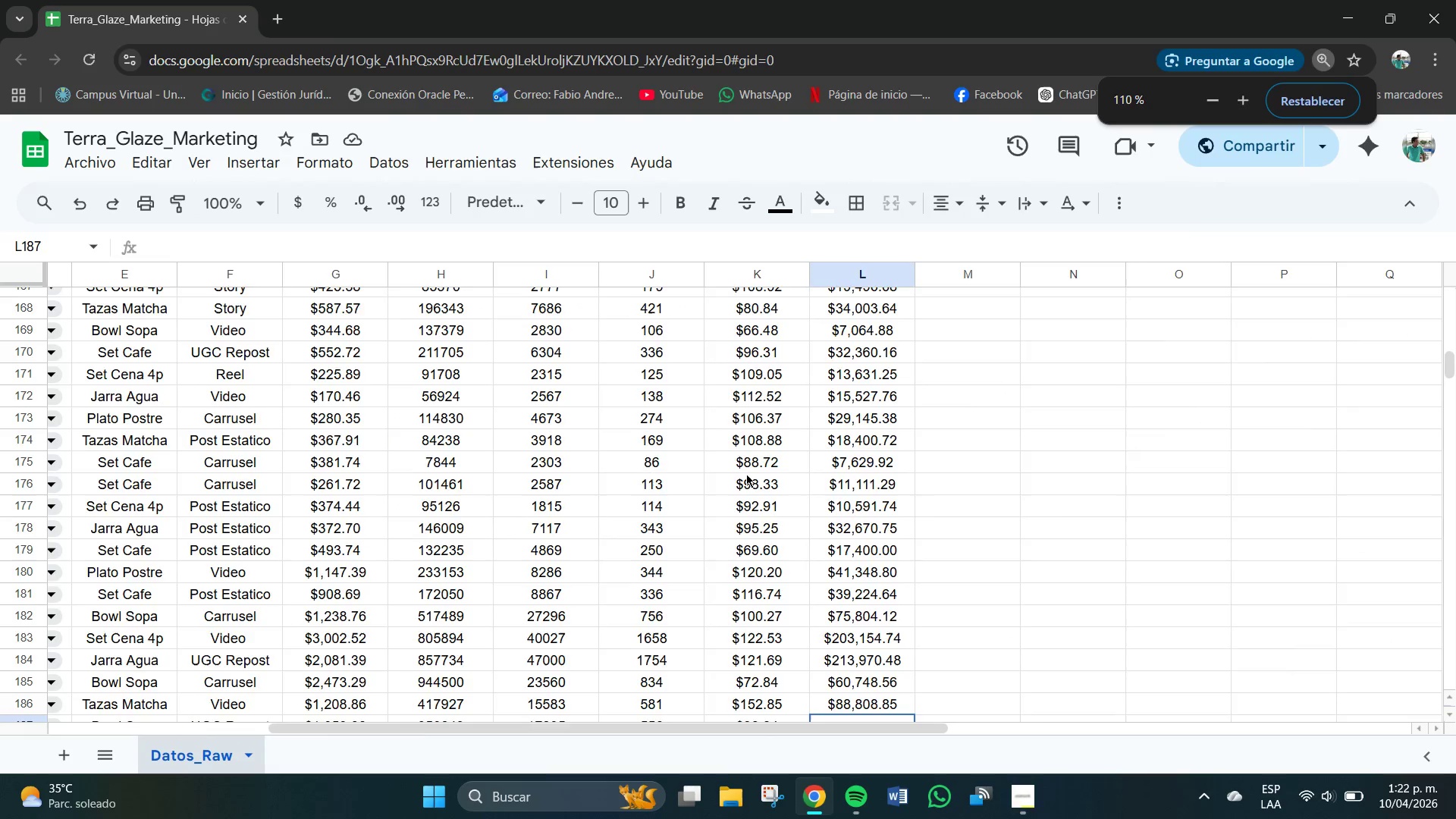 
scroll: coordinate [746, 475], scroll_direction: down, amount: 2.0
 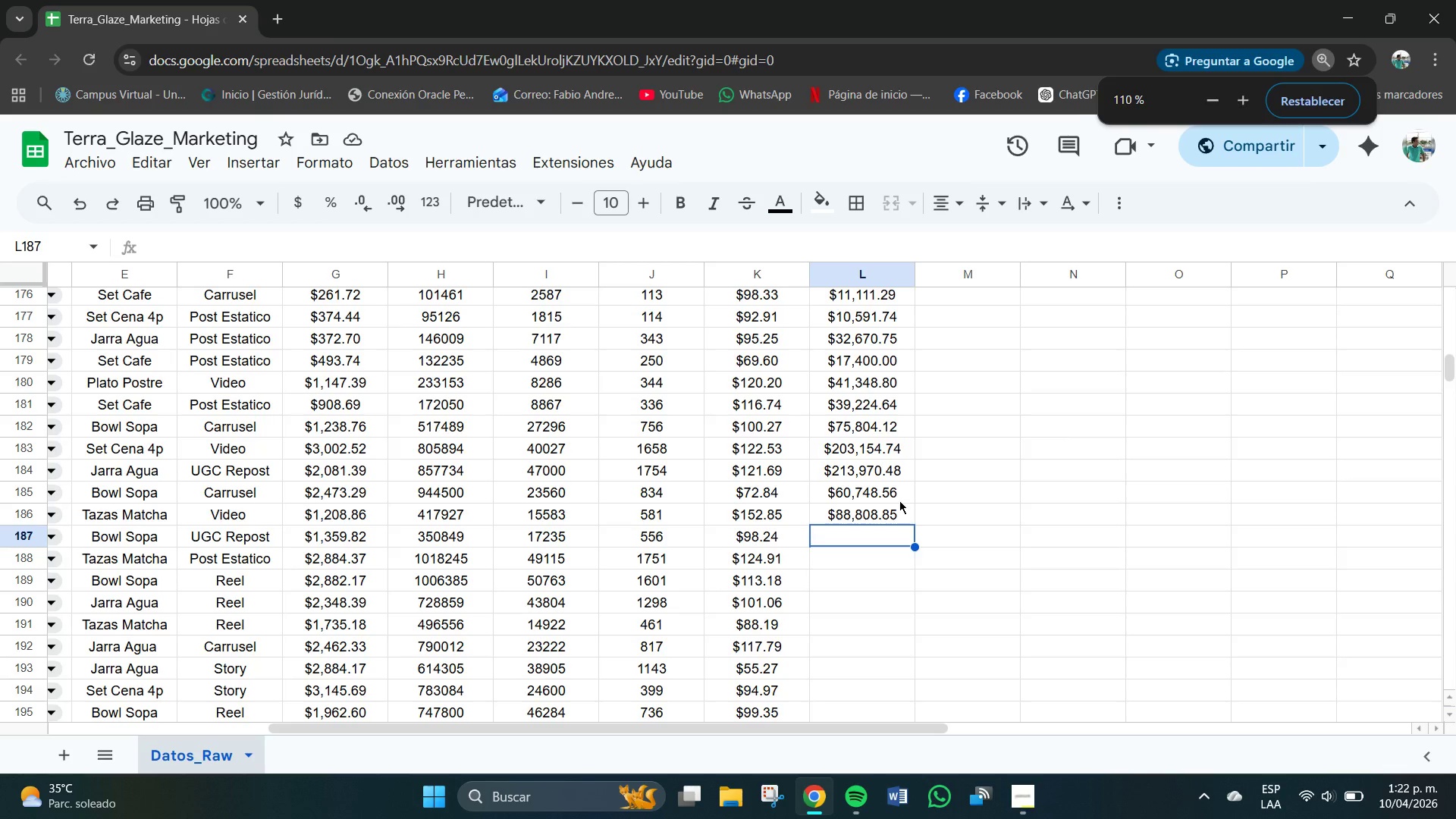 
hold_key(key=ControlLeft, duration=1.09)
scroll: coordinate [899, 502], scroll_direction: down, amount: 1.0
 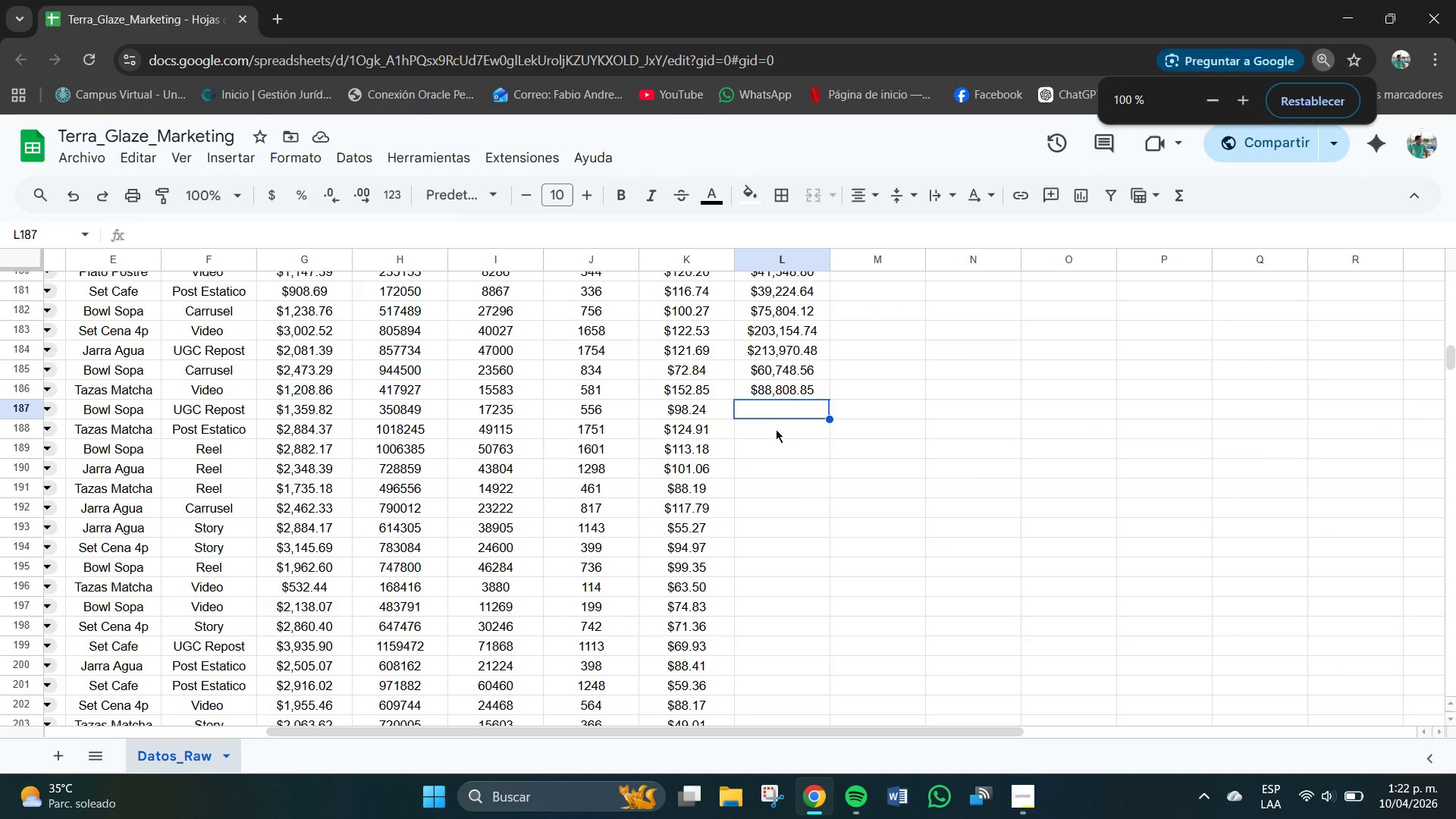 
double_click([781, 403])
 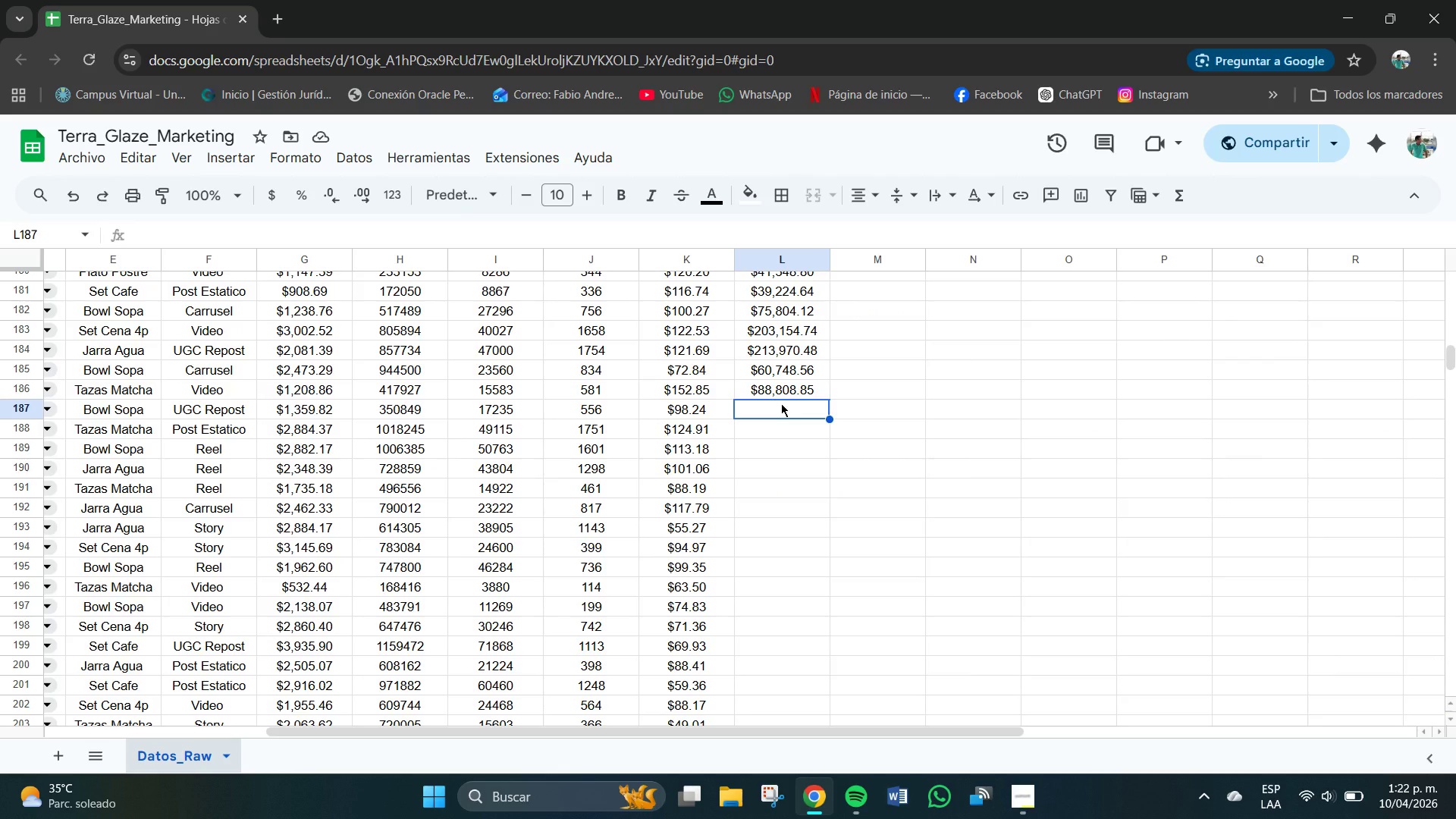 
wait(5.67)
 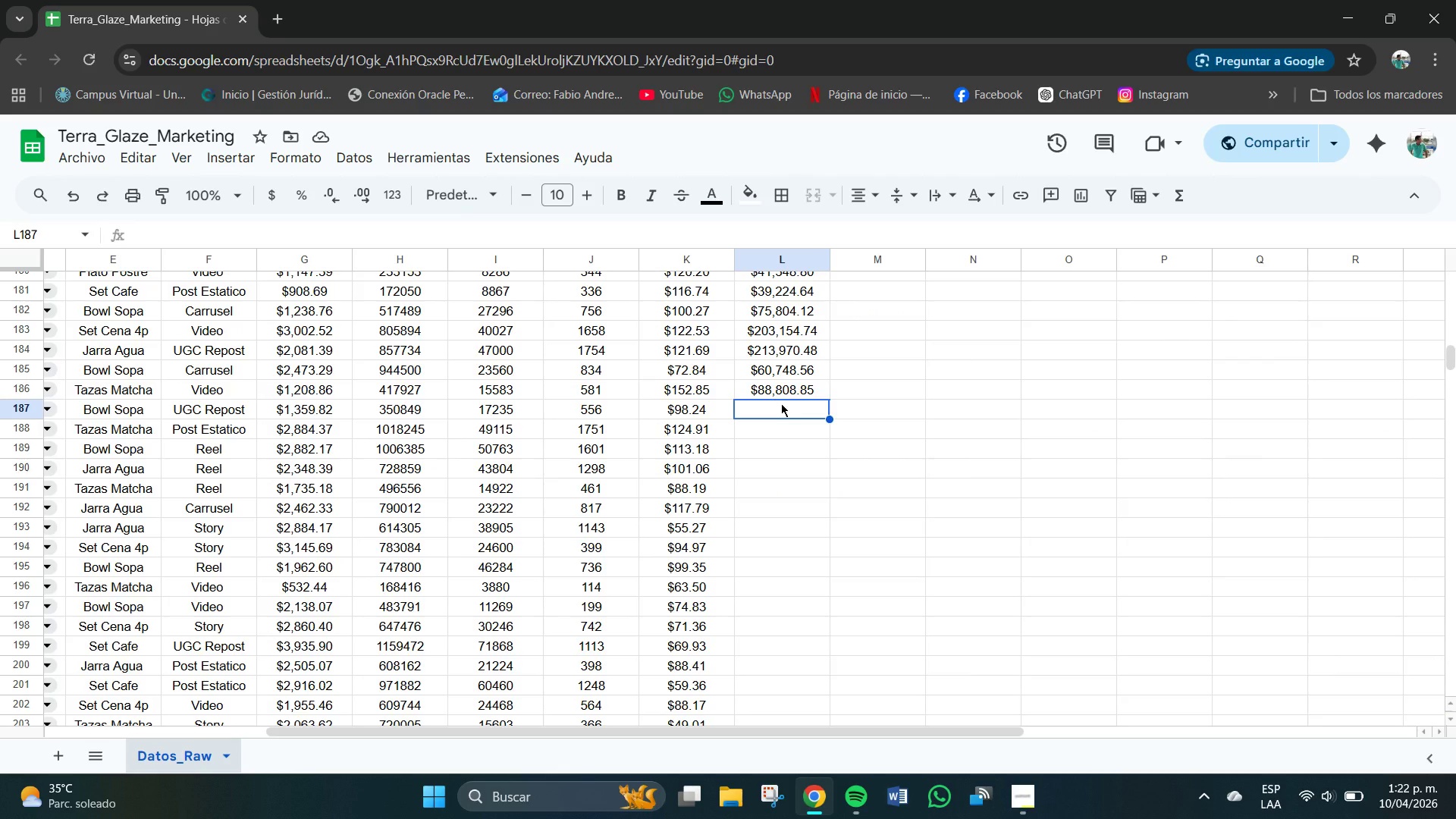 
key(Numpad5)
 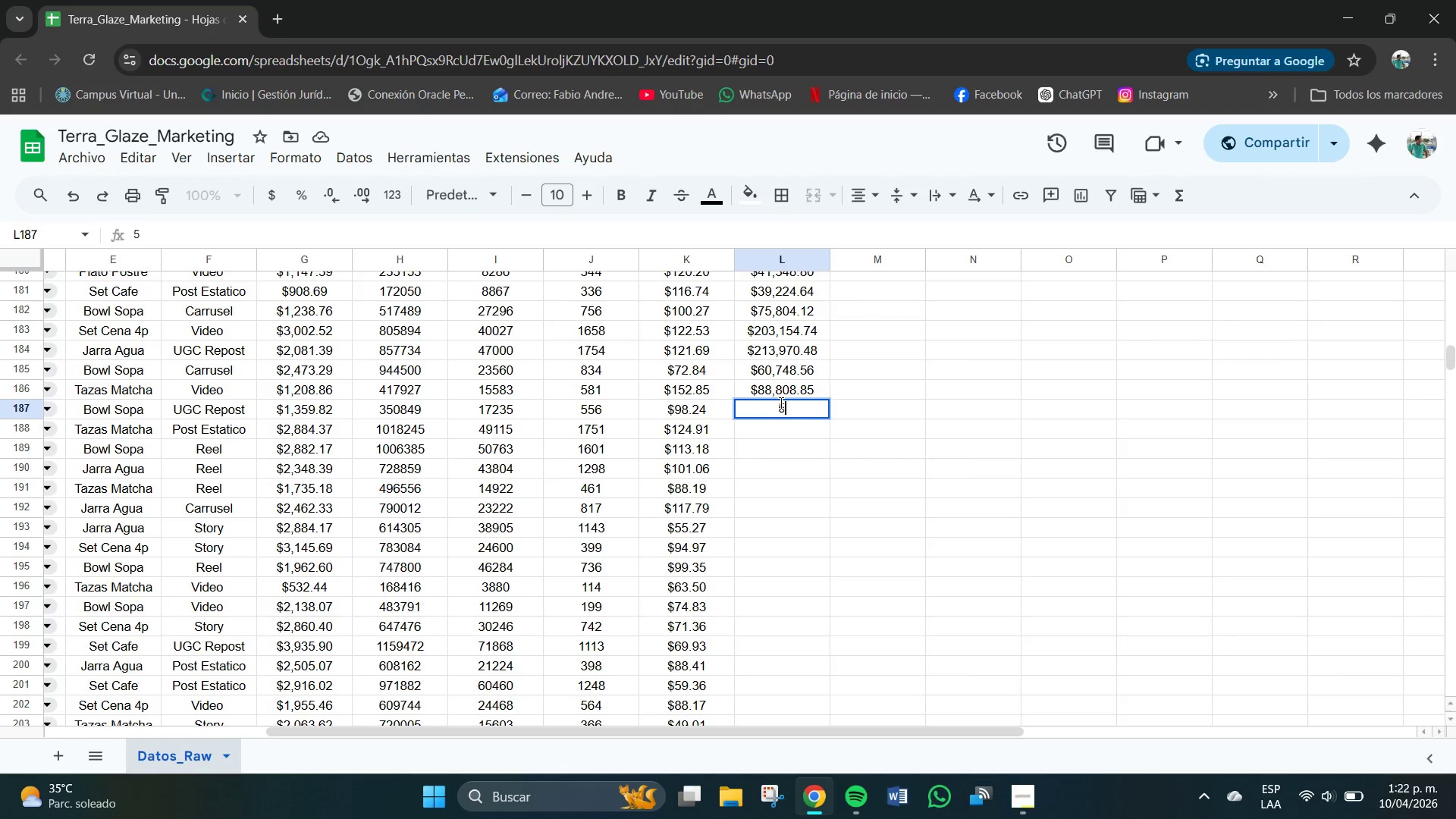 
key(Numpad4)
 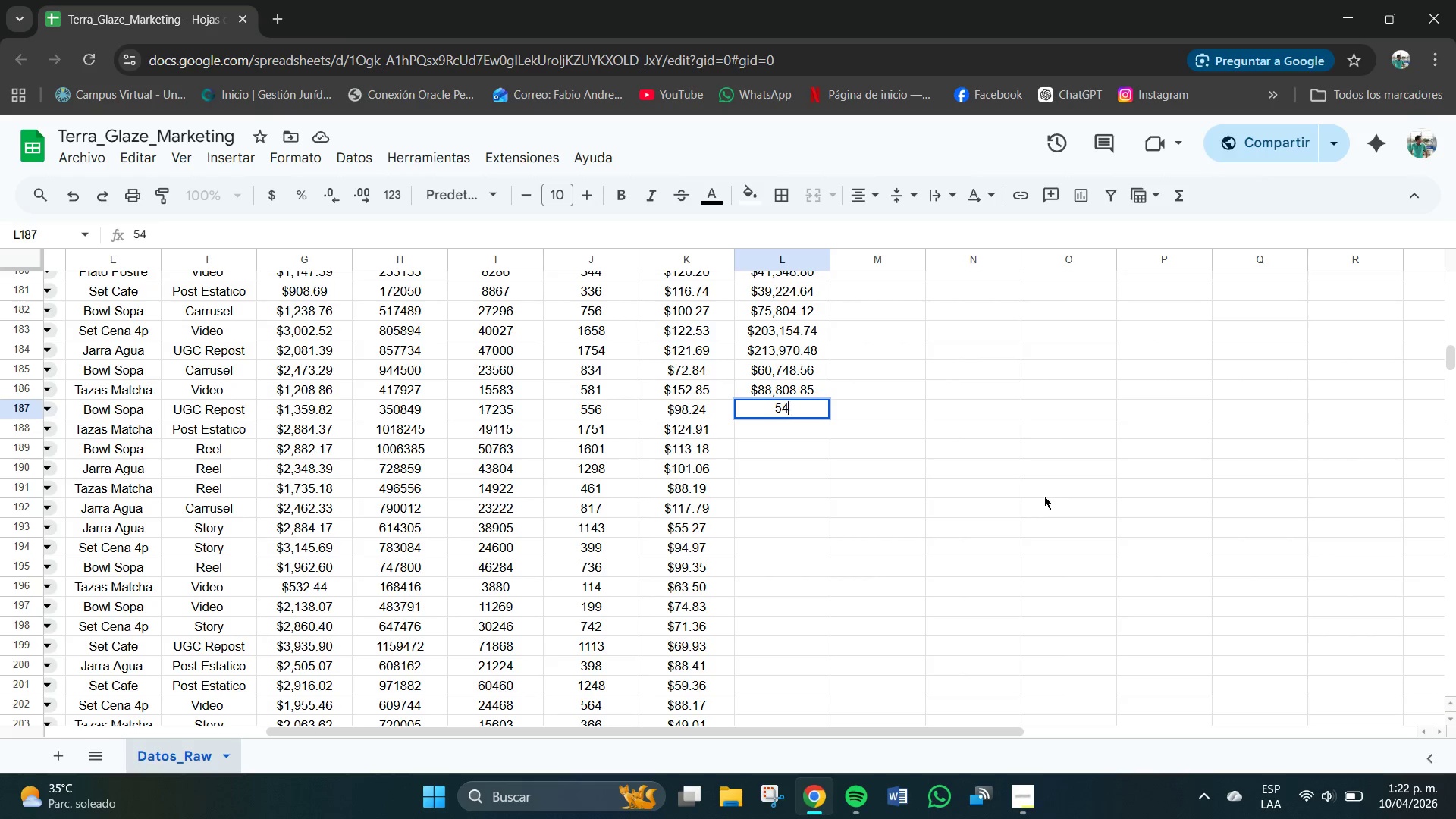 
wait(11.36)
 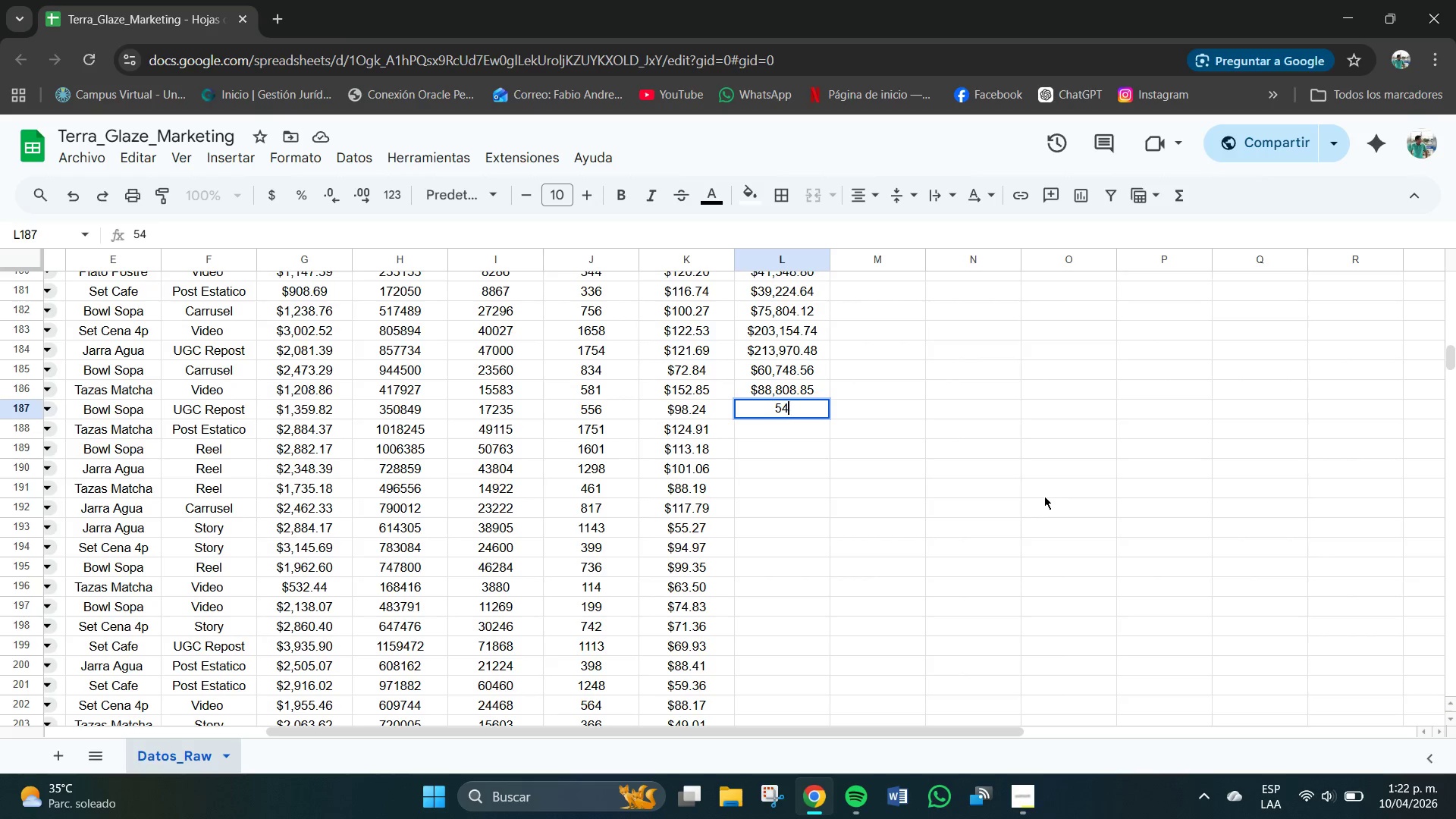 
key(Numpad6)
 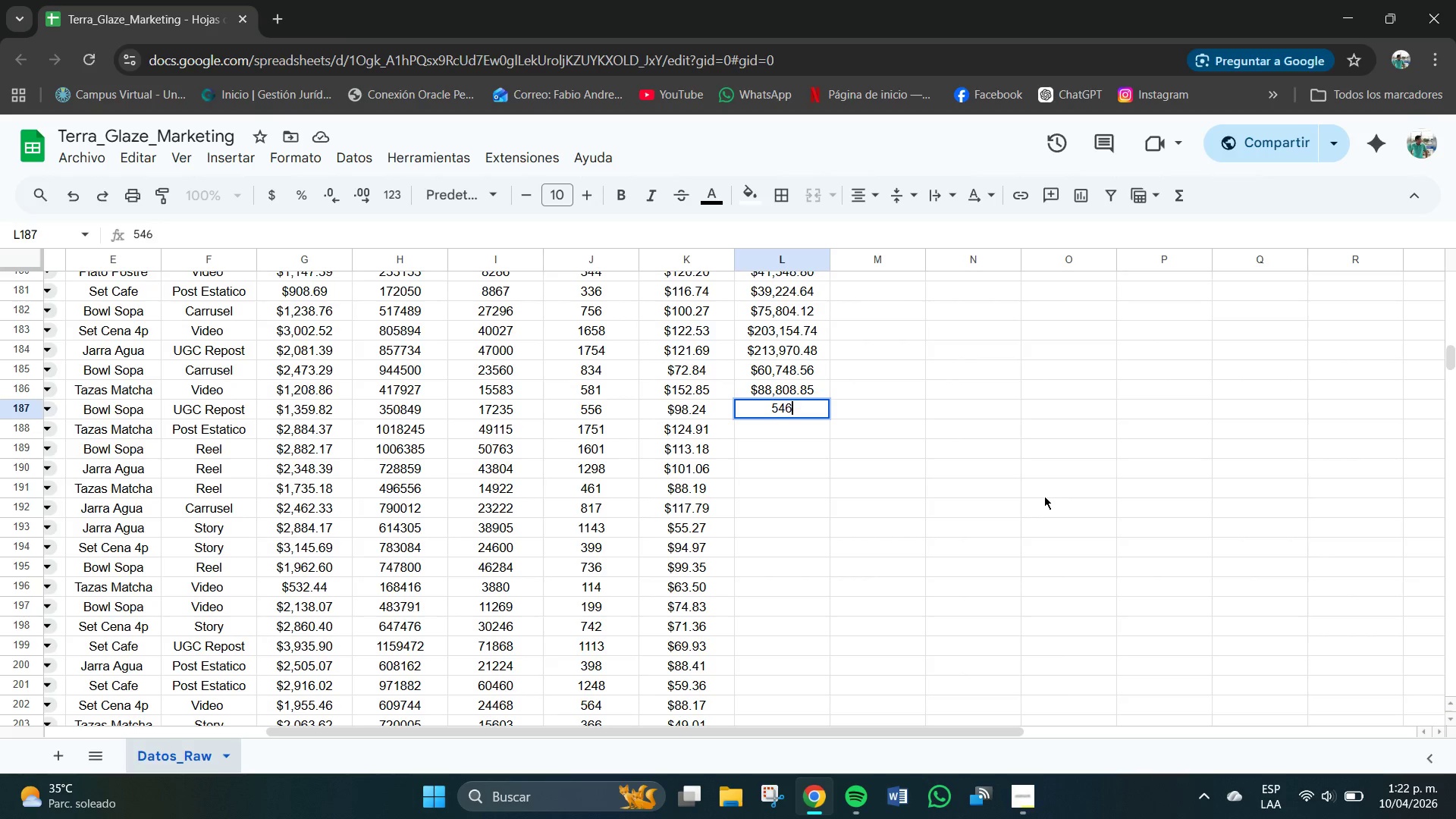 
key(Numpad2)
 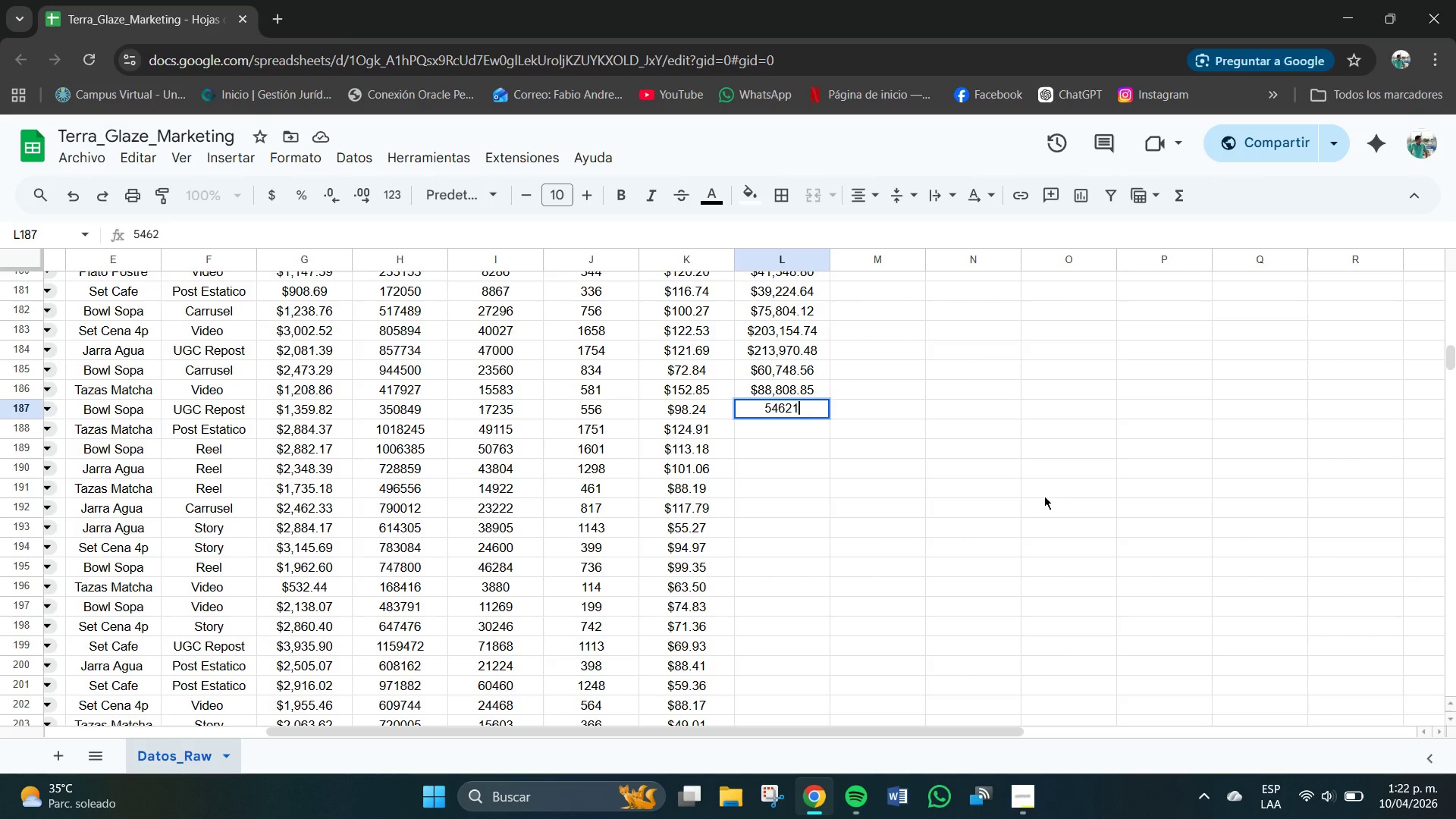 
key(Numpad1)
 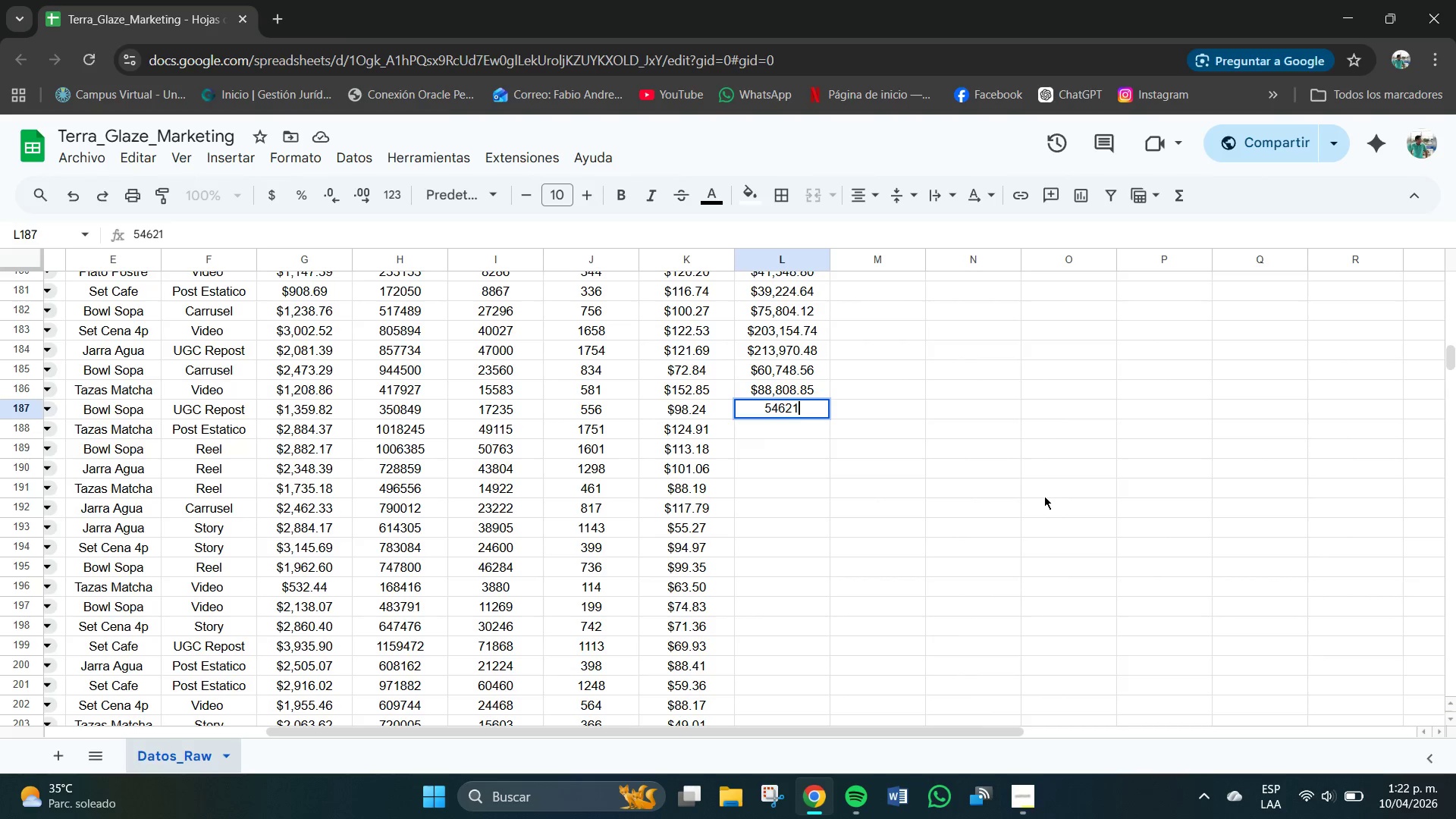 
key(NumpadDecimal)
 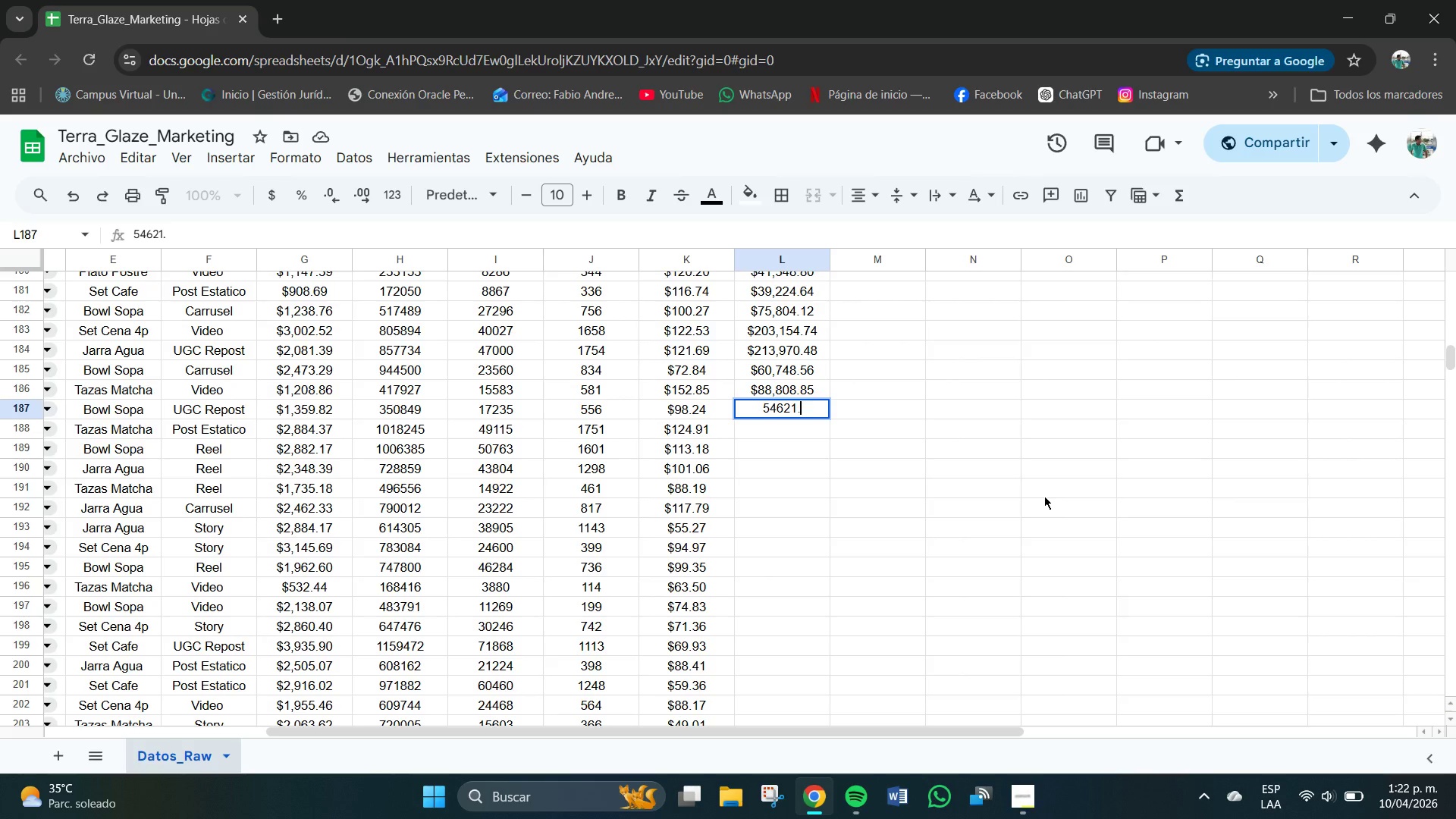 
key(Numpad4)
 